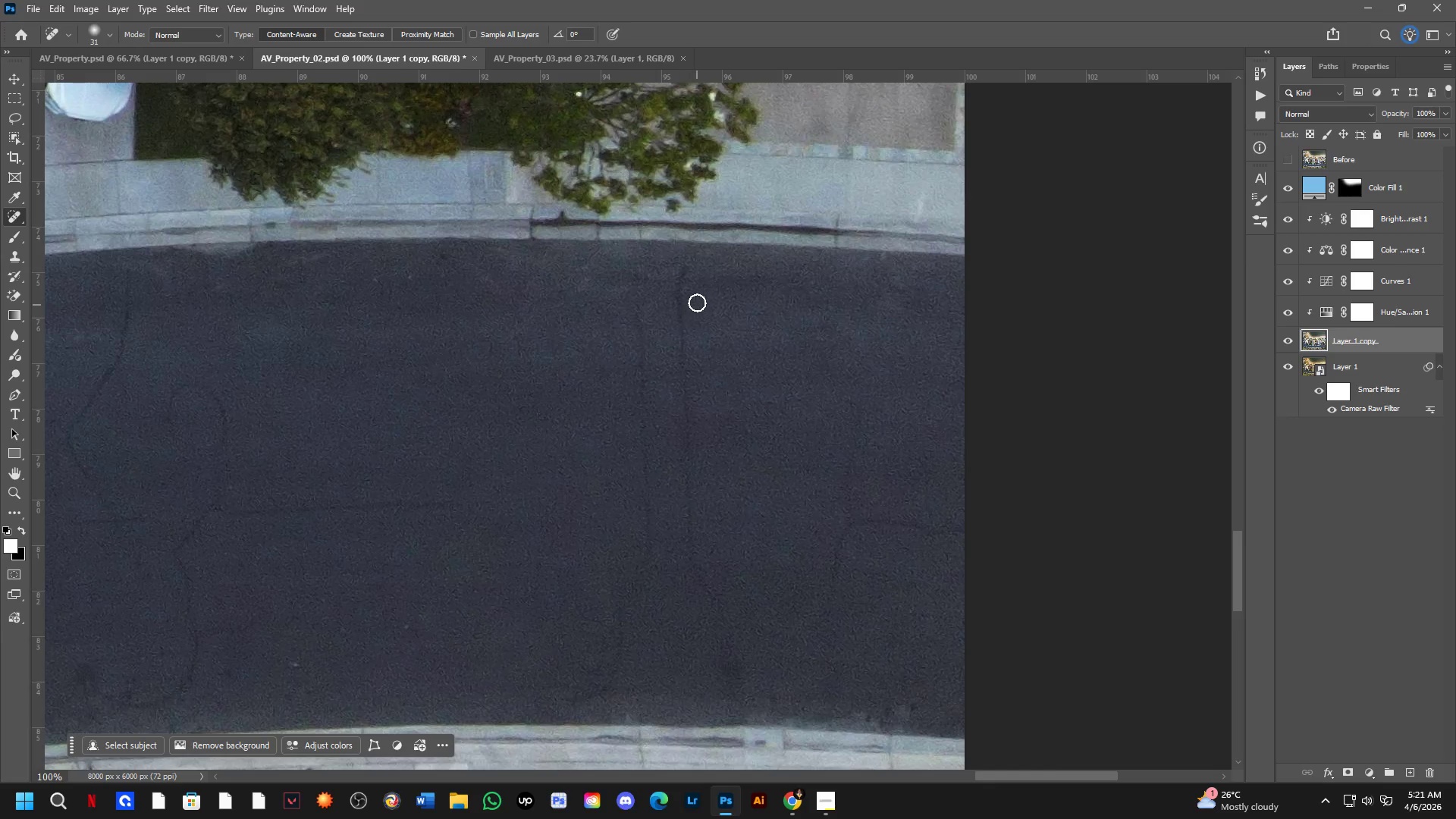 
key(Alt+AltLeft)
 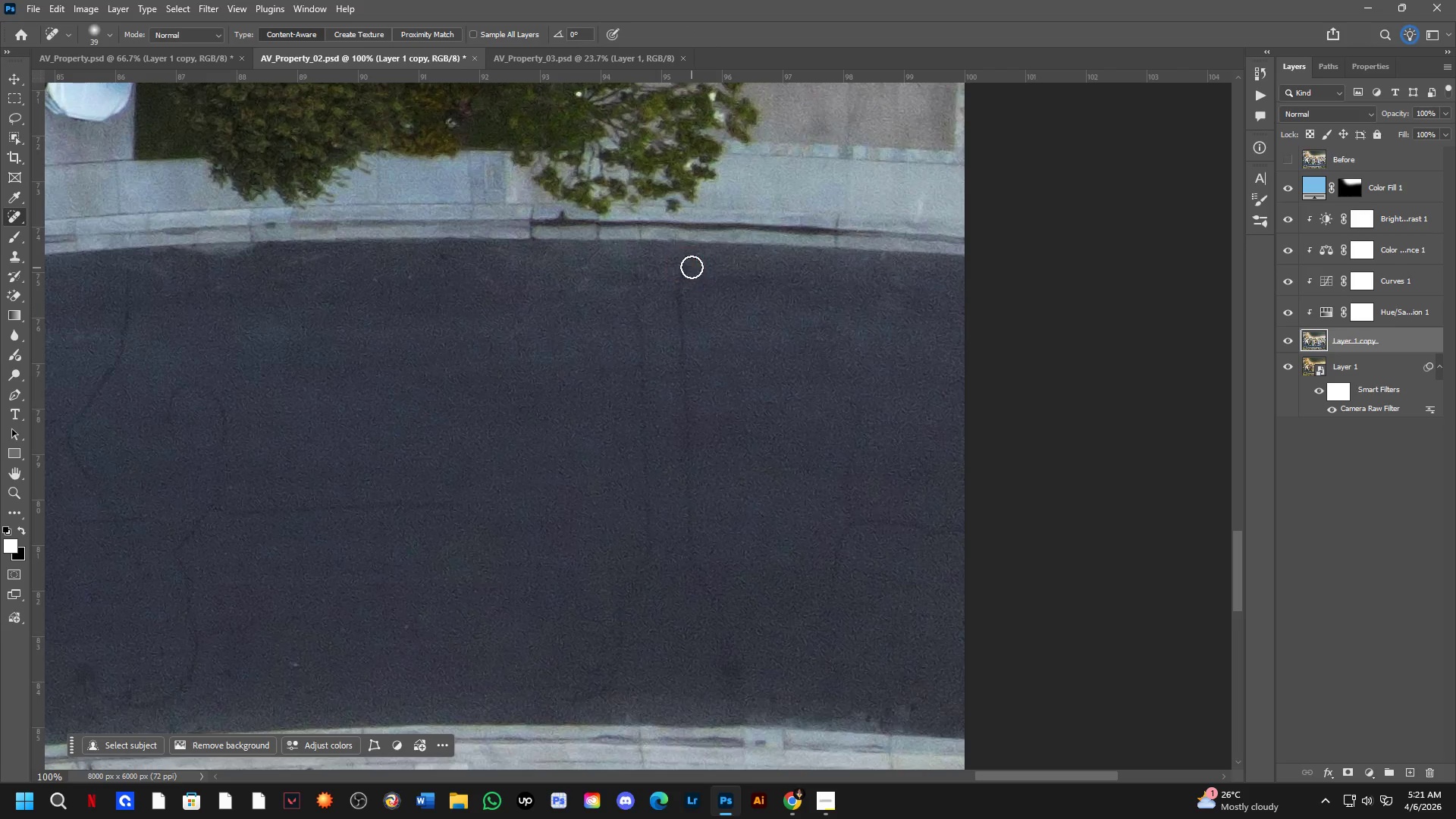 
left_click_drag(start_coordinate=[687, 265], to_coordinate=[683, 366])
 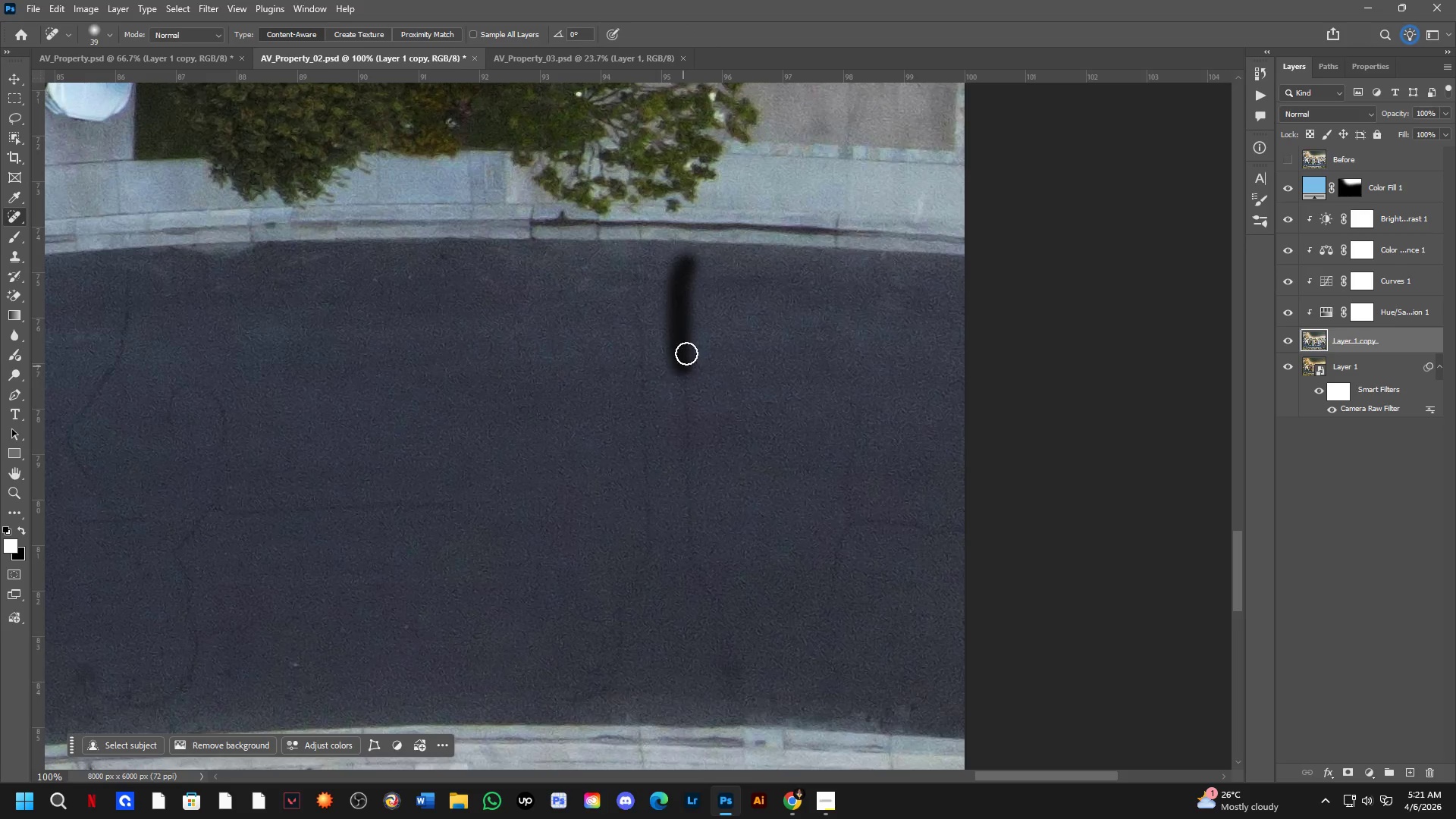 
key(Alt+AltLeft)
 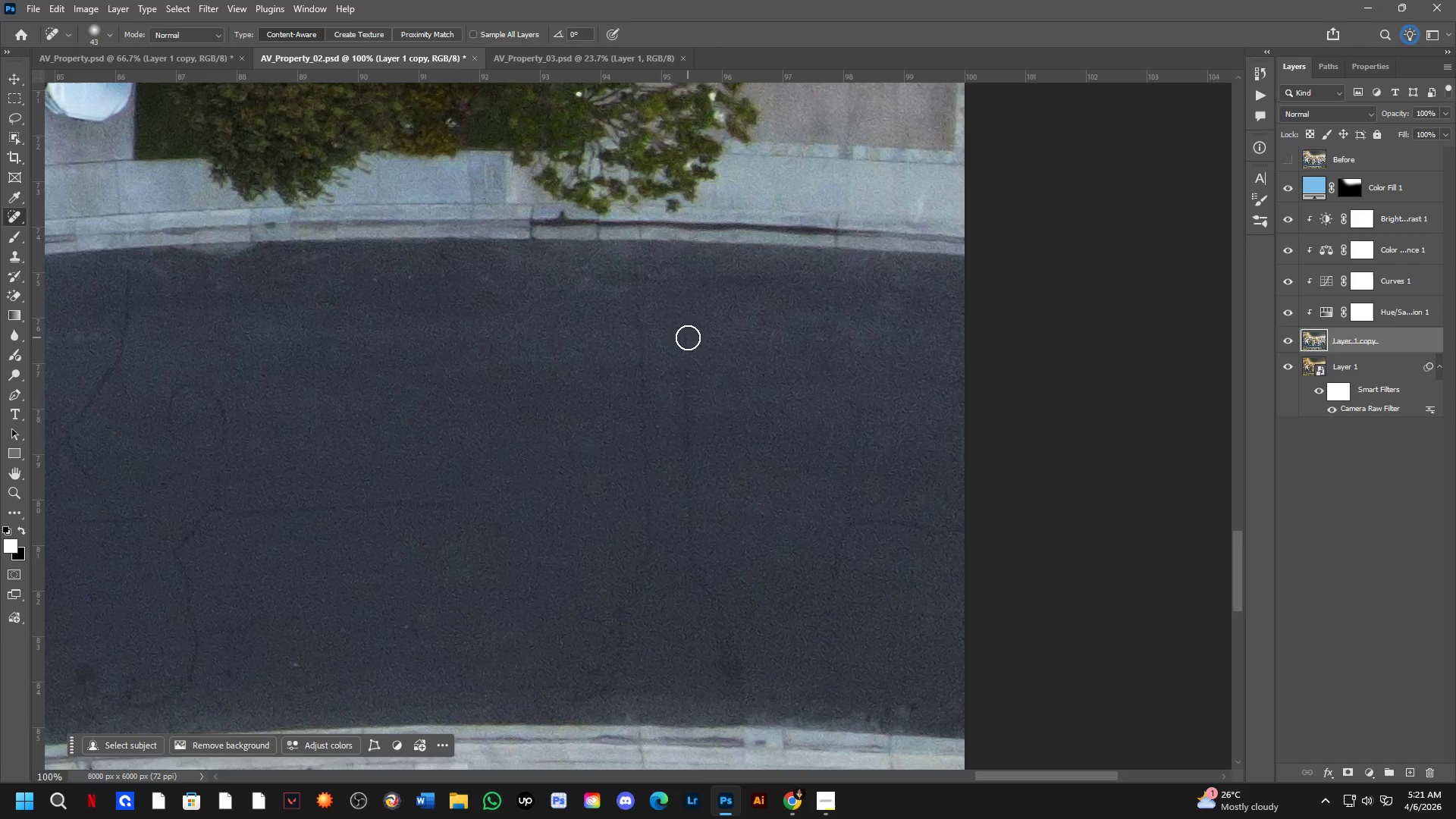 
left_click_drag(start_coordinate=[686, 345], to_coordinate=[687, 500])
 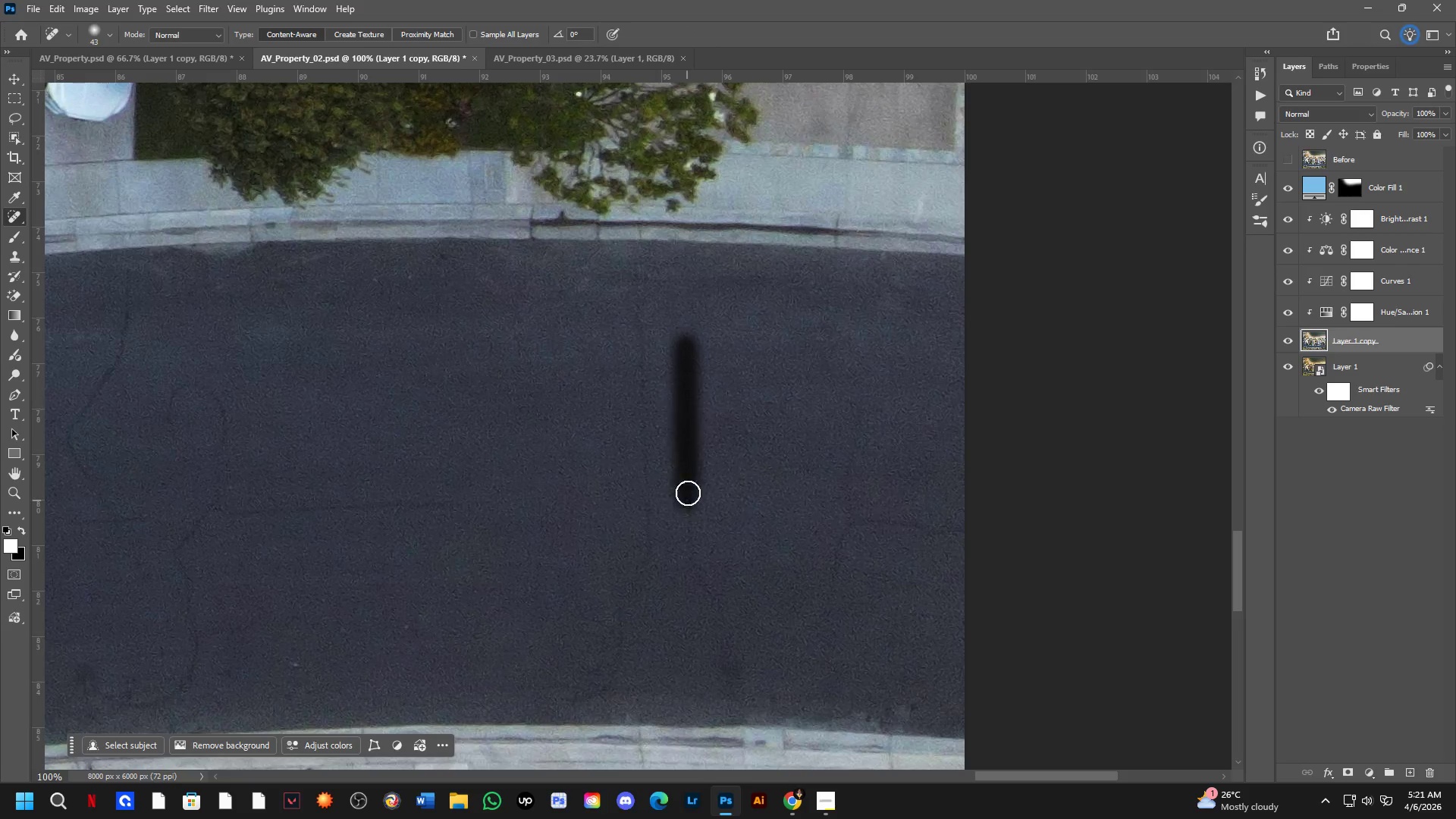 
key(Alt+AltLeft)
 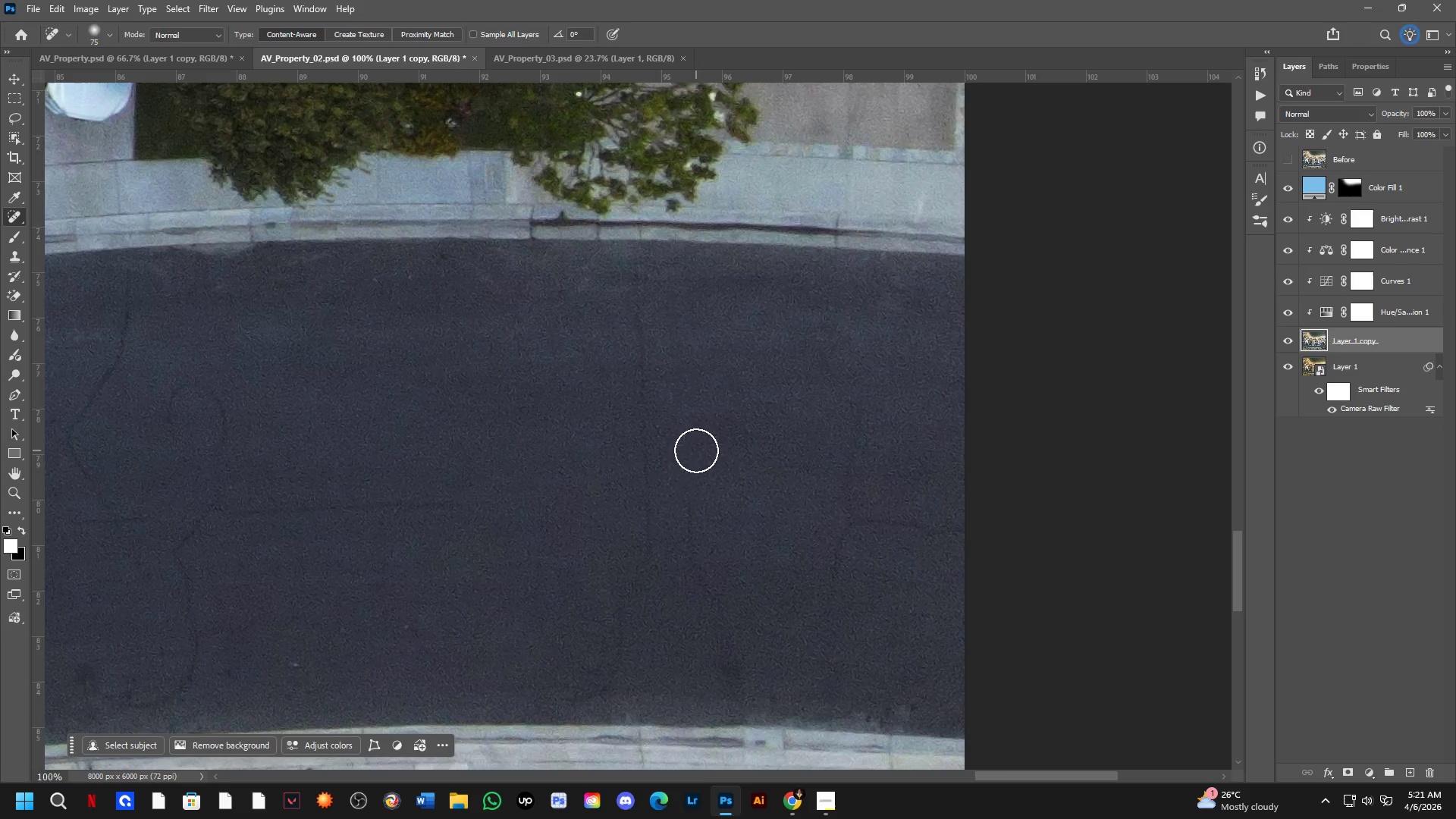 
left_click_drag(start_coordinate=[688, 493], to_coordinate=[704, 620])
 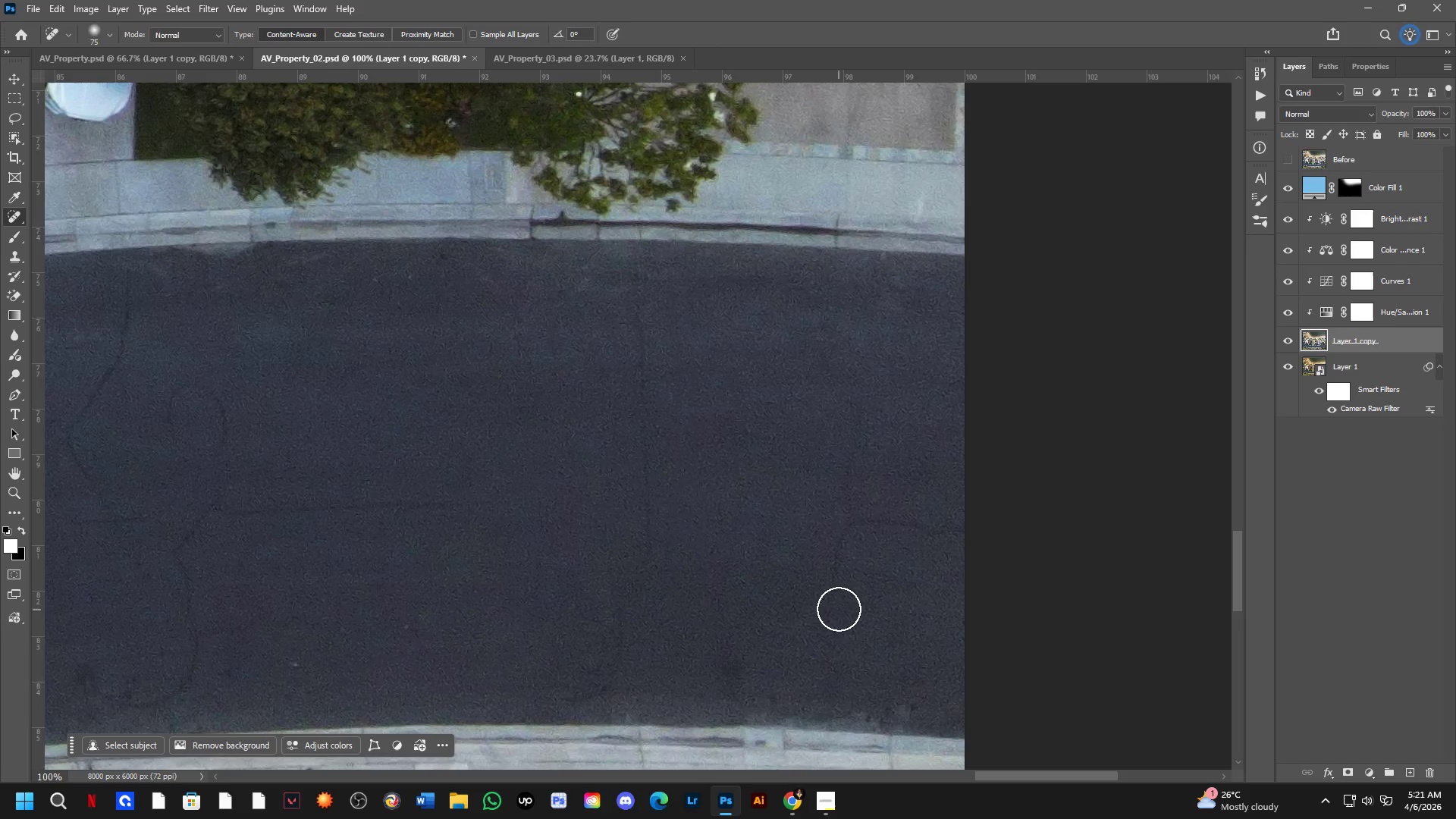 
left_click_drag(start_coordinate=[833, 594], to_coordinate=[937, 551])
 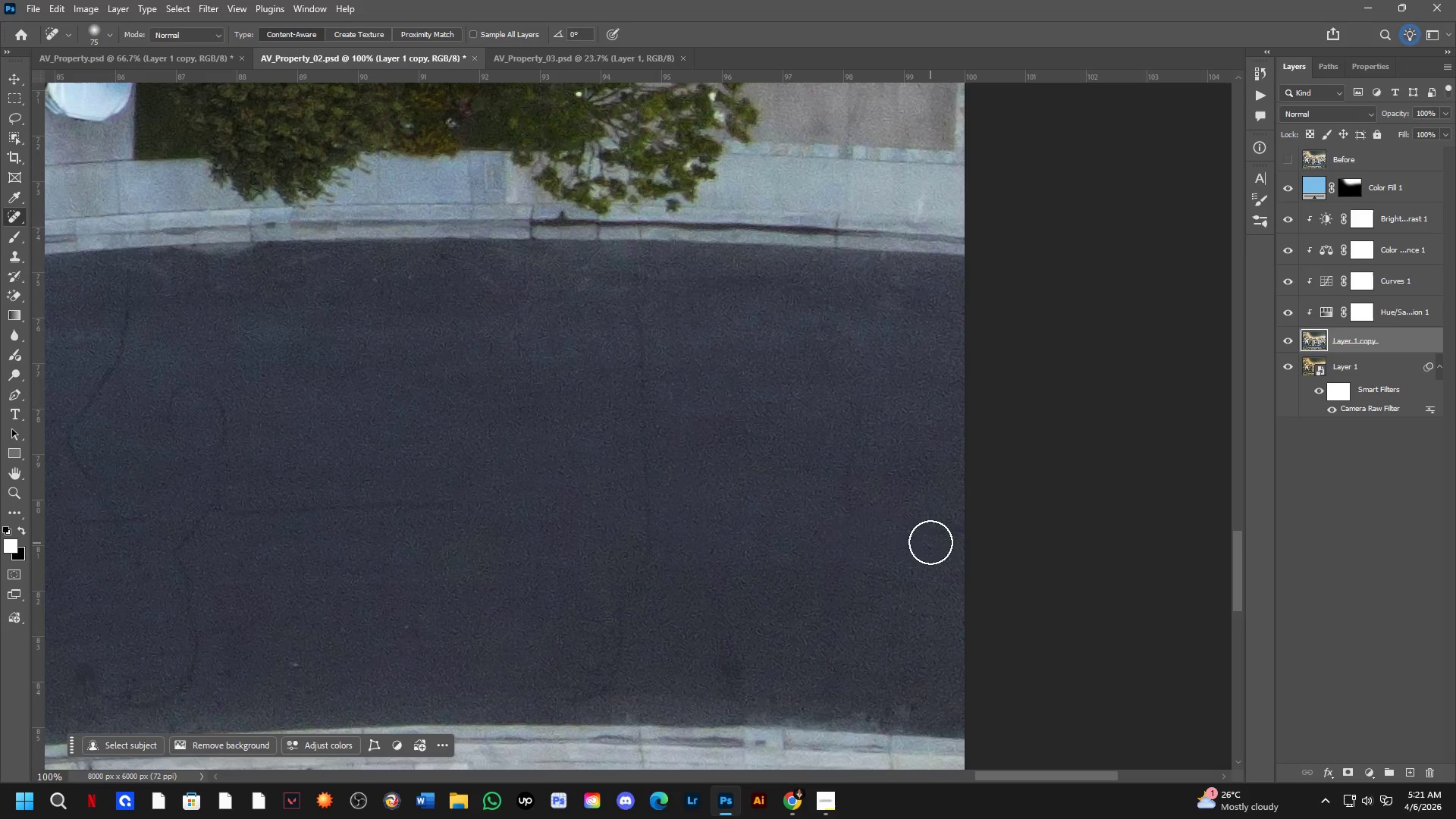 
left_click_drag(start_coordinate=[930, 540], to_coordinate=[947, 532])
 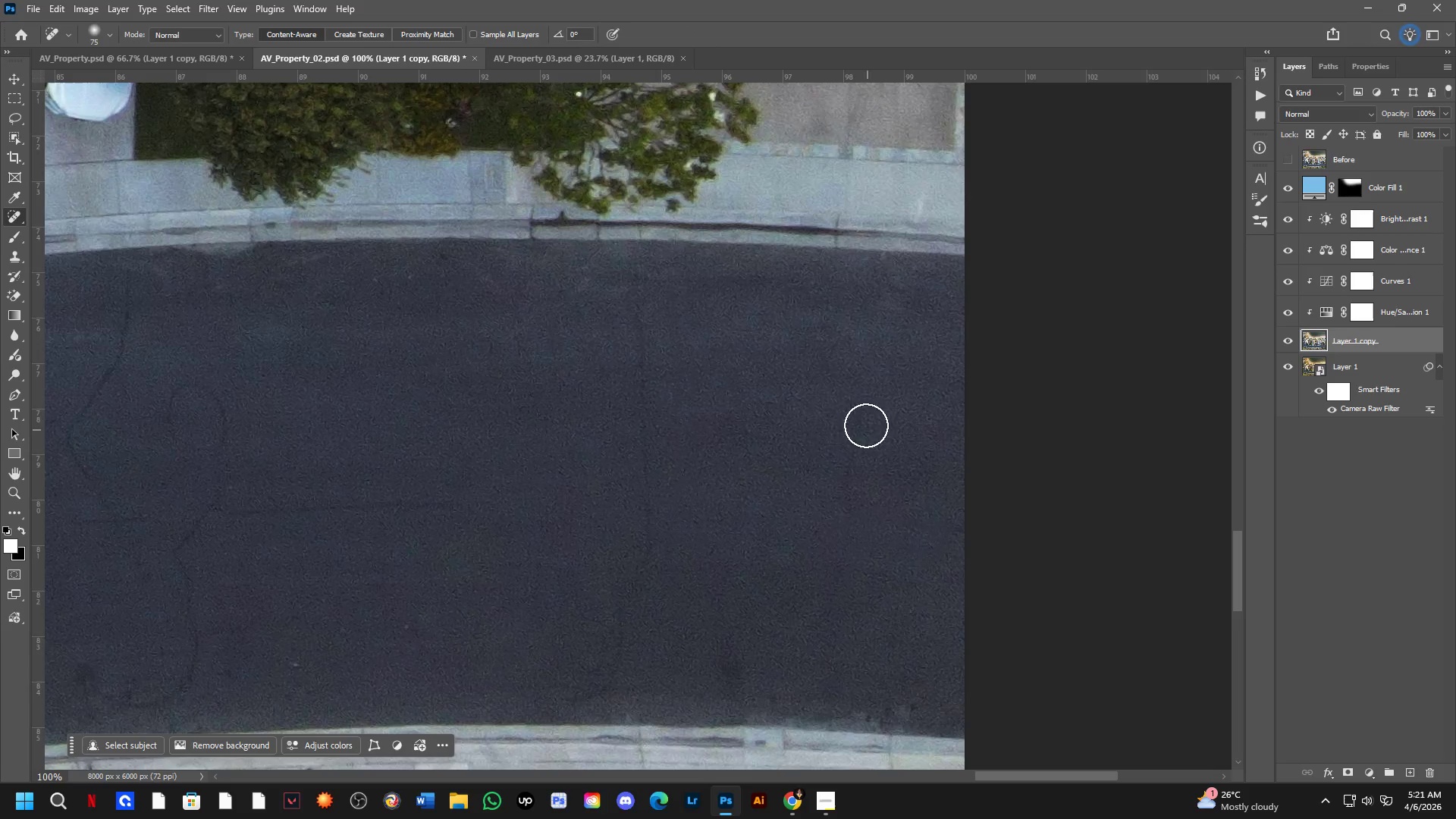 
left_click_drag(start_coordinate=[858, 406], to_coordinate=[856, 497])
 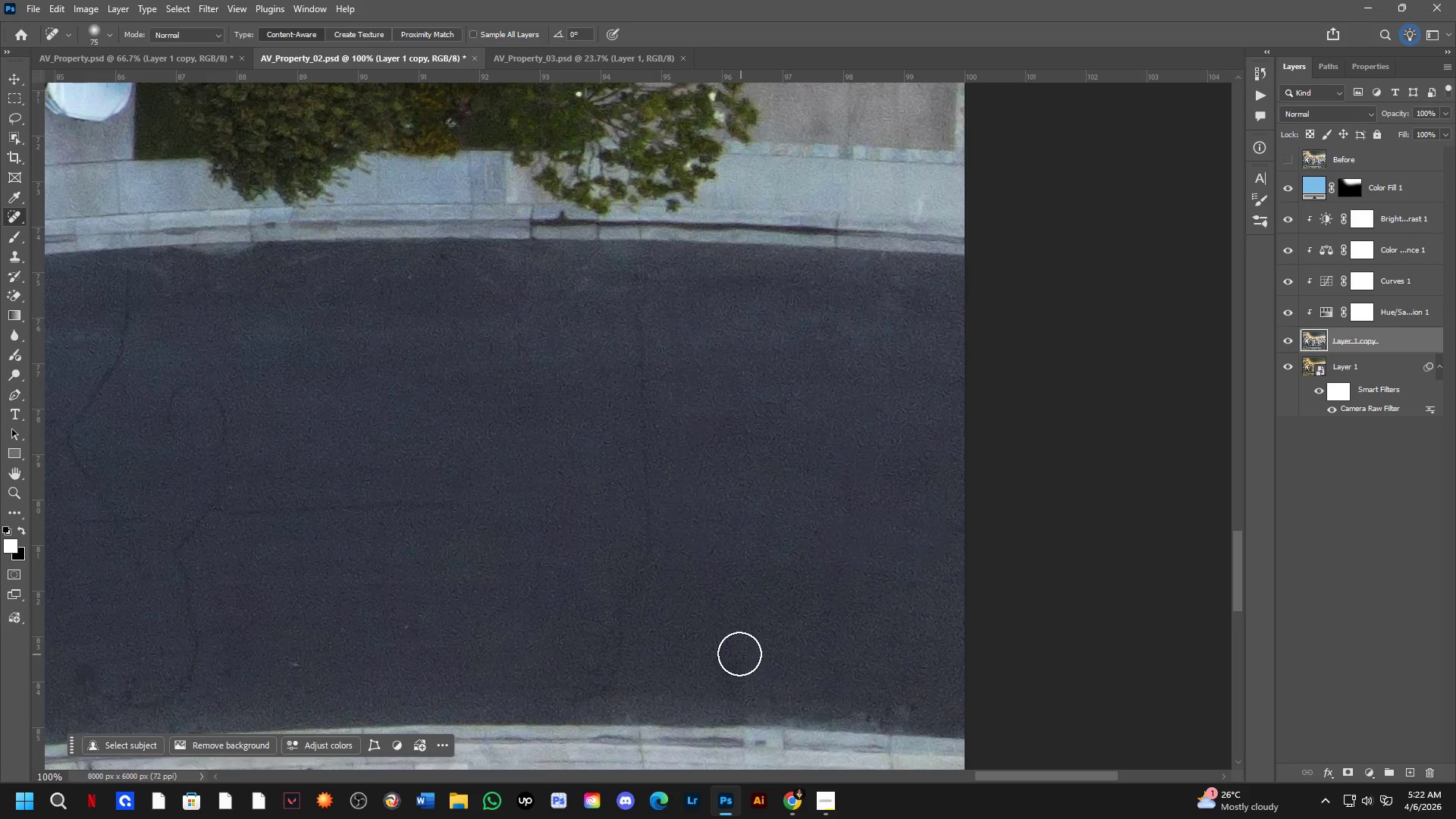 
left_click_drag(start_coordinate=[733, 653], to_coordinate=[733, 676])
 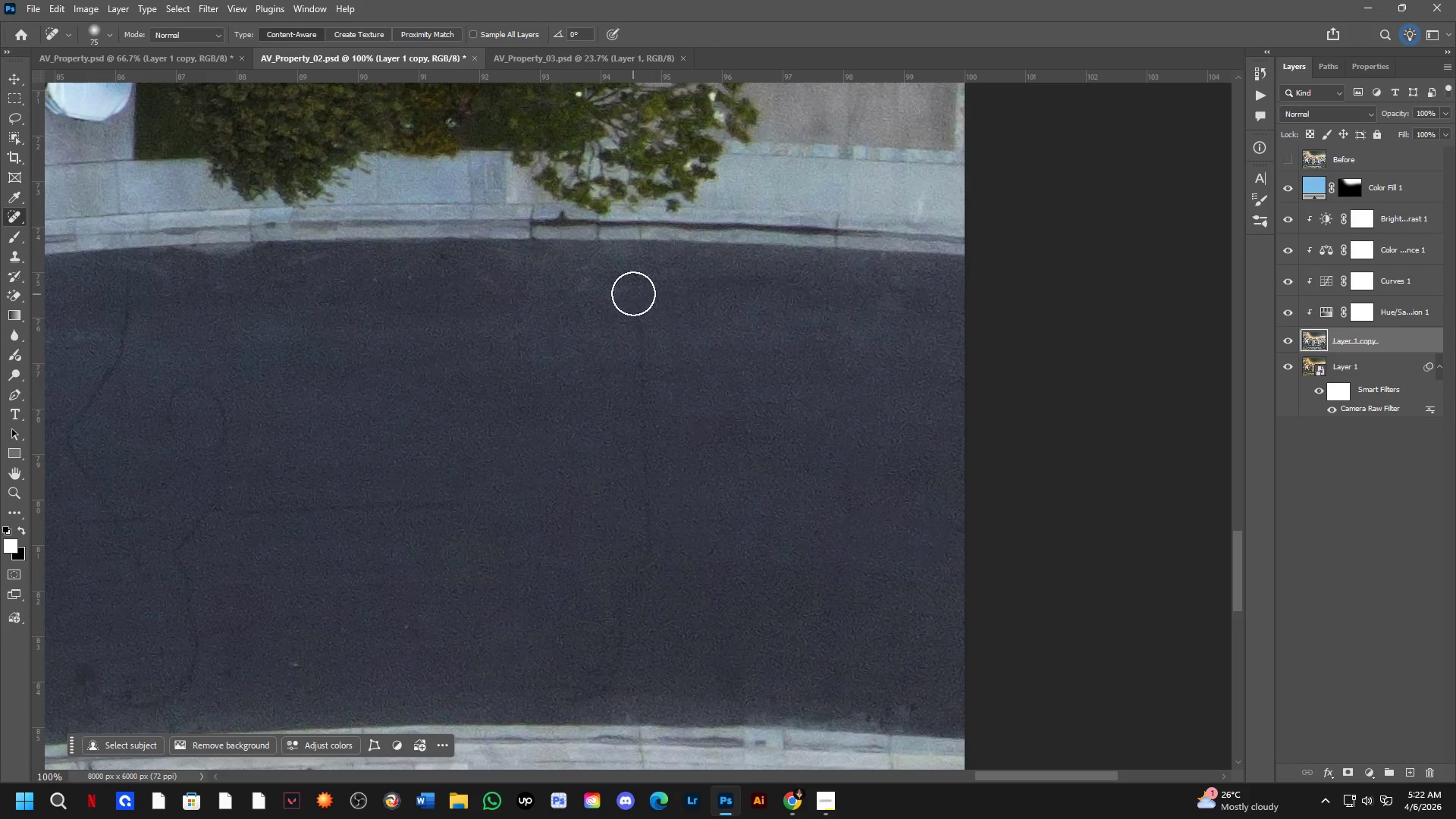 
left_click_drag(start_coordinate=[633, 293], to_coordinate=[648, 482])
 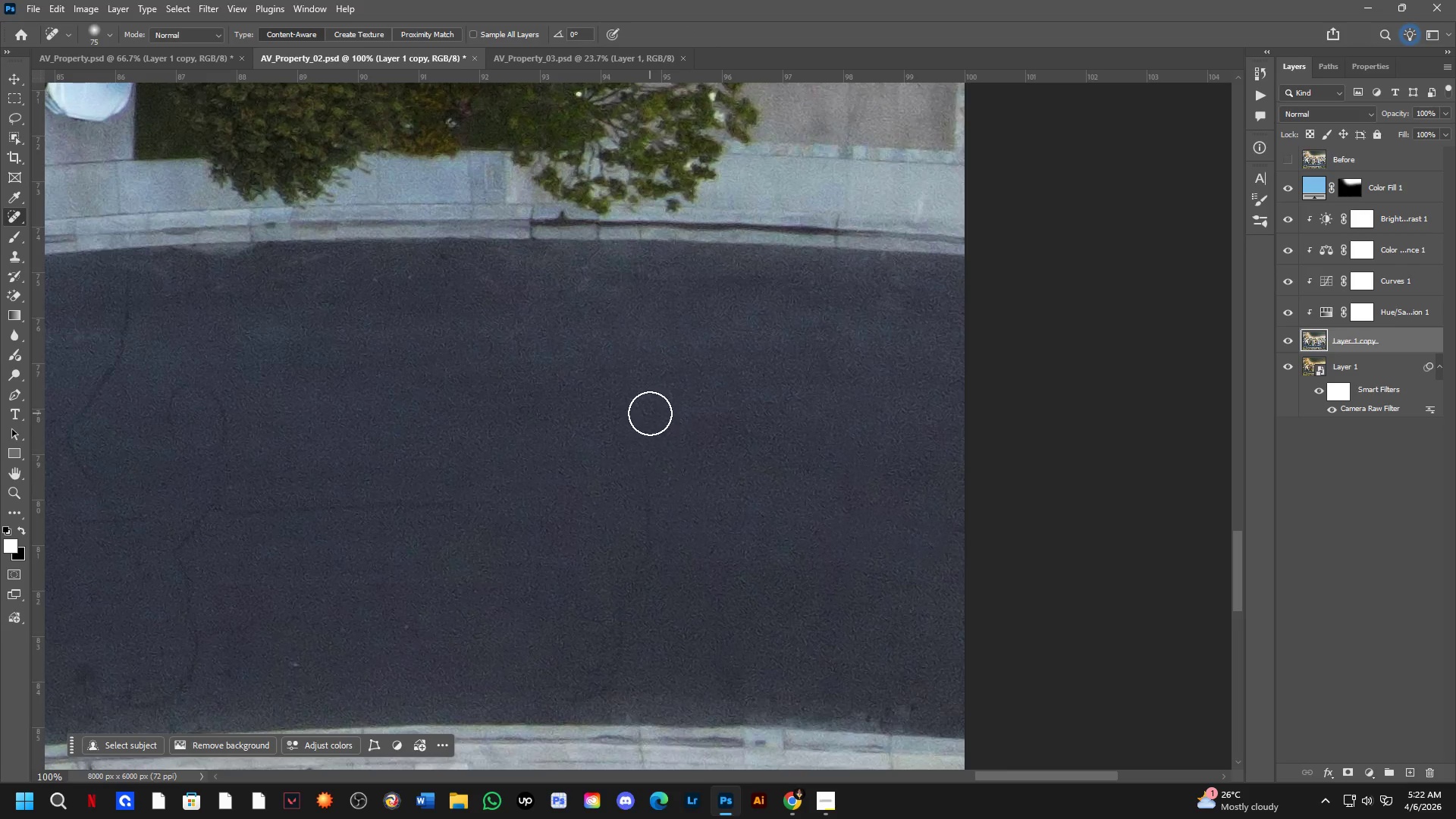 
left_click_drag(start_coordinate=[648, 447], to_coordinate=[645, 558])
 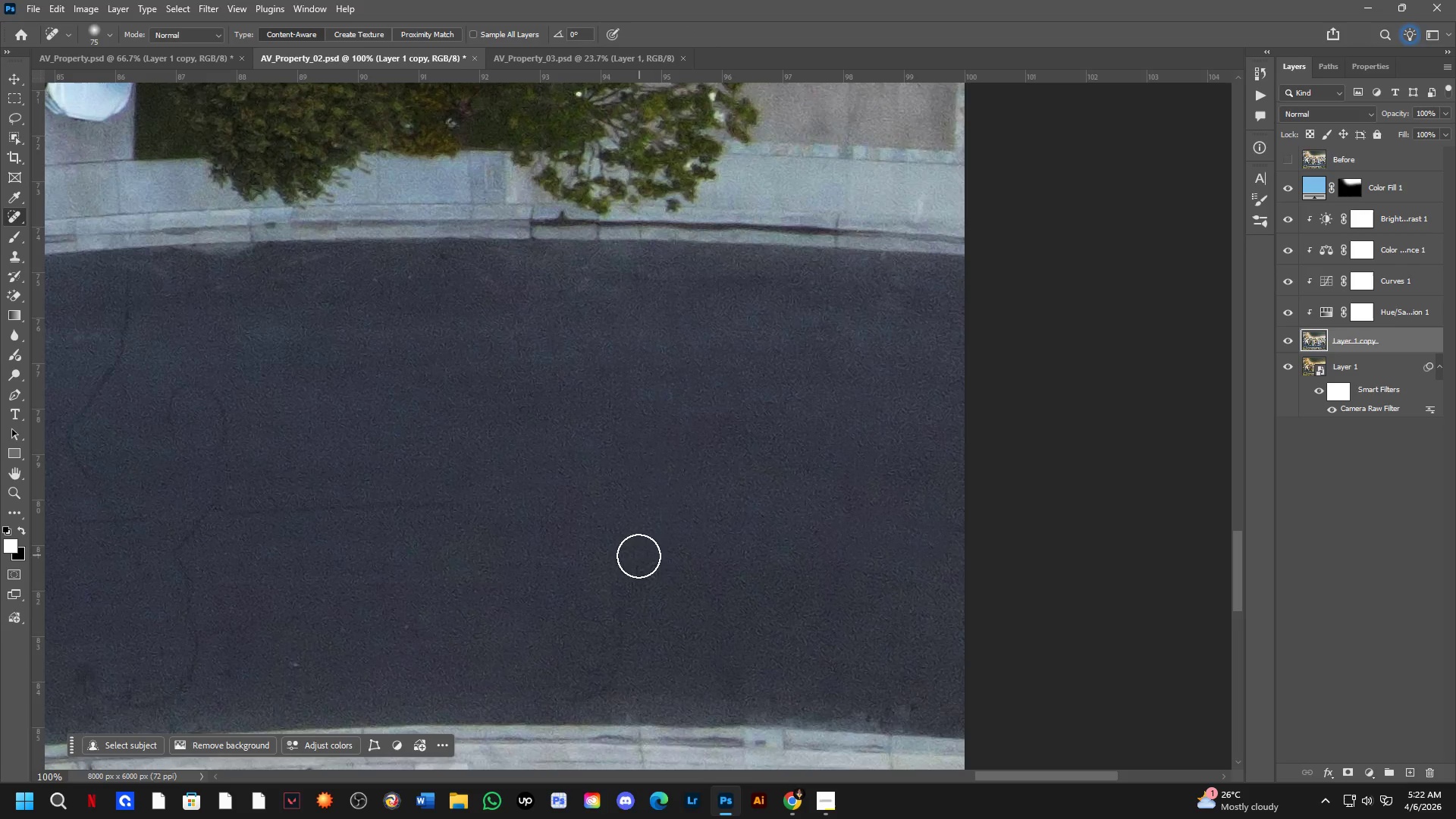 
left_click_drag(start_coordinate=[631, 579], to_coordinate=[588, 692])
 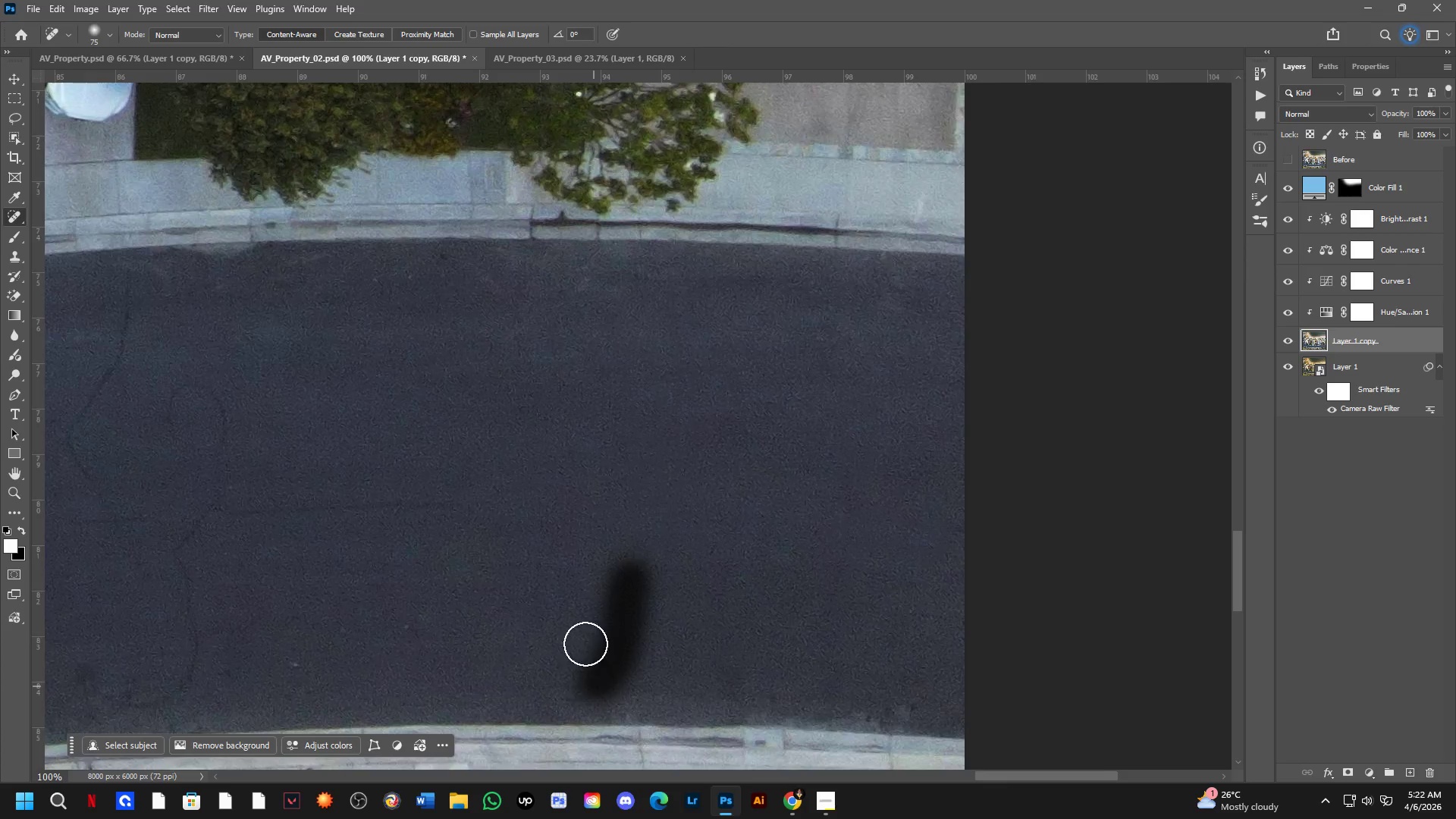 
hold_key(key=Space, duration=0.58)
 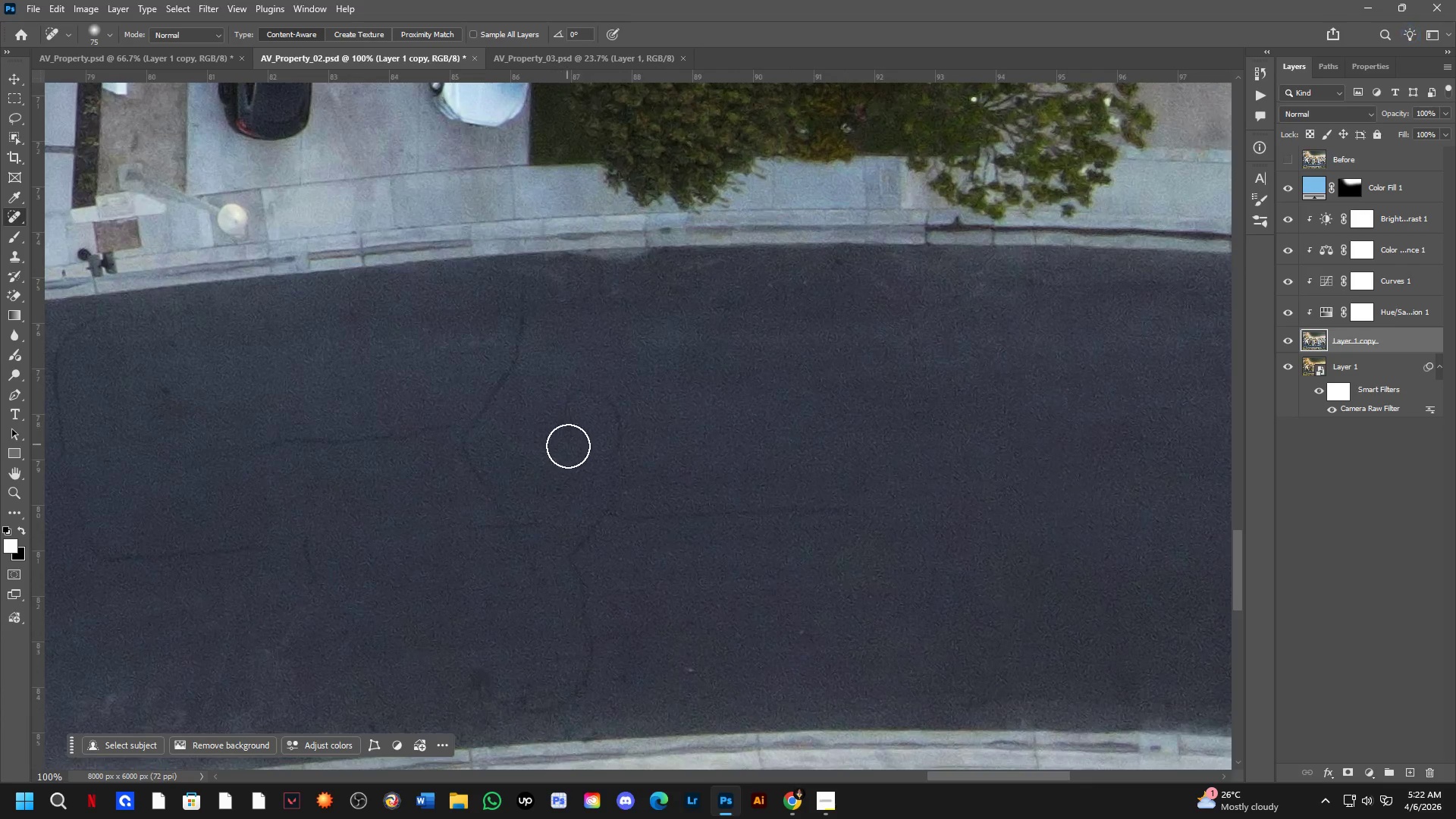 
left_click_drag(start_coordinate=[500, 552], to_coordinate=[820, 519])
 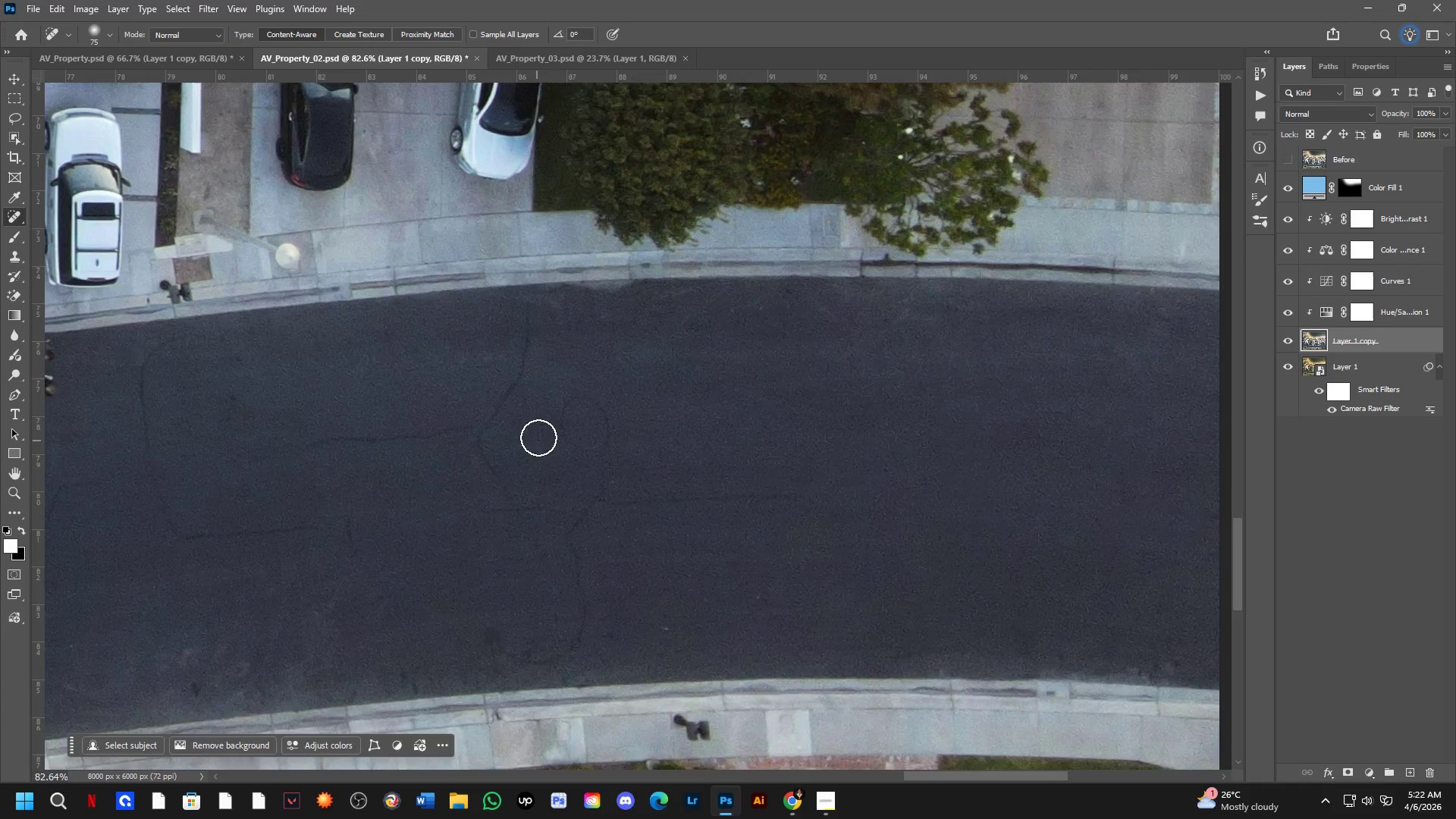 
scroll: coordinate [585, 642], scroll_direction: down, amount: 2.0
 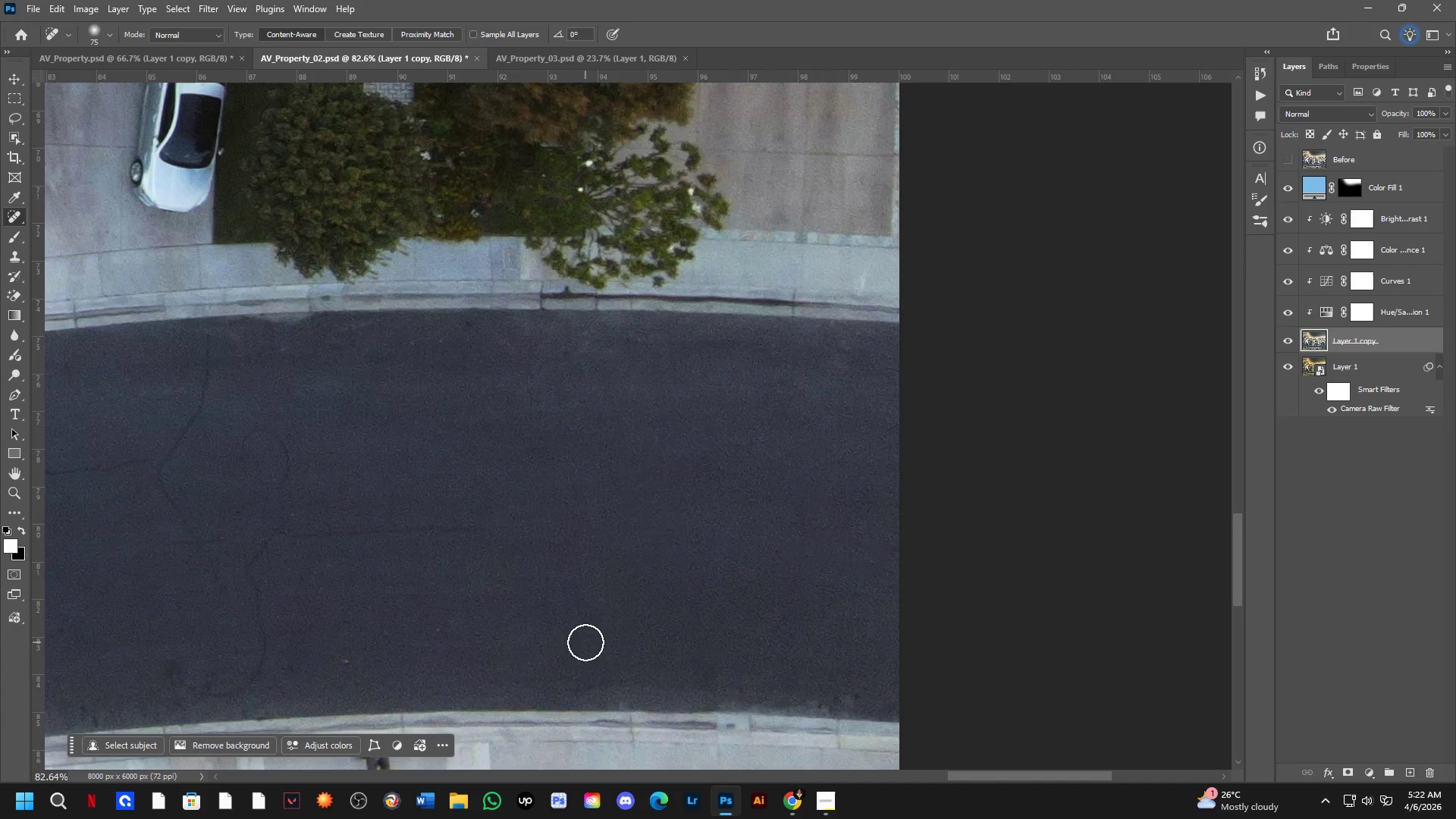 
key(Alt+AltLeft)
 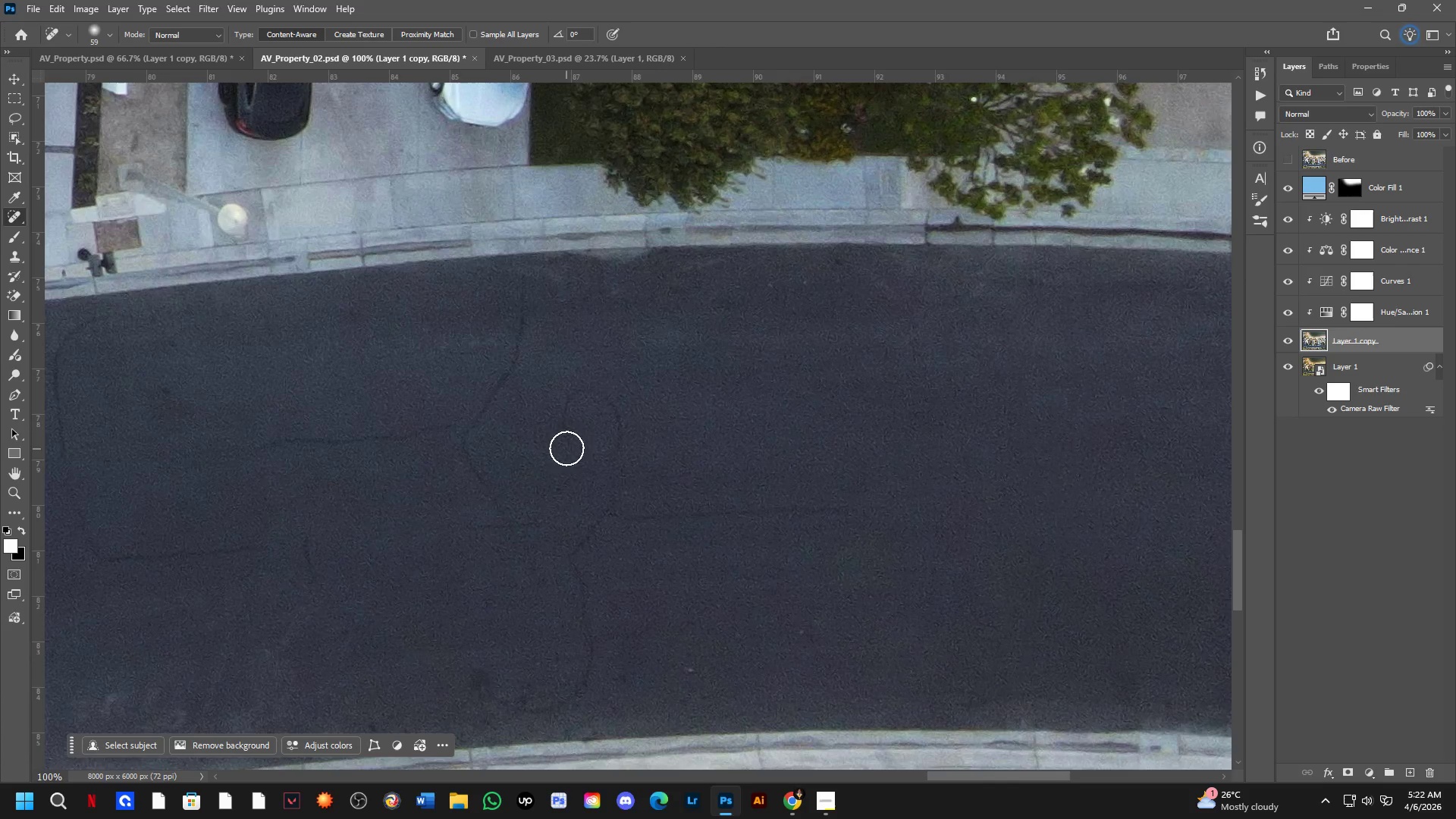 
scroll: coordinate [550, 430], scroll_direction: up, amount: 2.0
 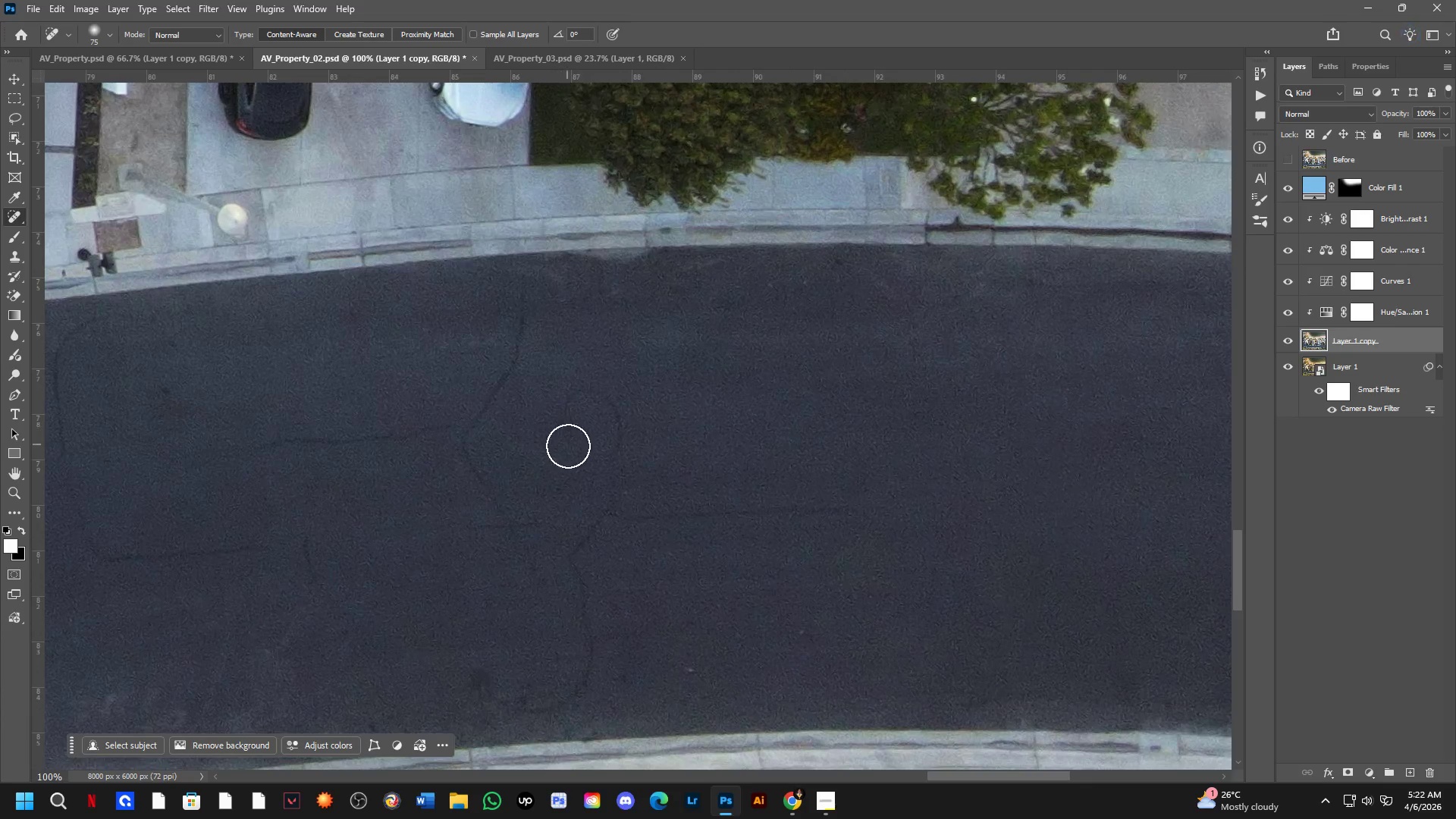 
left_click_drag(start_coordinate=[566, 435], to_coordinate=[598, 522])
 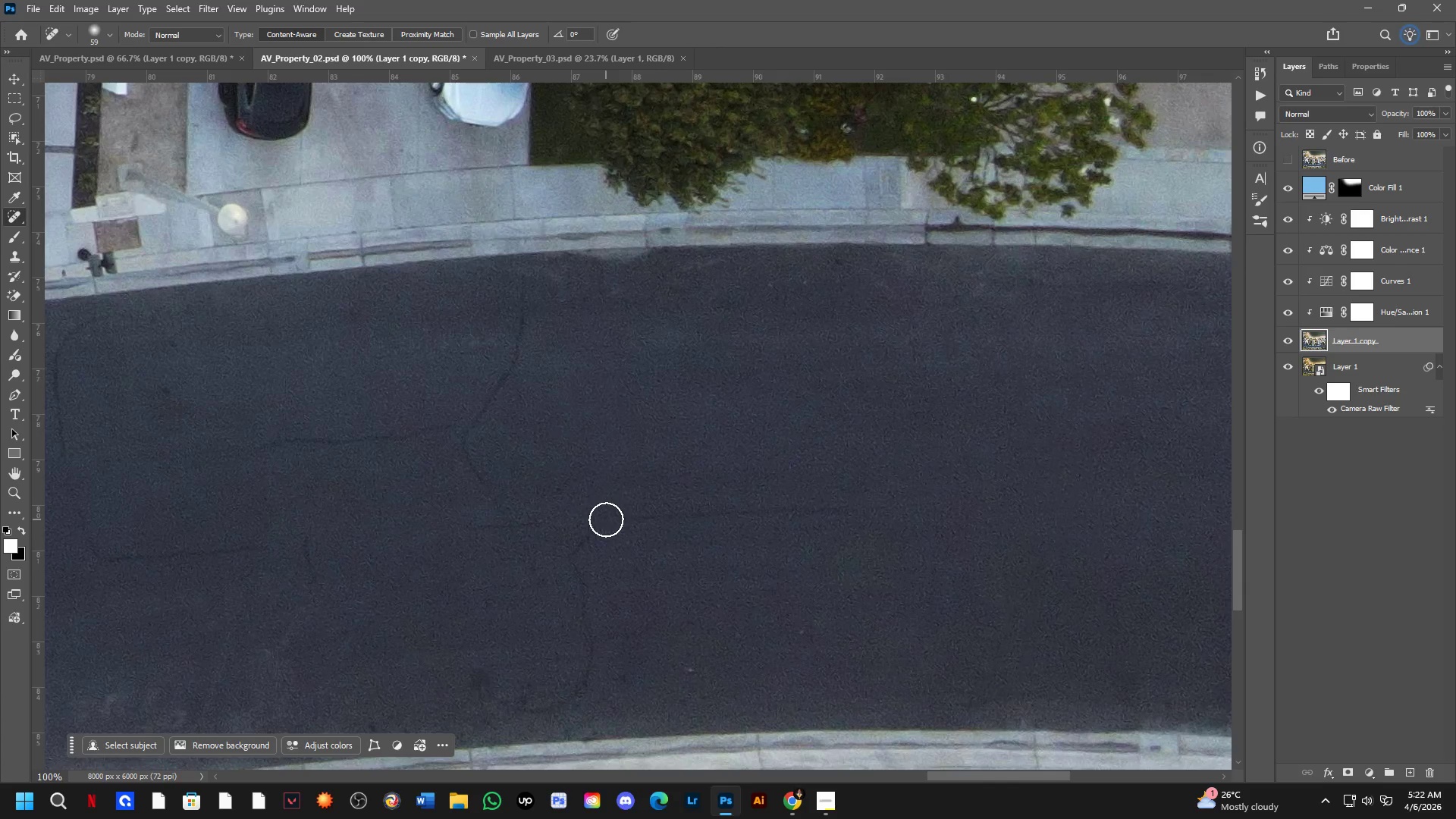 
left_click_drag(start_coordinate=[606, 519], to_coordinate=[861, 504])
 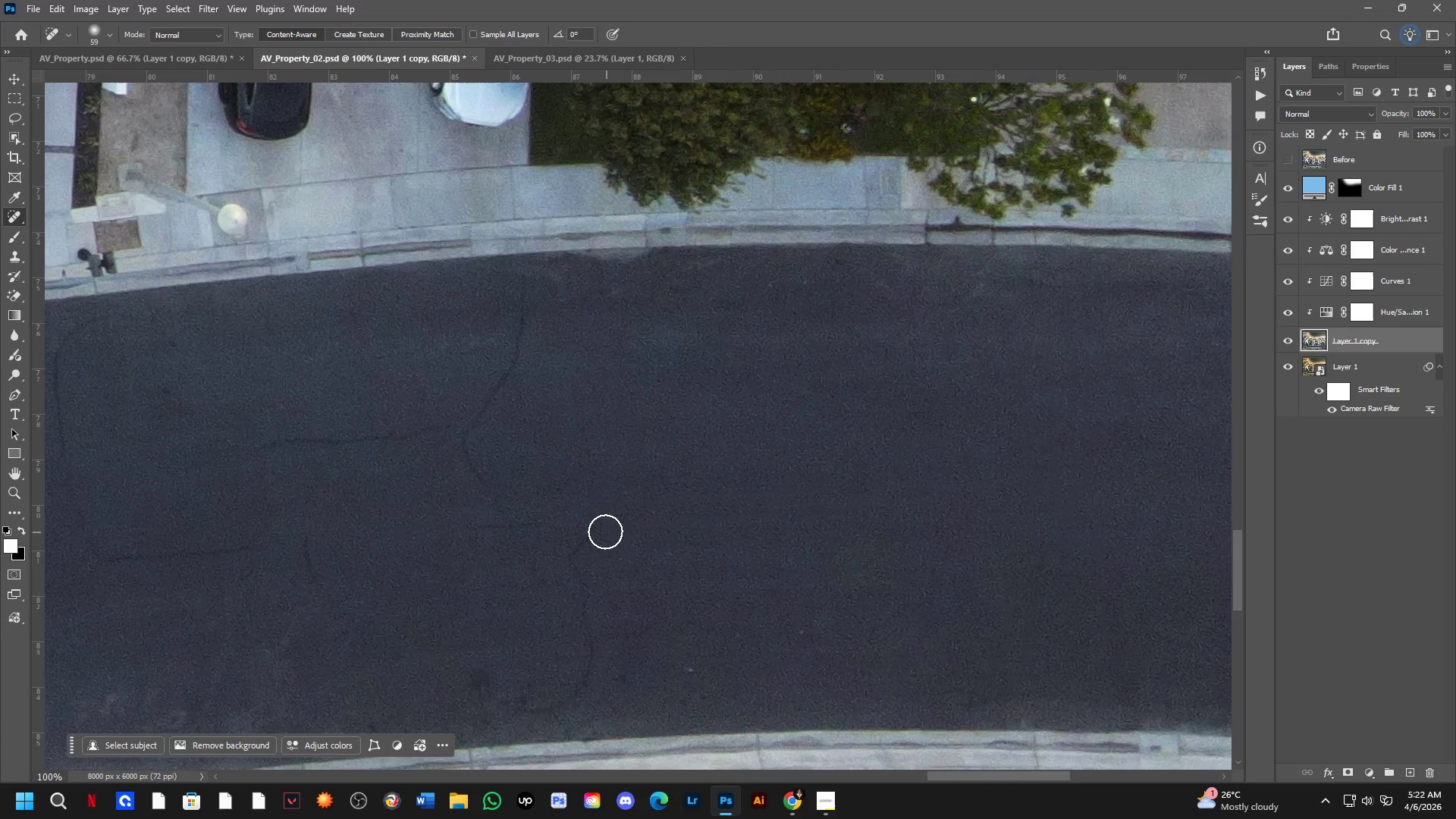 
left_click_drag(start_coordinate=[598, 529], to_coordinate=[489, 691])
 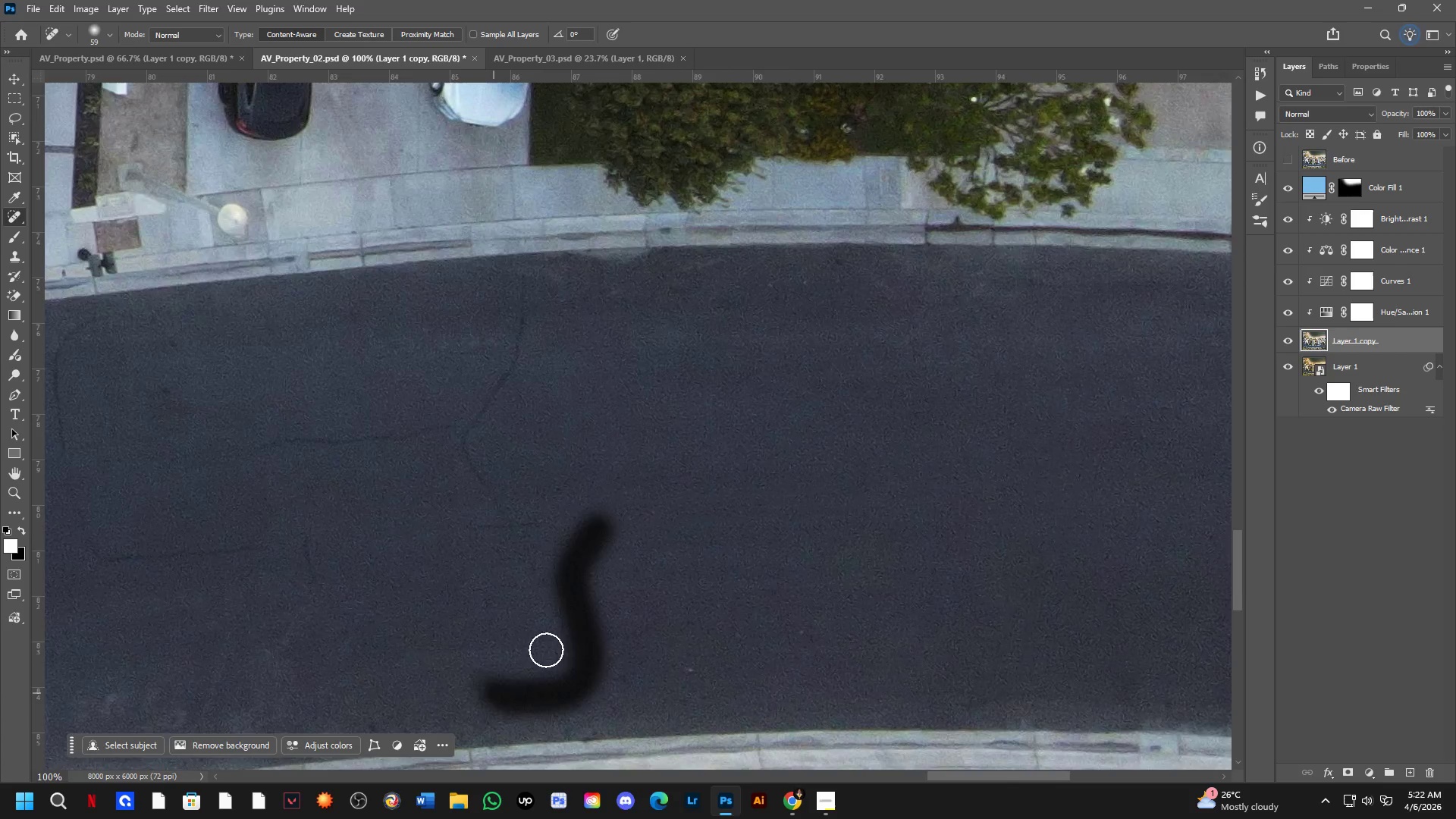 
hold_key(key=Space, duration=0.55)
 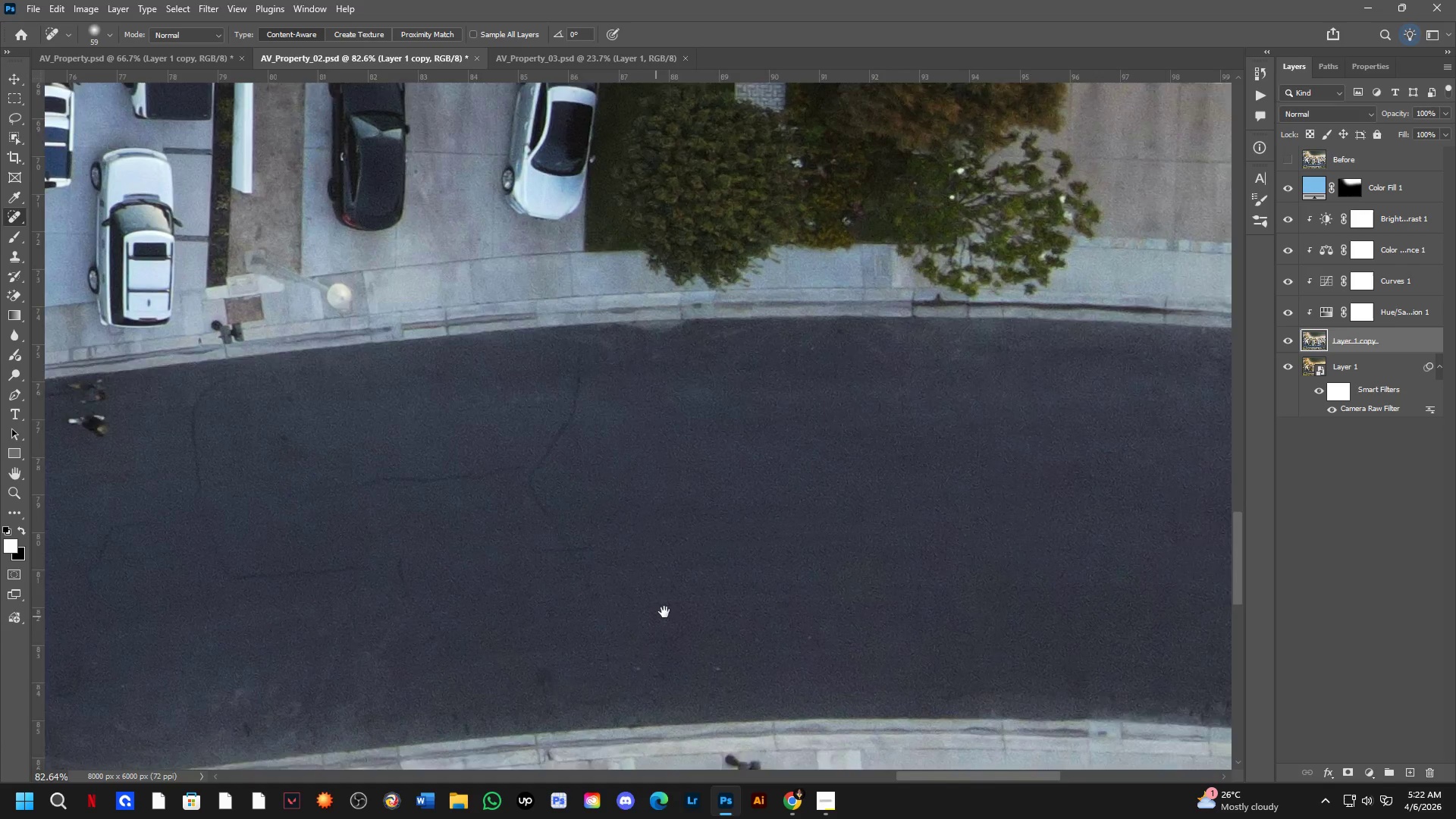 
left_click_drag(start_coordinate=[613, 617], to_coordinate=[662, 622])
 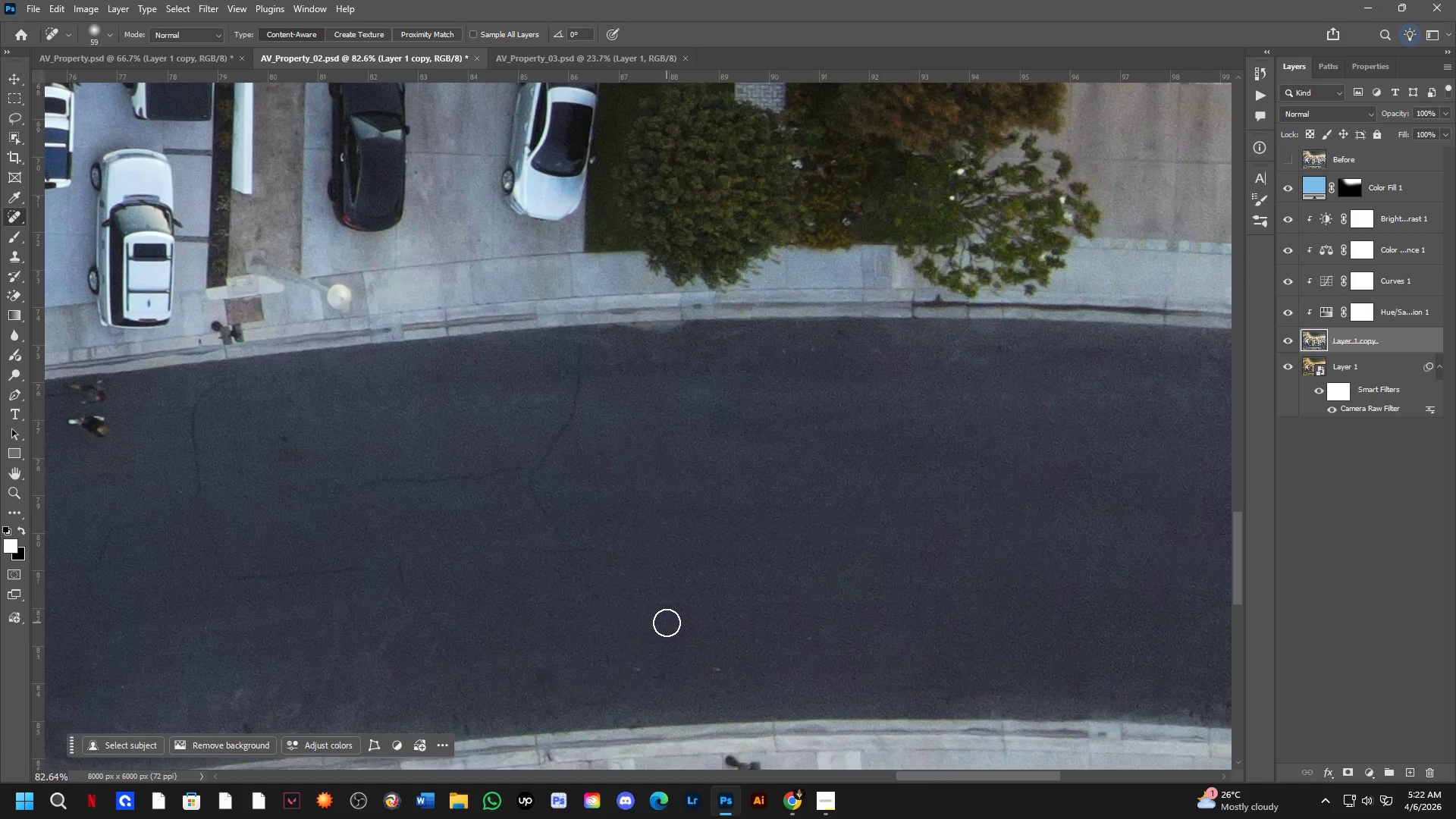 
scroll: coordinate [565, 639], scroll_direction: down, amount: 2.0
 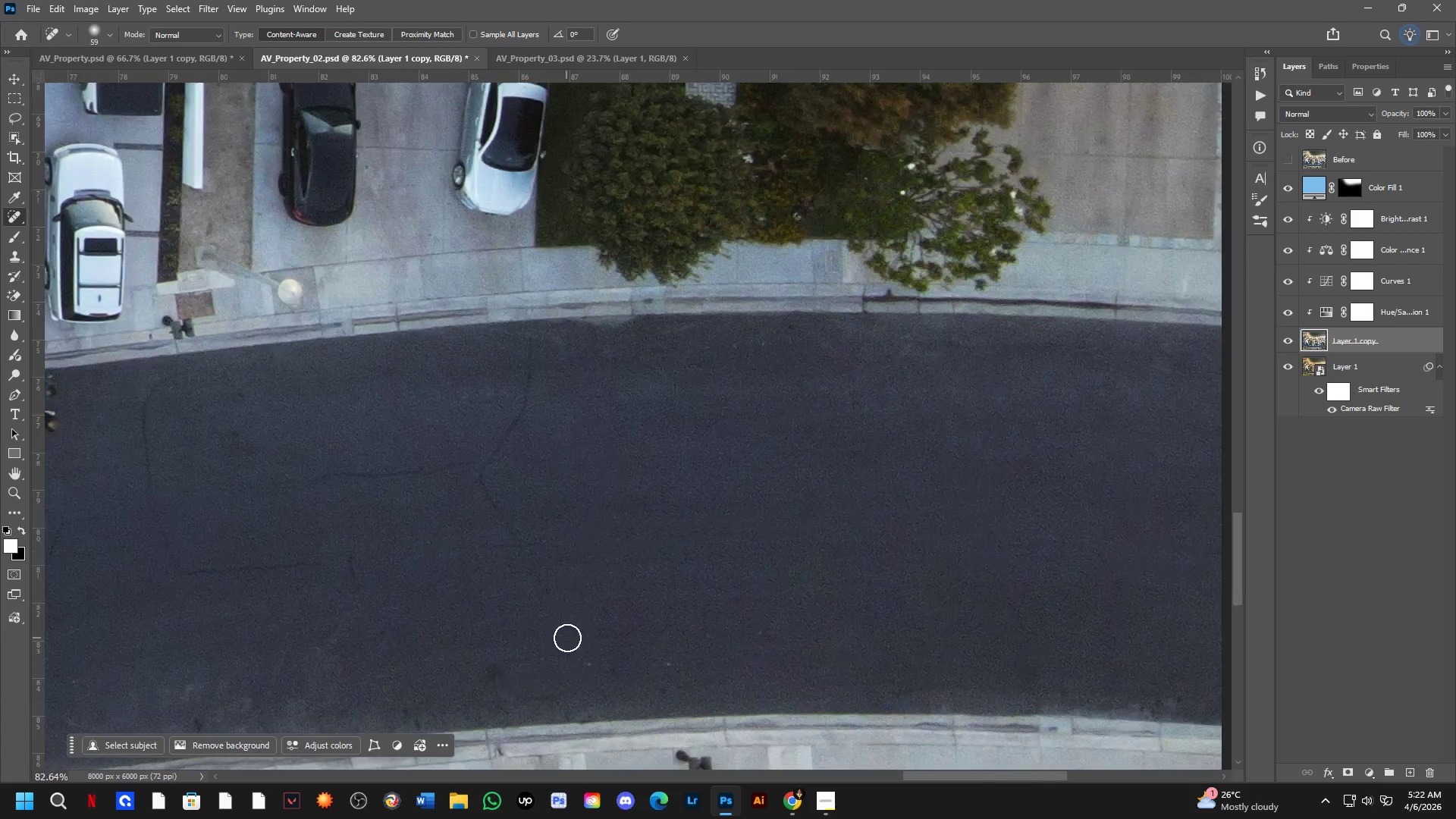 
hold_key(key=Space, duration=0.77)
 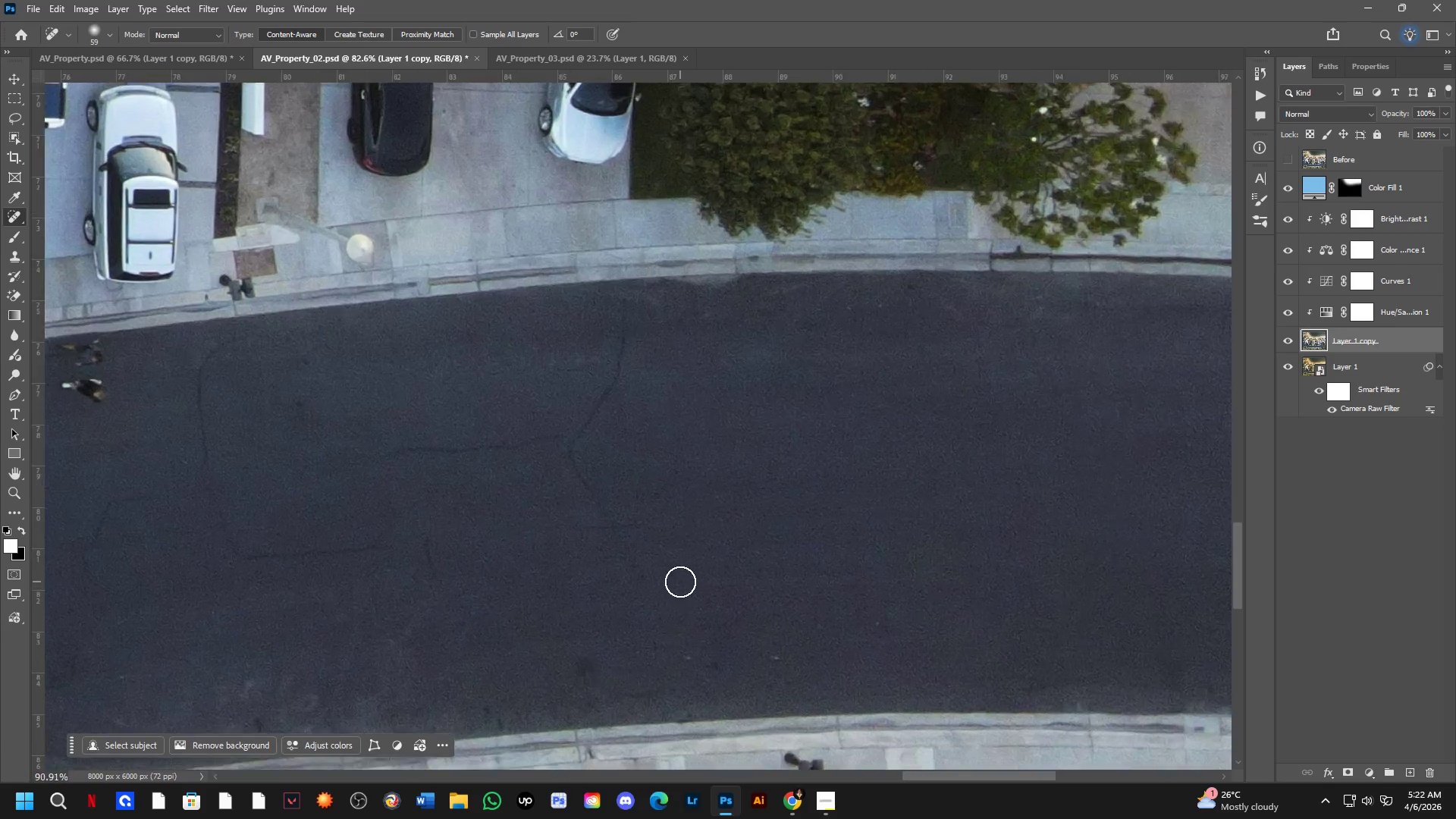 
left_click_drag(start_coordinate=[656, 617], to_coordinate=[706, 598])
 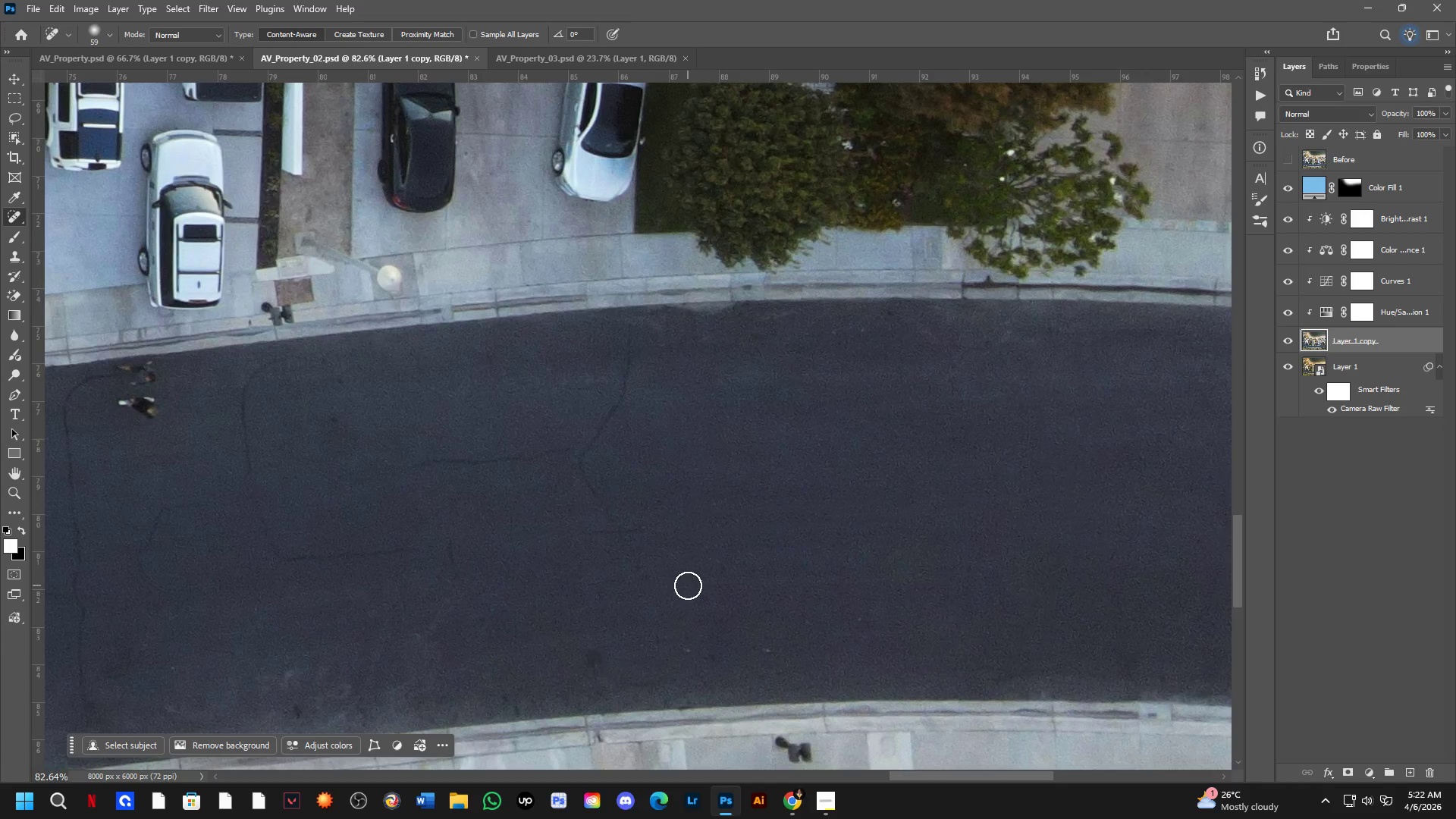 
scroll: coordinate [674, 580], scroll_direction: up, amount: 4.0
 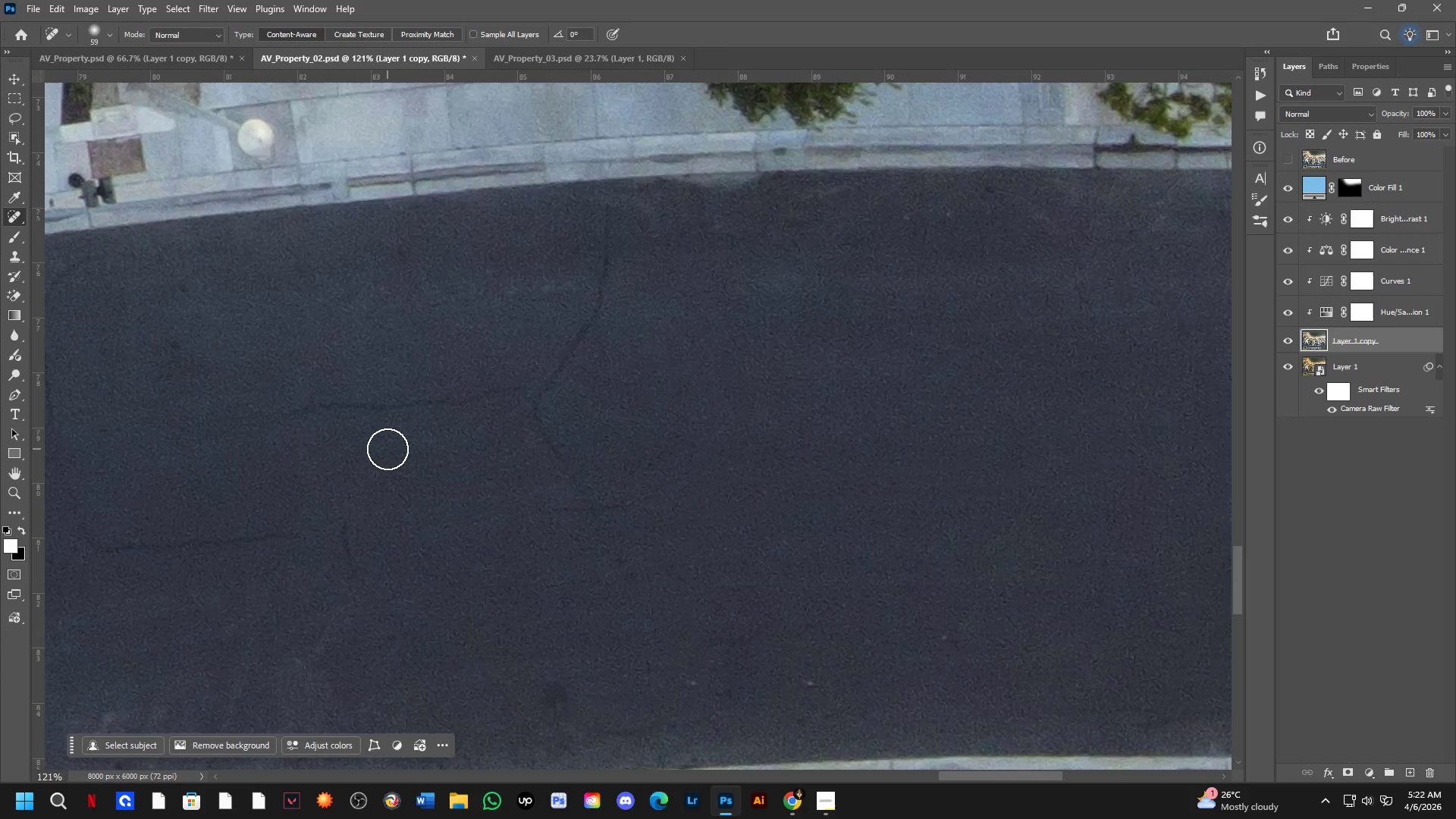 
wait(6.41)
 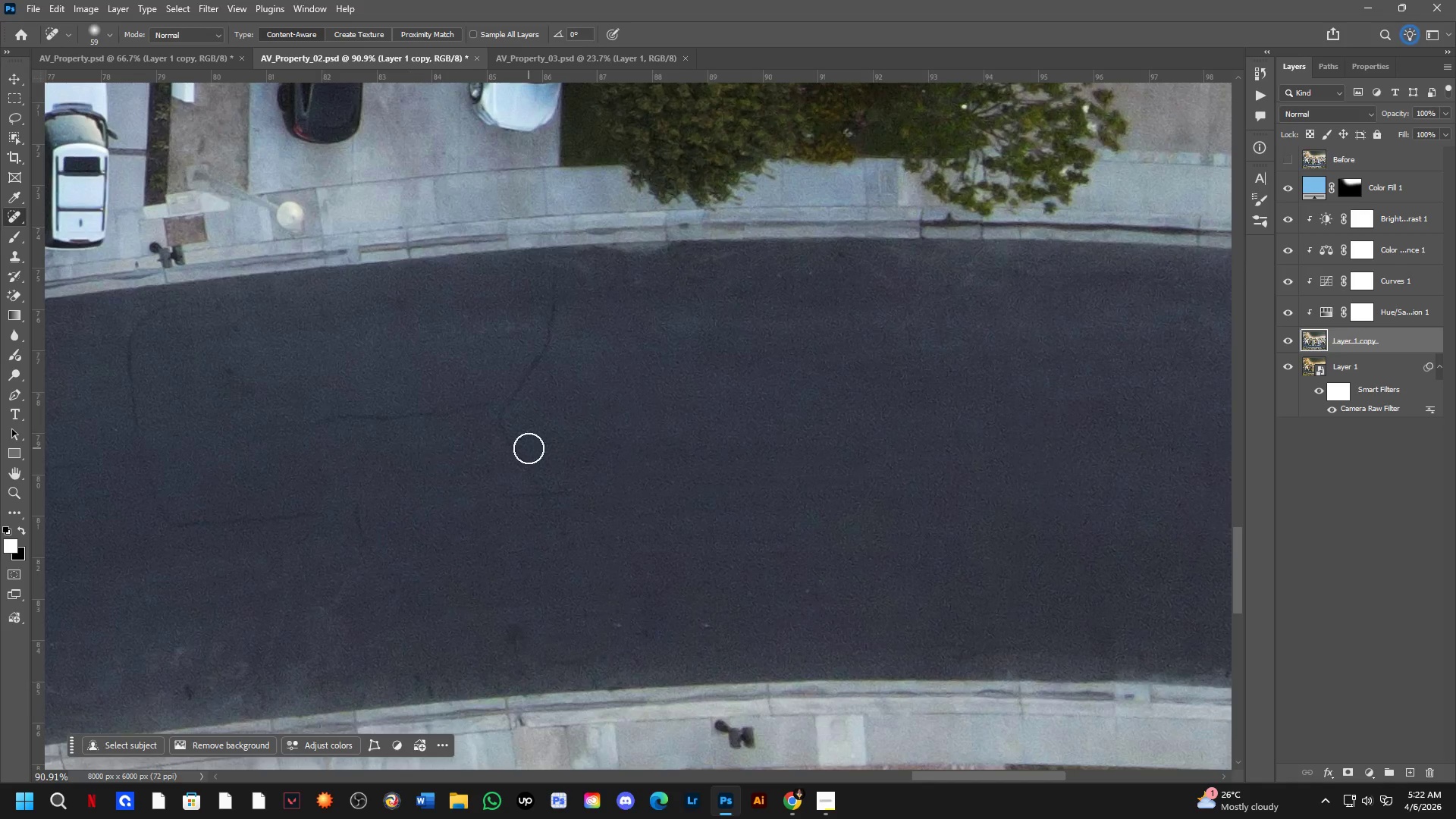 
hold_key(key=Space, duration=0.56)
 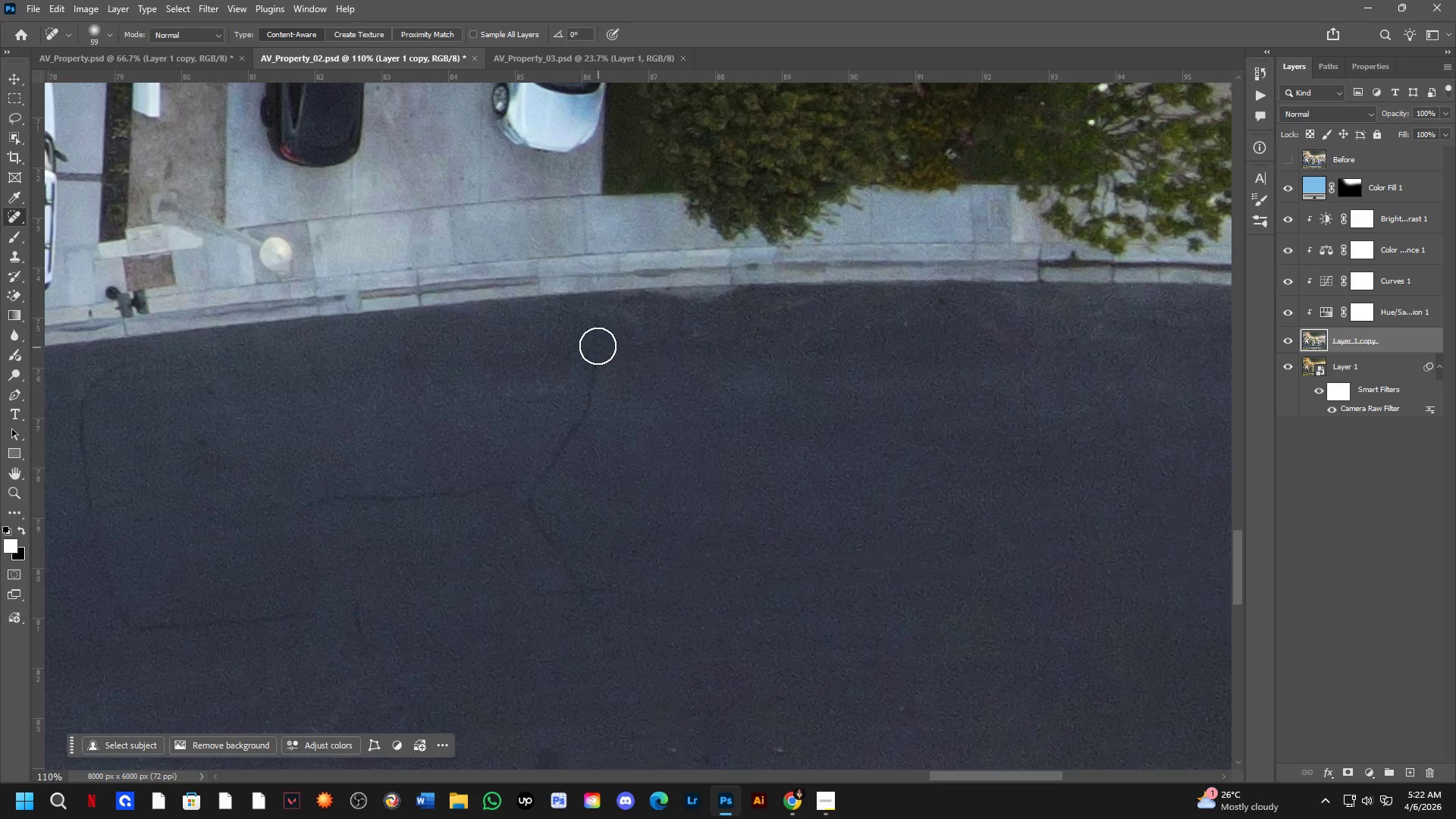 
left_click_drag(start_coordinate=[529, 448], to_coordinate=[571, 510])
 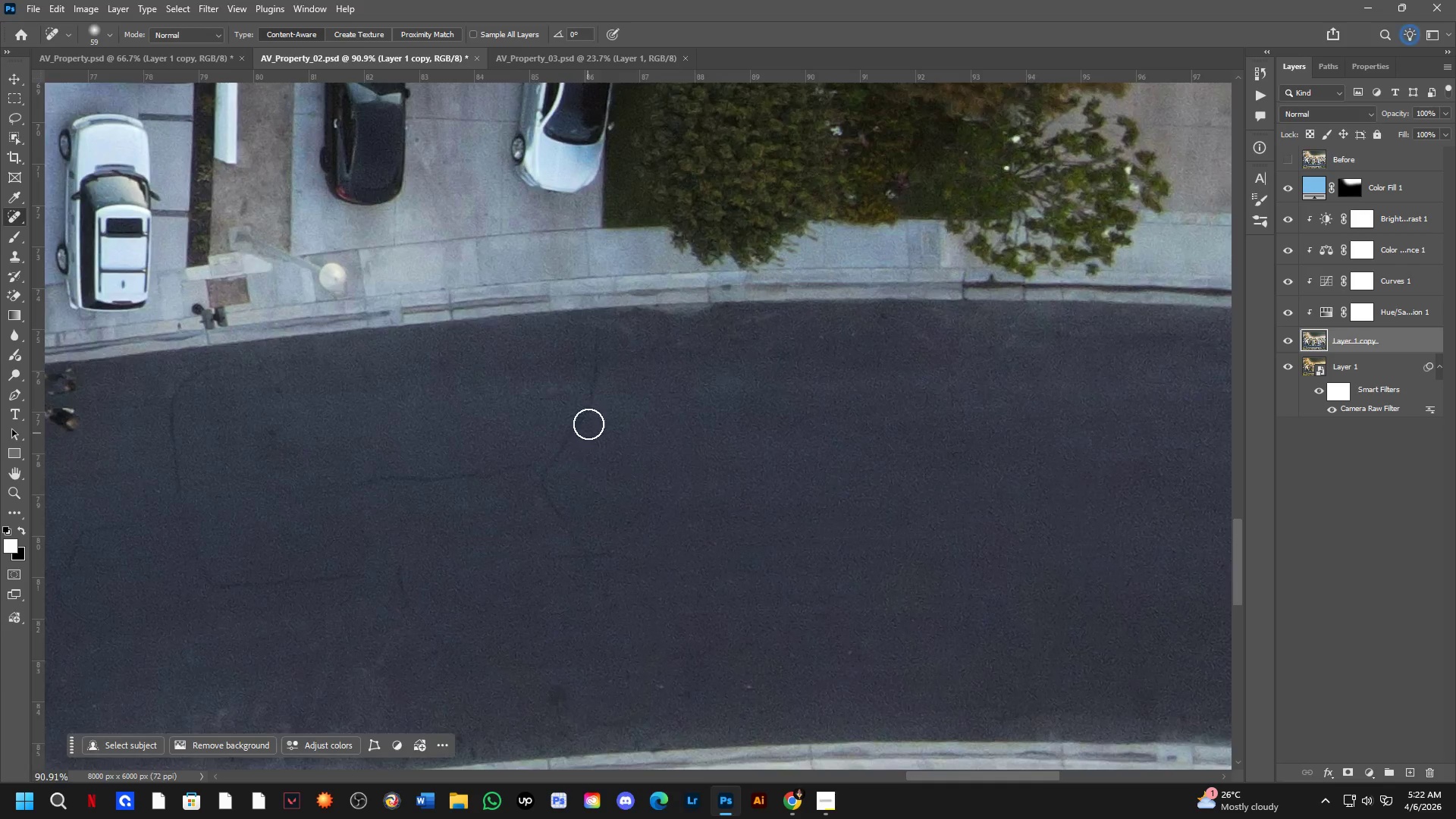 
scroll: coordinate [394, 450], scroll_direction: down, amount: 3.0
 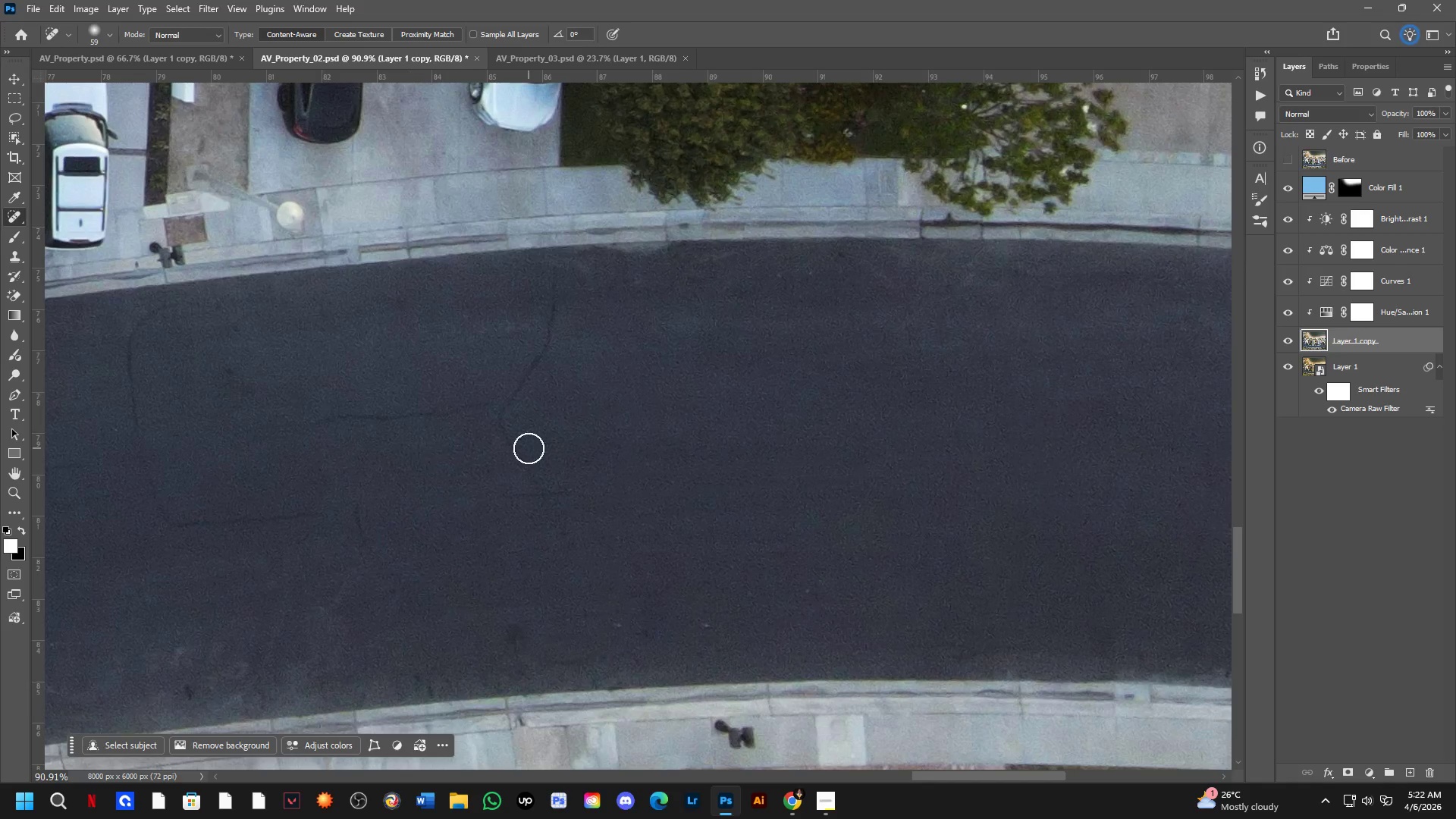 
scroll: coordinate [605, 374], scroll_direction: up, amount: 2.0
 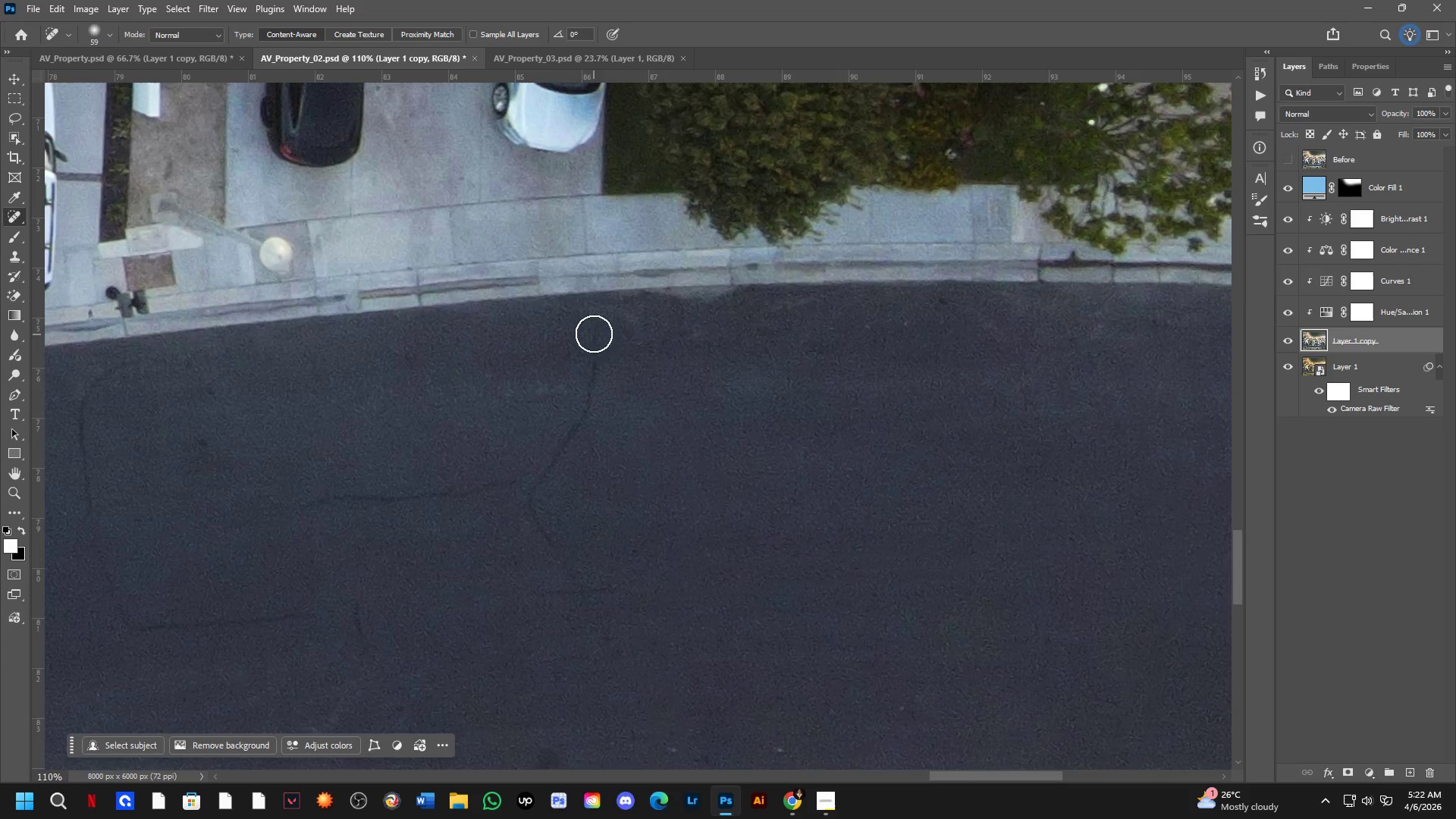 
left_click_drag(start_coordinate=[595, 340], to_coordinate=[595, 656])
 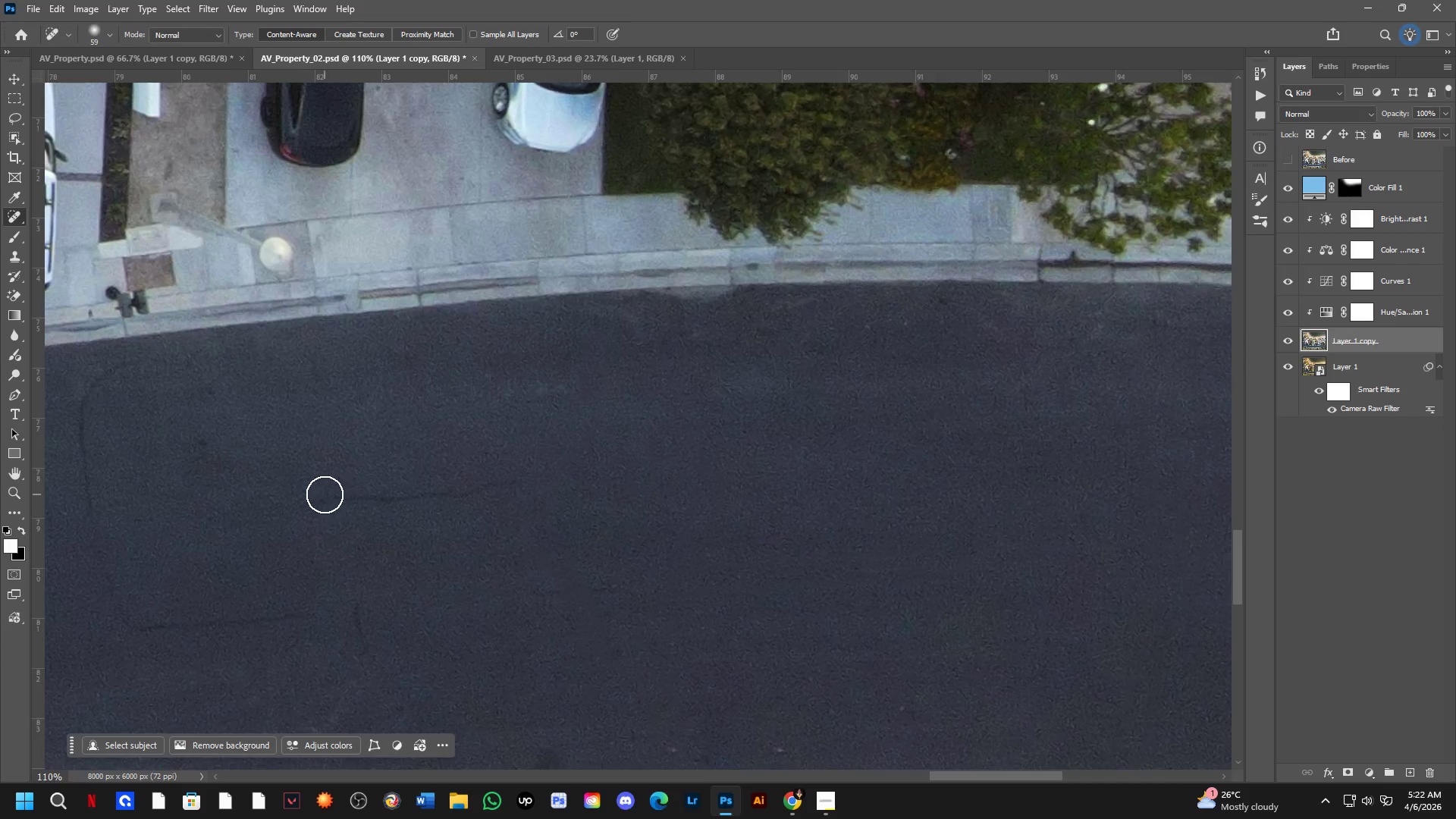 
left_click_drag(start_coordinate=[319, 507], to_coordinate=[536, 477])
 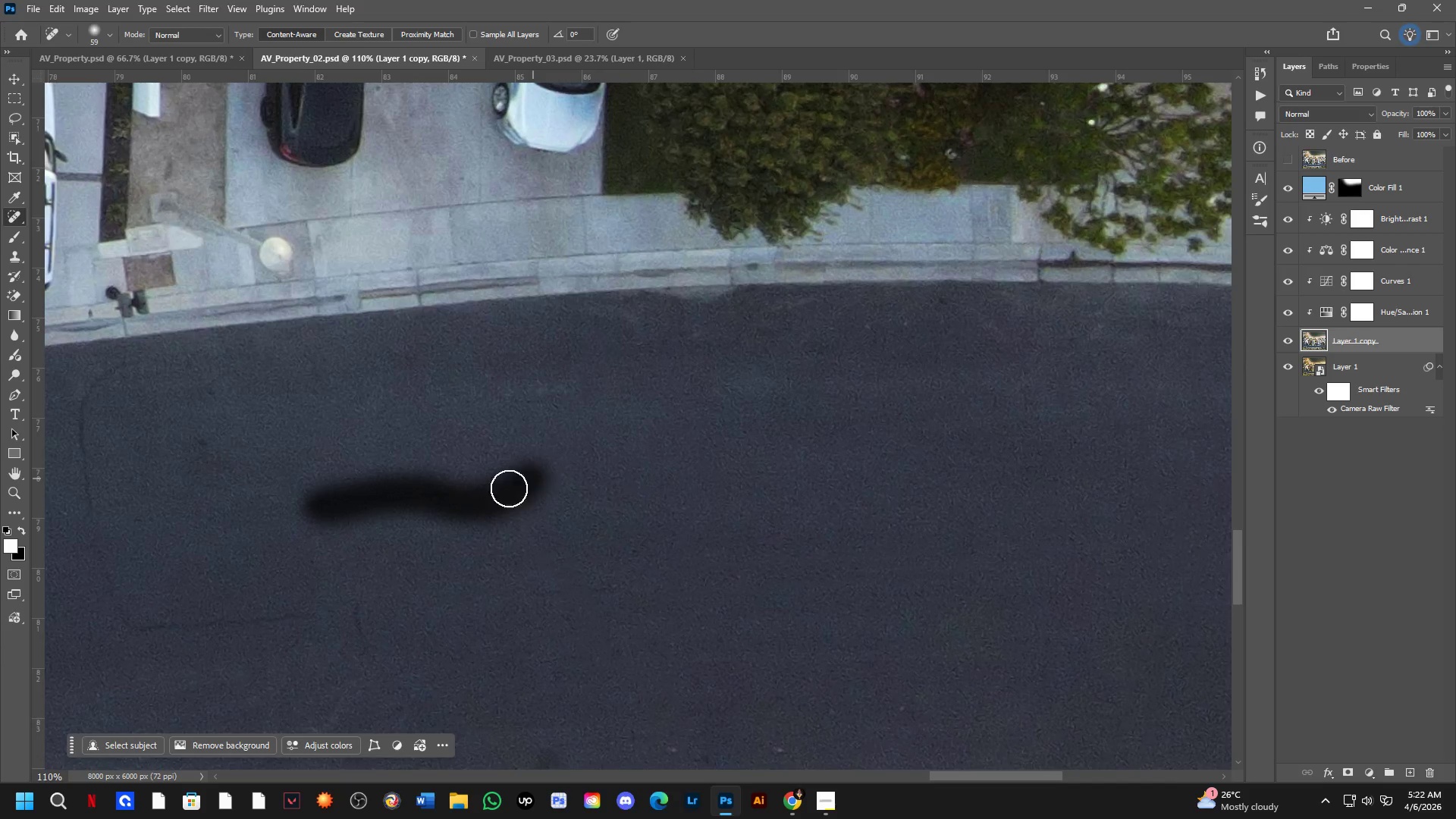 
hold_key(key=Space, duration=0.56)
 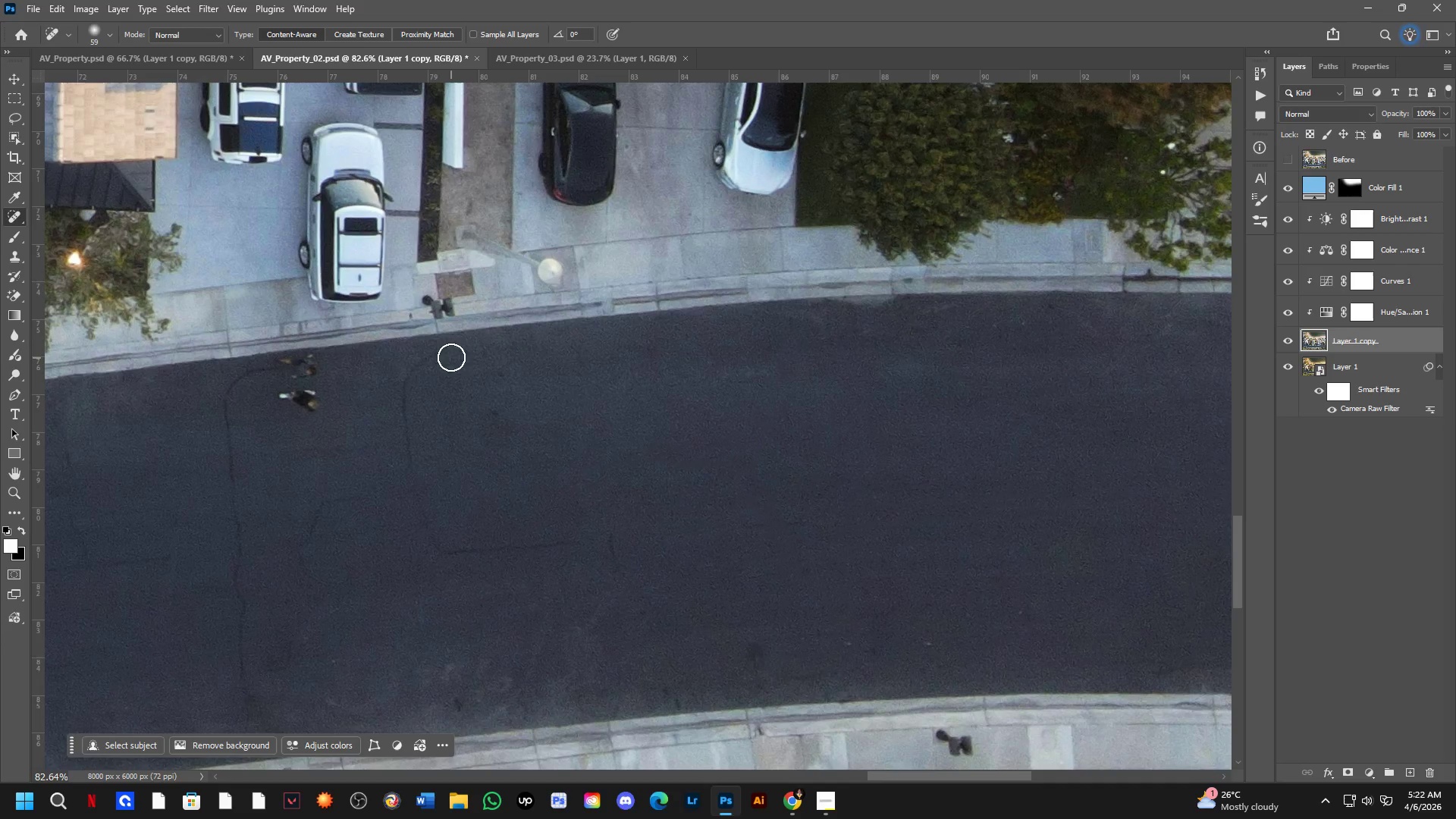 
left_click_drag(start_coordinate=[428, 551], to_coordinate=[649, 506])
 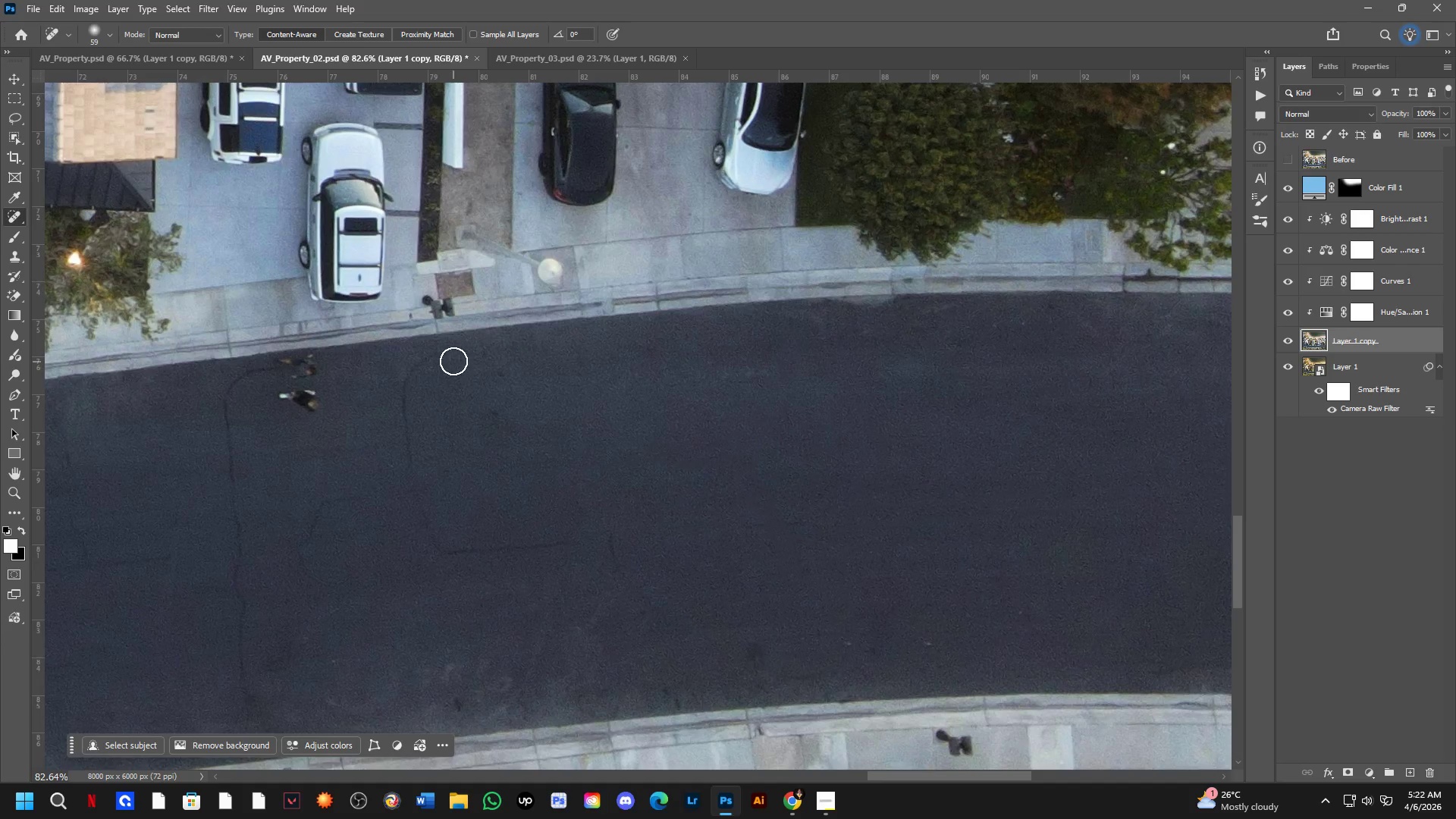 
scroll: coordinate [483, 510], scroll_direction: down, amount: 3.0
 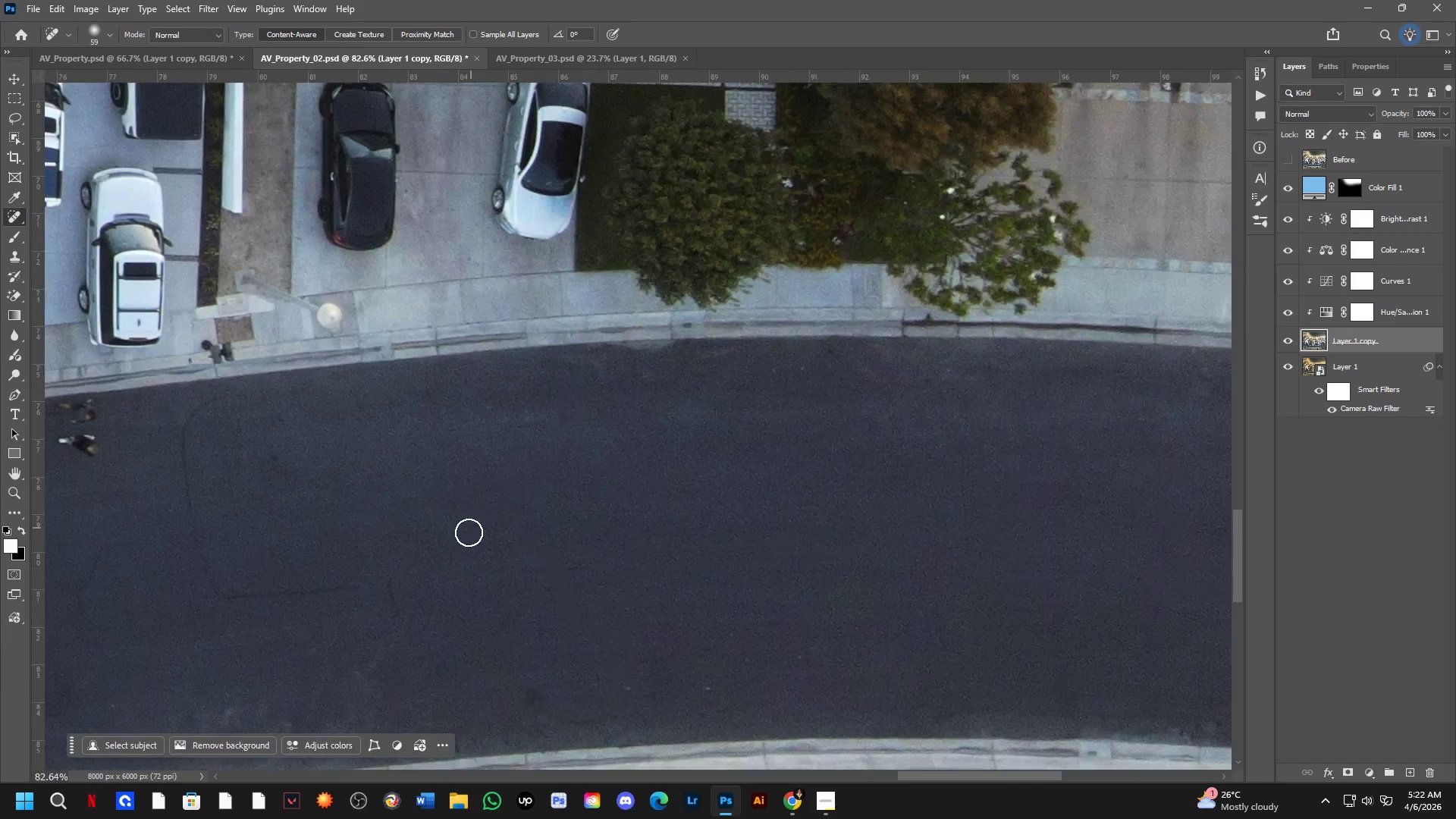 
left_click_drag(start_coordinate=[450, 356], to_coordinate=[586, 539])
 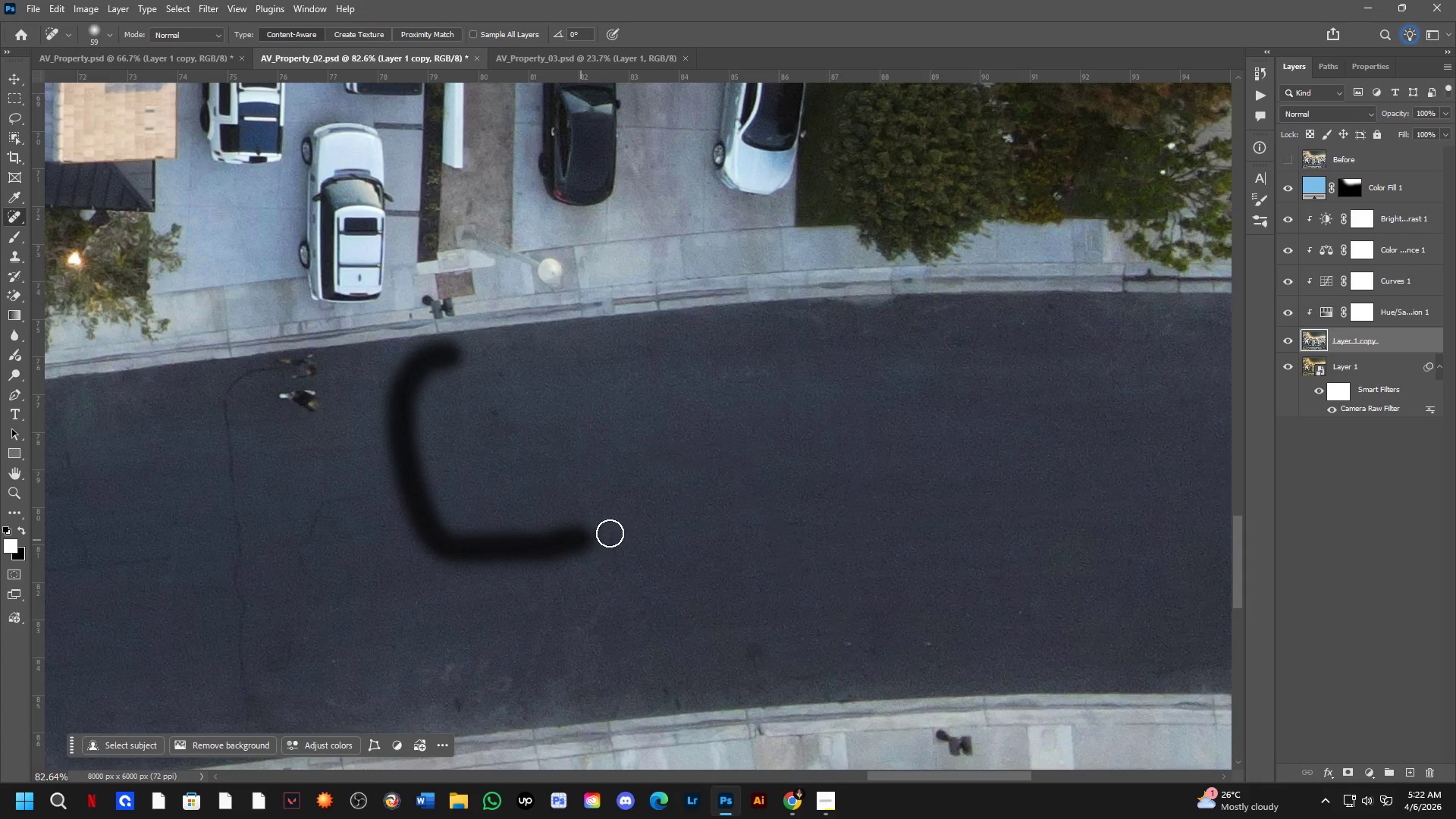 
left_click_drag(start_coordinate=[609, 535], to_coordinate=[614, 561])
 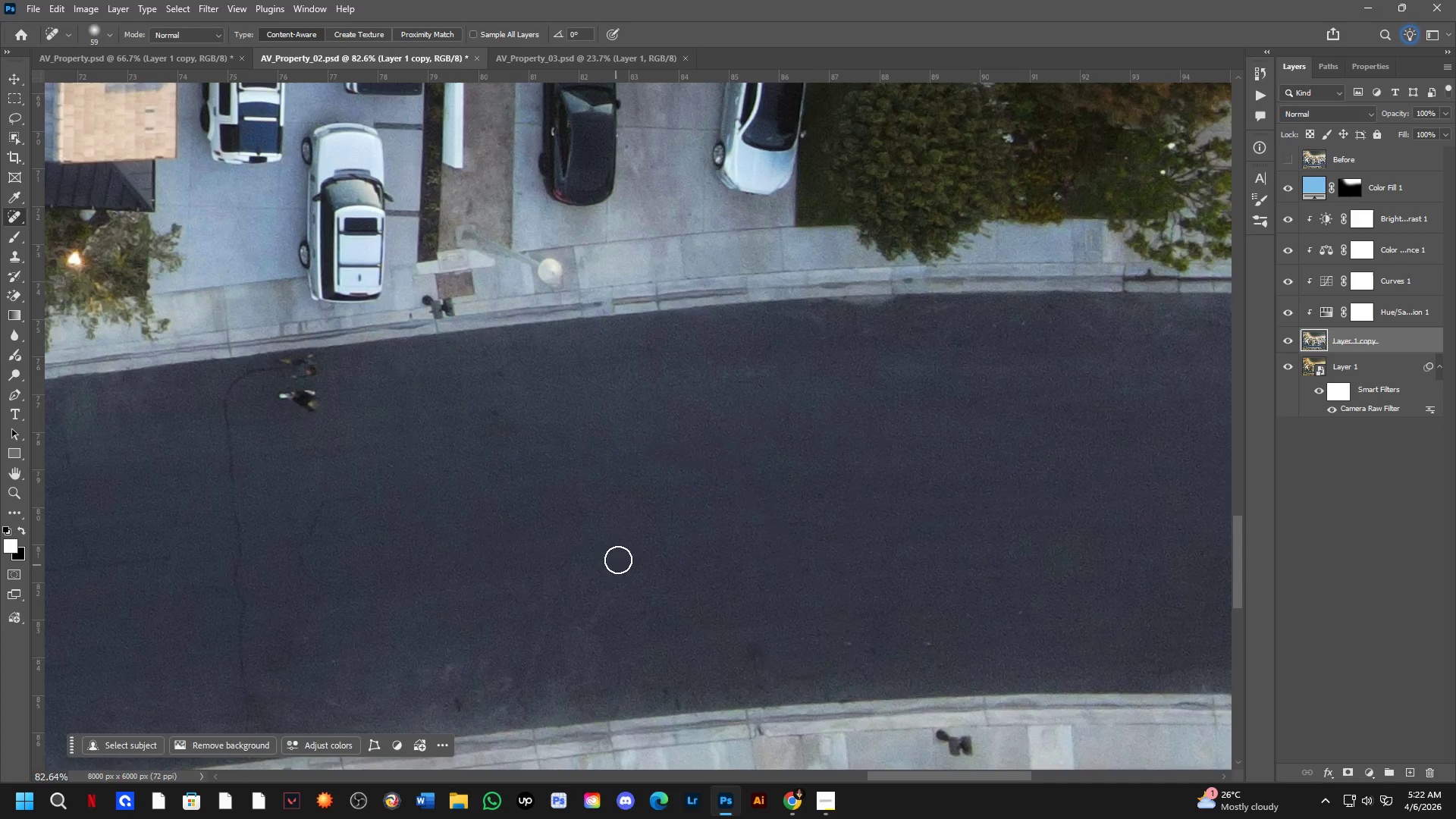 
key(Shift+ShiftLeft)
 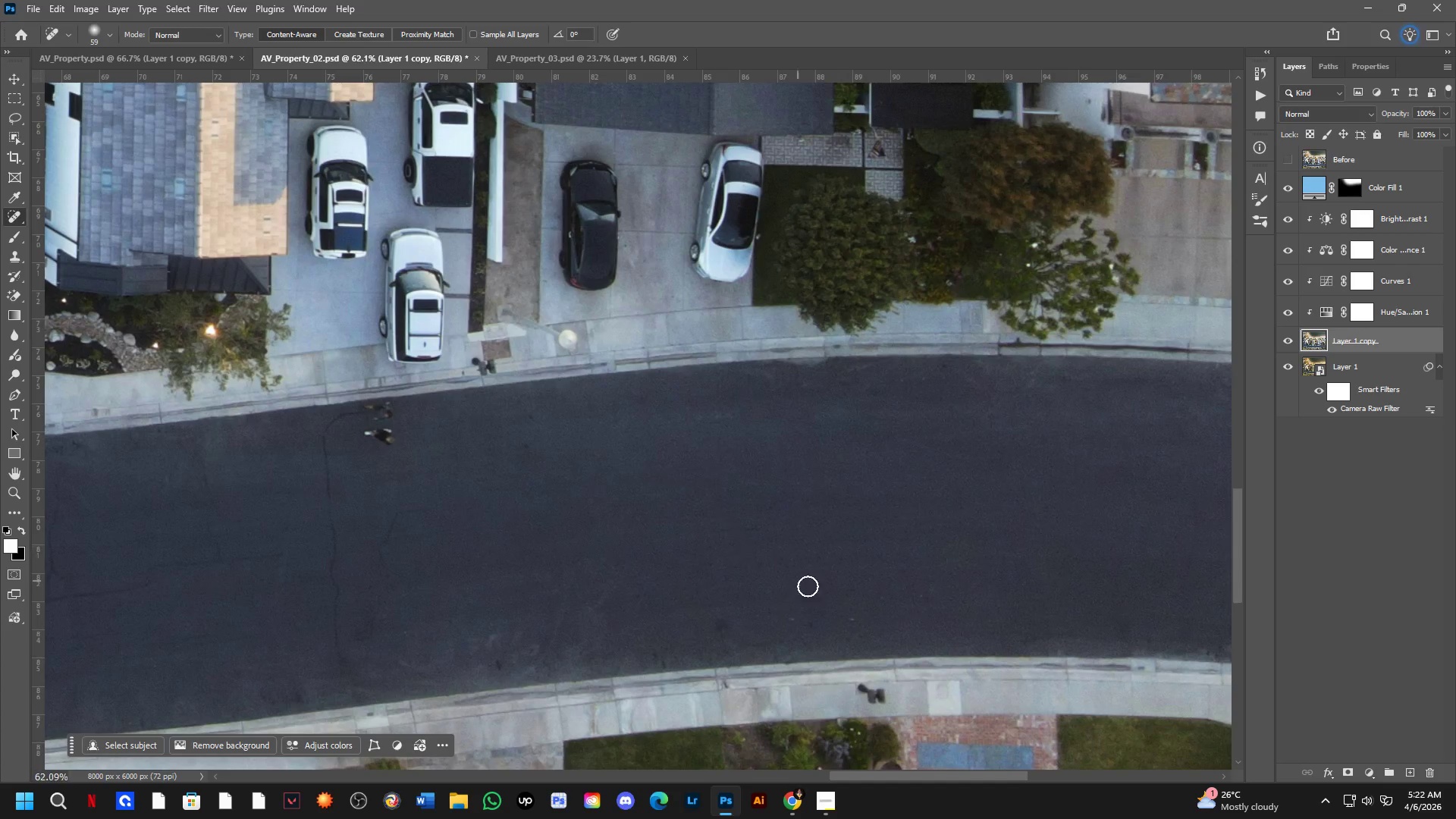 
hold_key(key=Space, duration=0.58)
 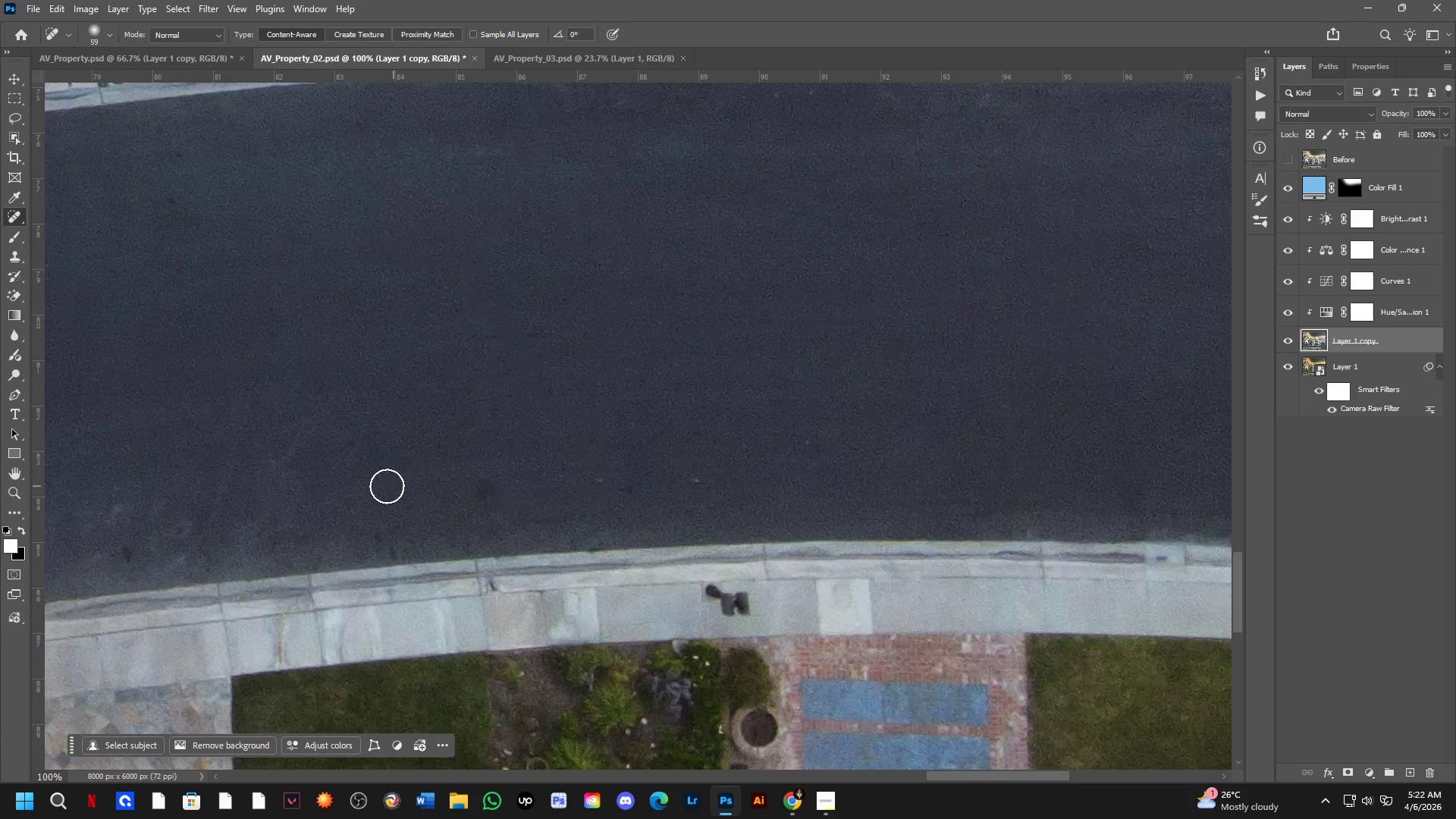 
left_click_drag(start_coordinate=[825, 595], to_coordinate=[563, 457])
 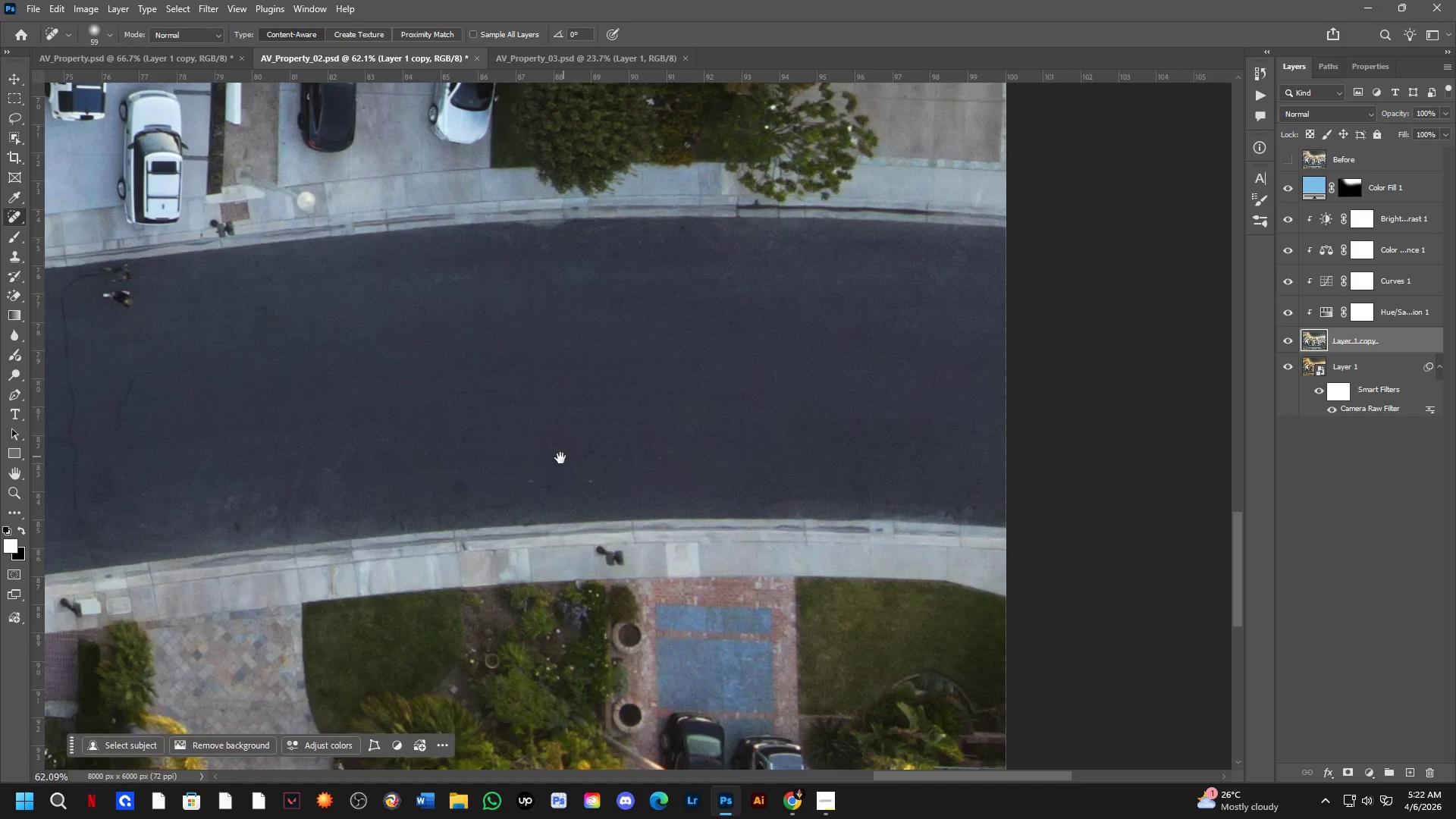 
scroll: coordinate [622, 546], scroll_direction: down, amount: 3.0
 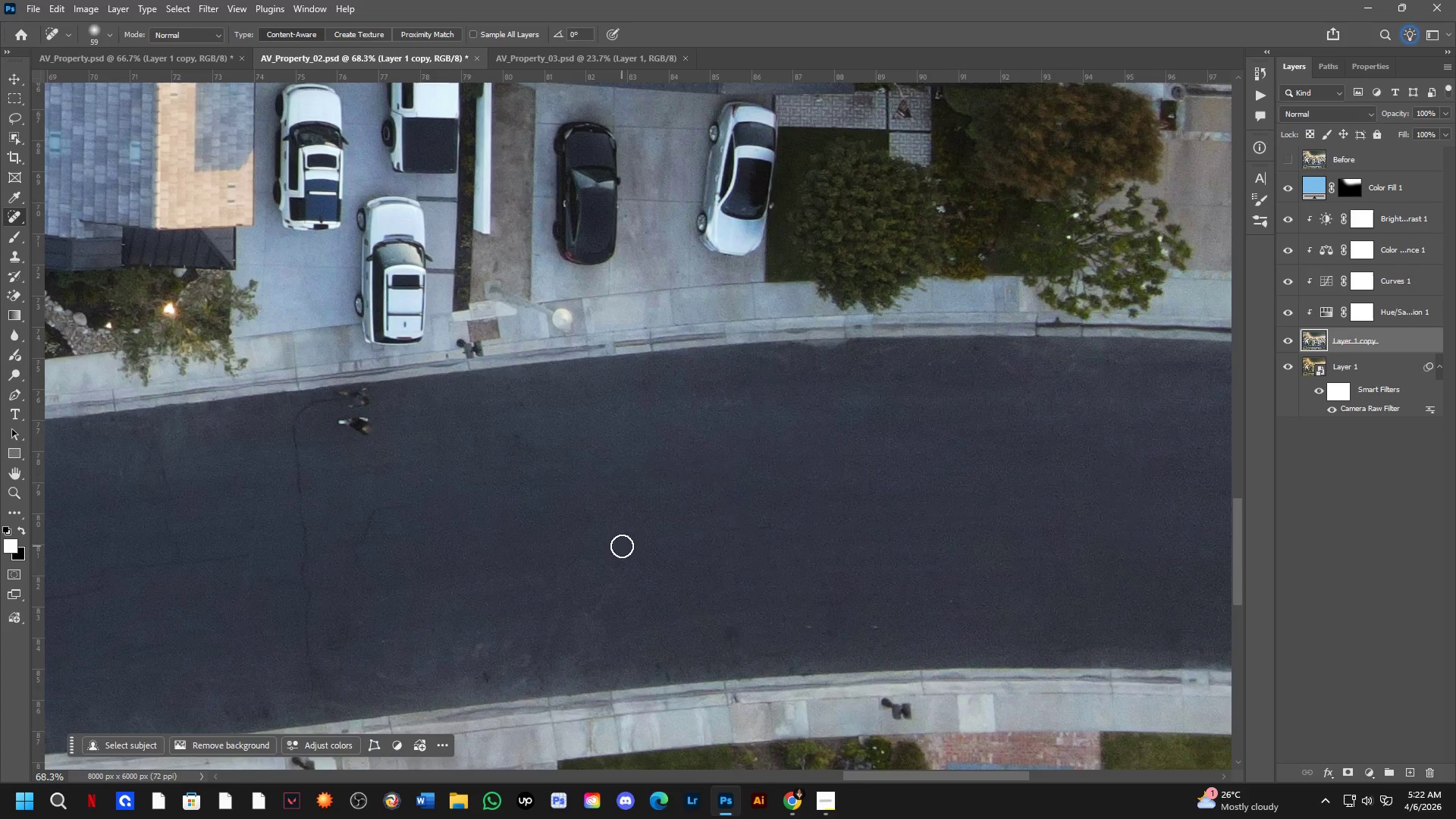 
hold_key(key=Space, duration=1.19)
 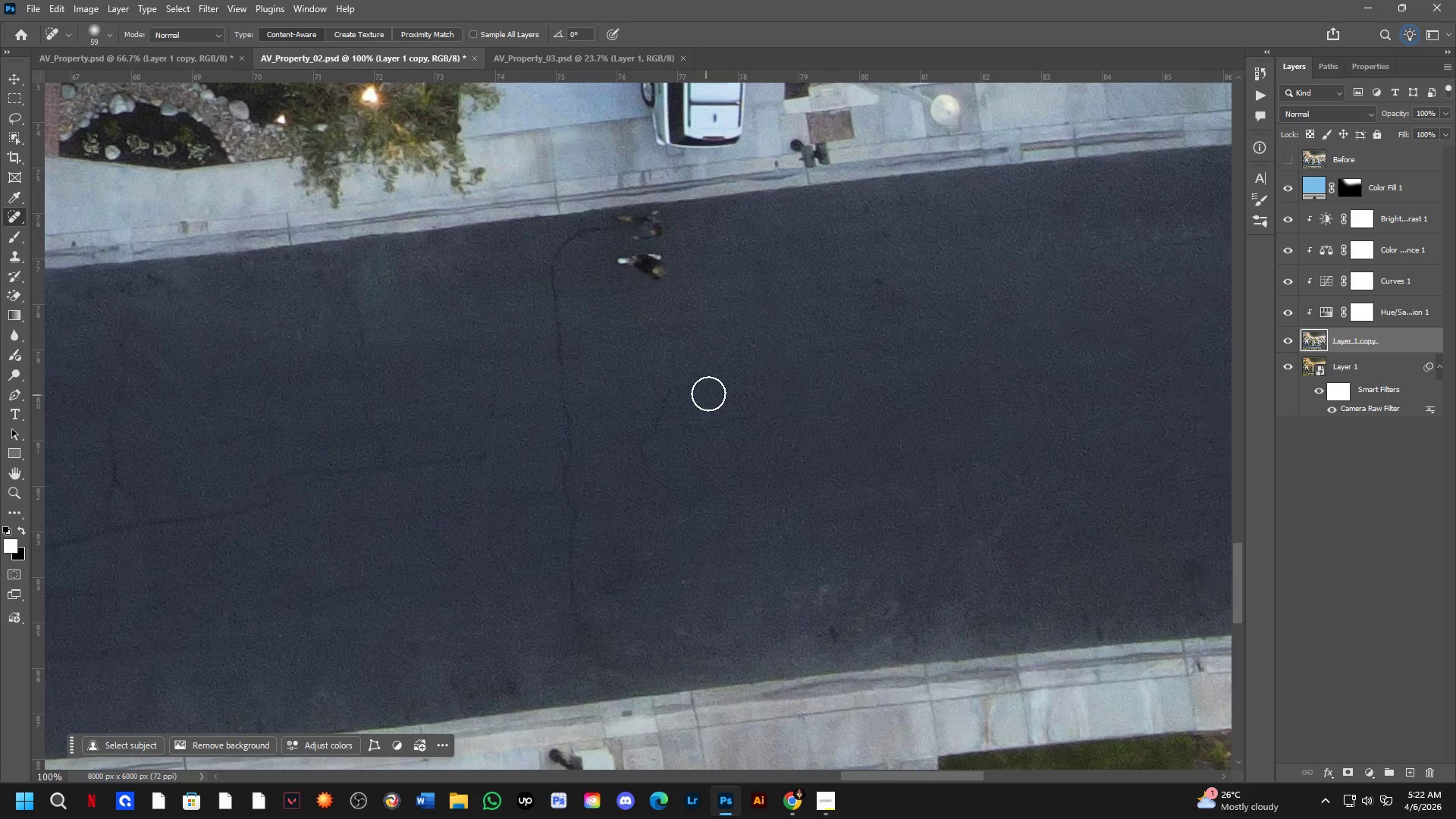 
key(Shift+ShiftLeft)
 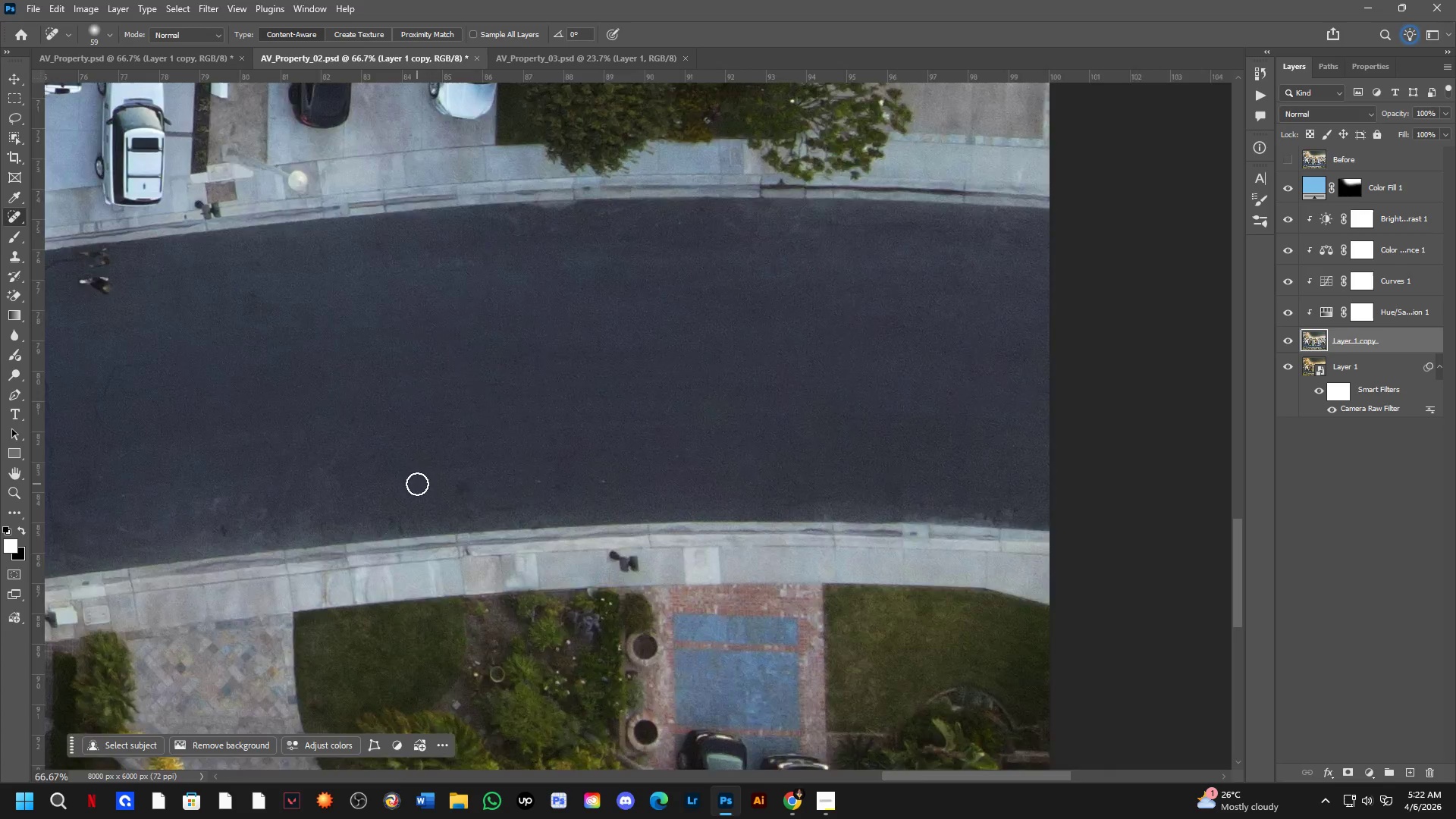 
left_click_drag(start_coordinate=[219, 506], to_coordinate=[926, 586])
 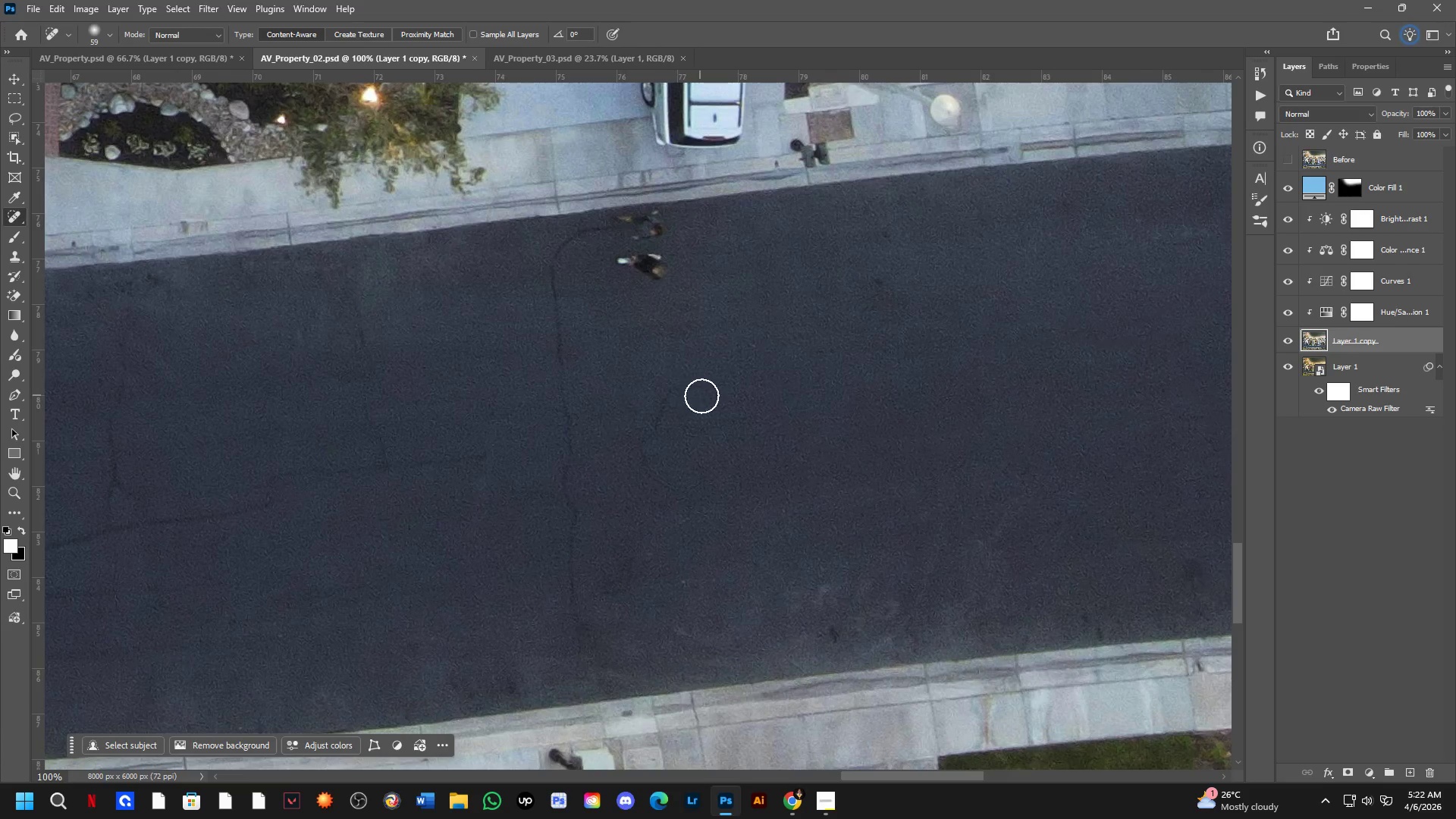 
scroll: coordinate [417, 484], scroll_direction: up, amount: 2.0
 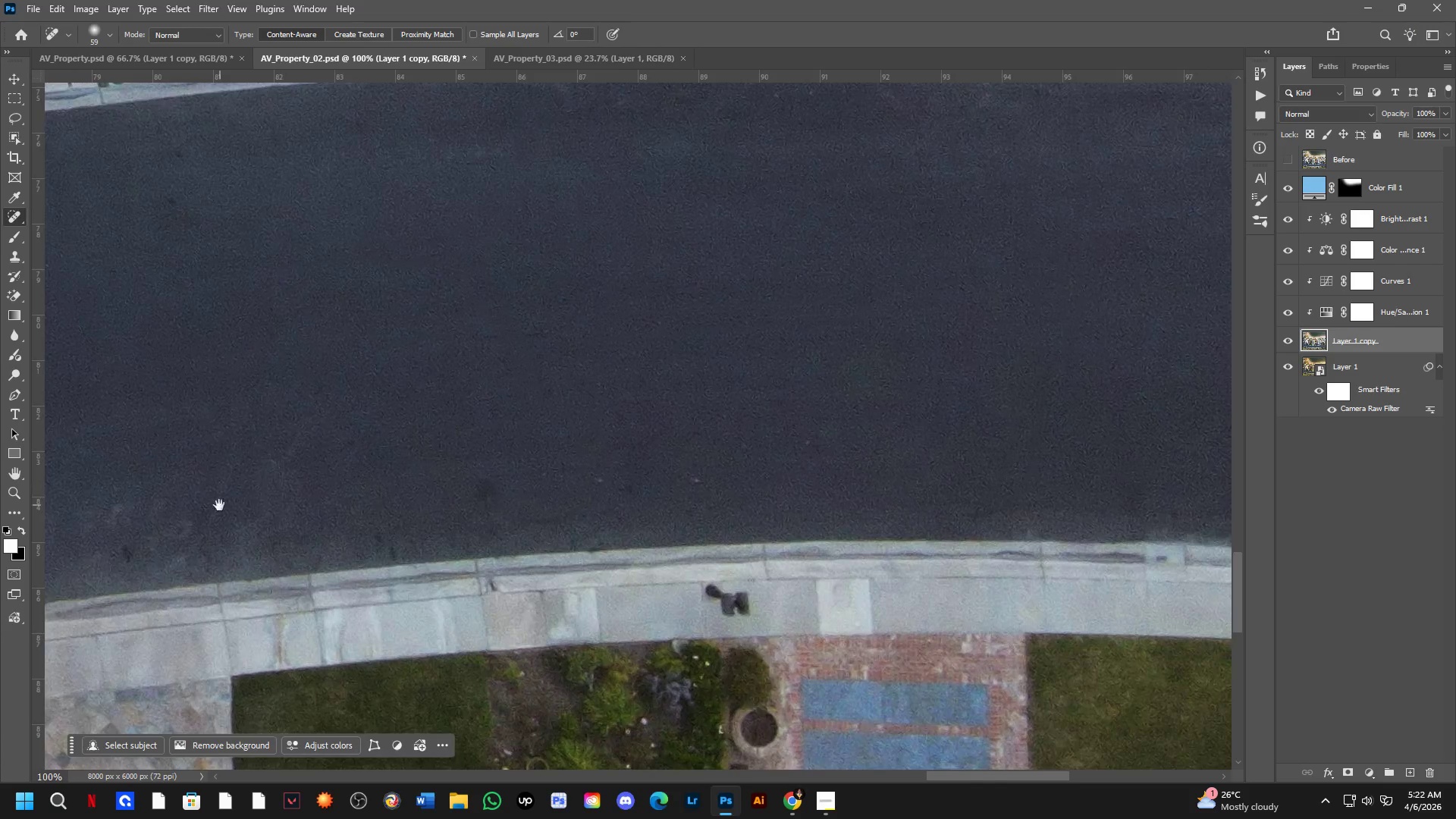 
left_click_drag(start_coordinate=[714, 381], to_coordinate=[661, 495])
 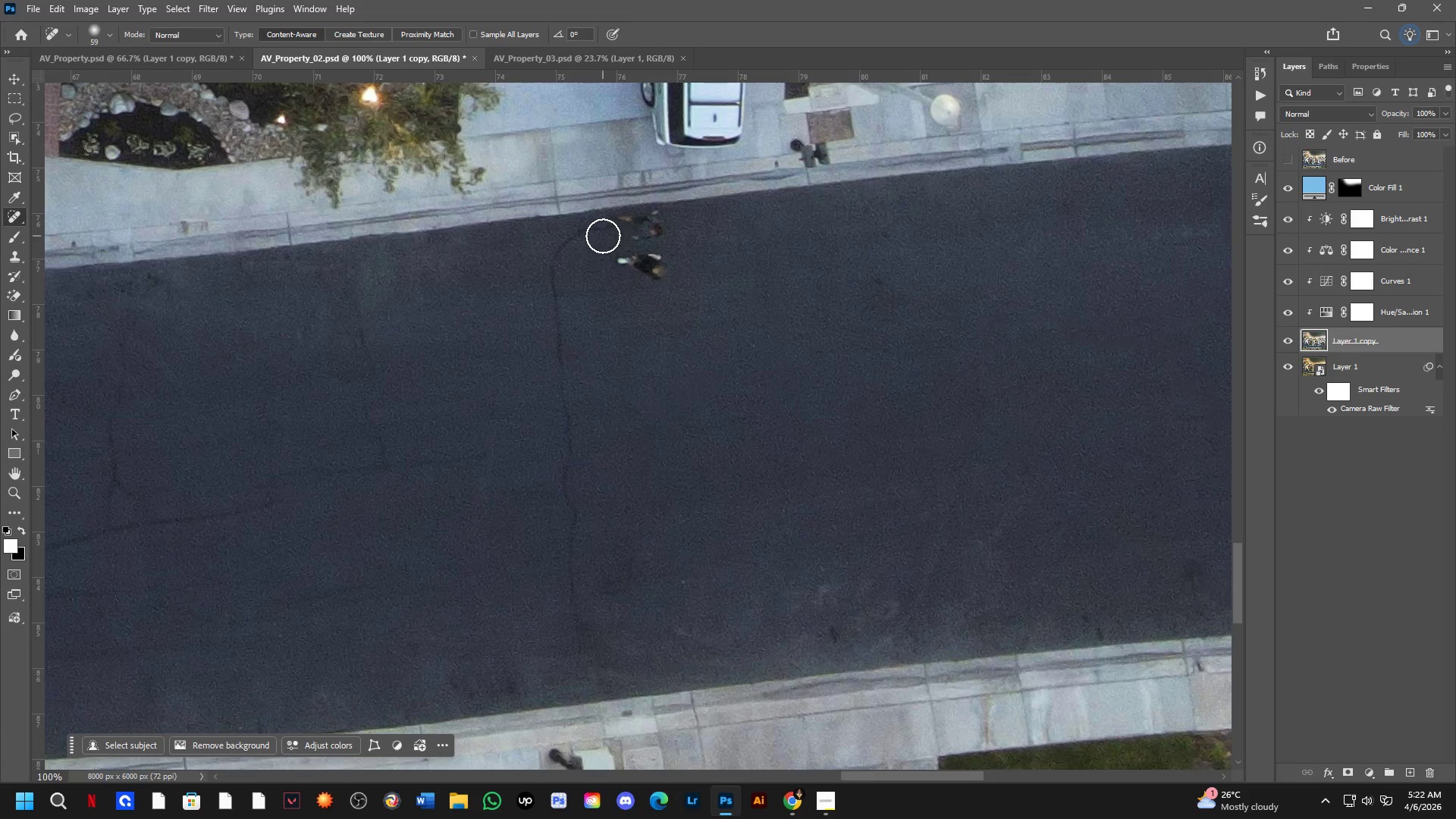 
left_click_drag(start_coordinate=[600, 232], to_coordinate=[589, 682])
 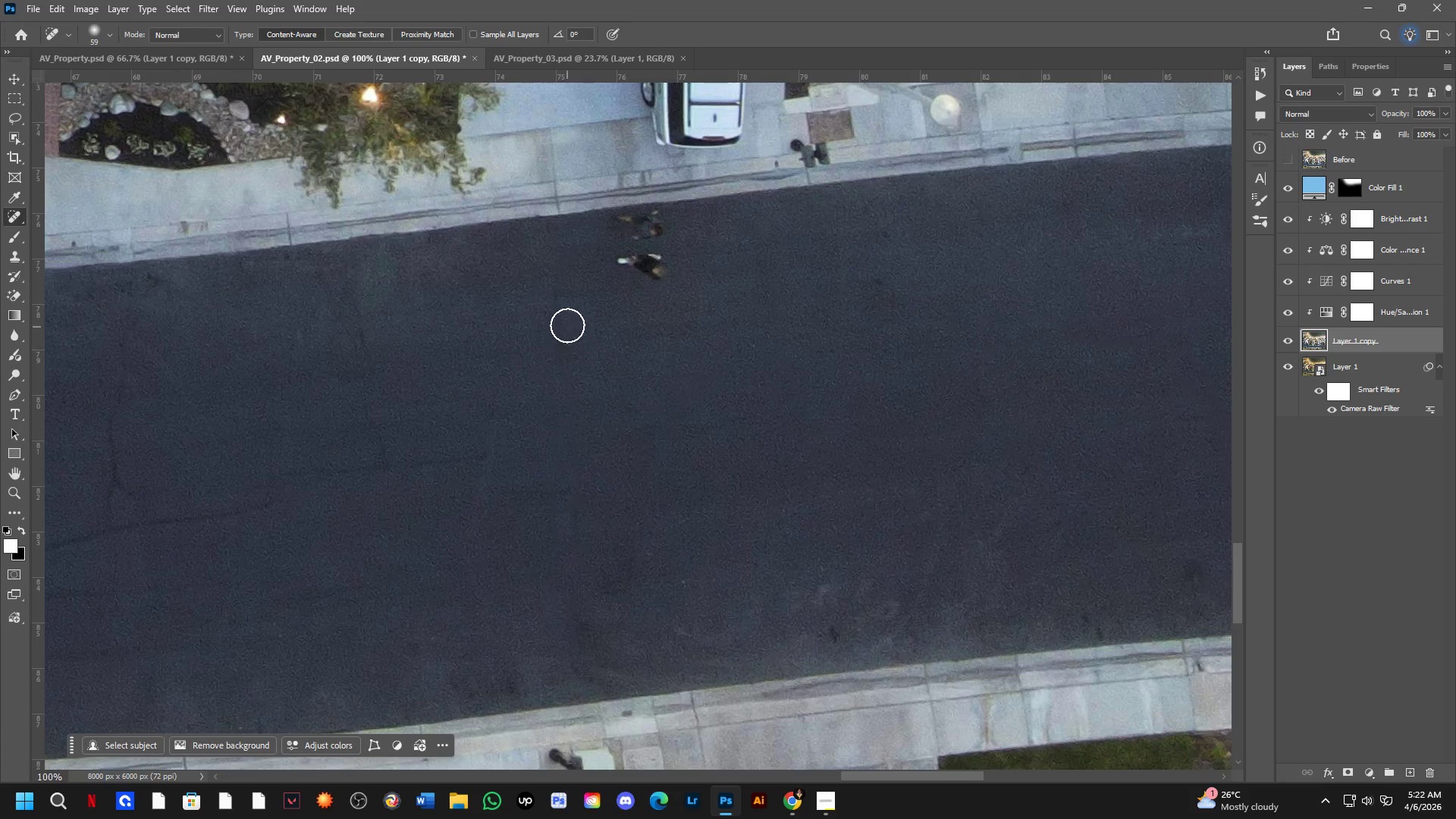 
left_click_drag(start_coordinate=[559, 291], to_coordinate=[563, 375])
 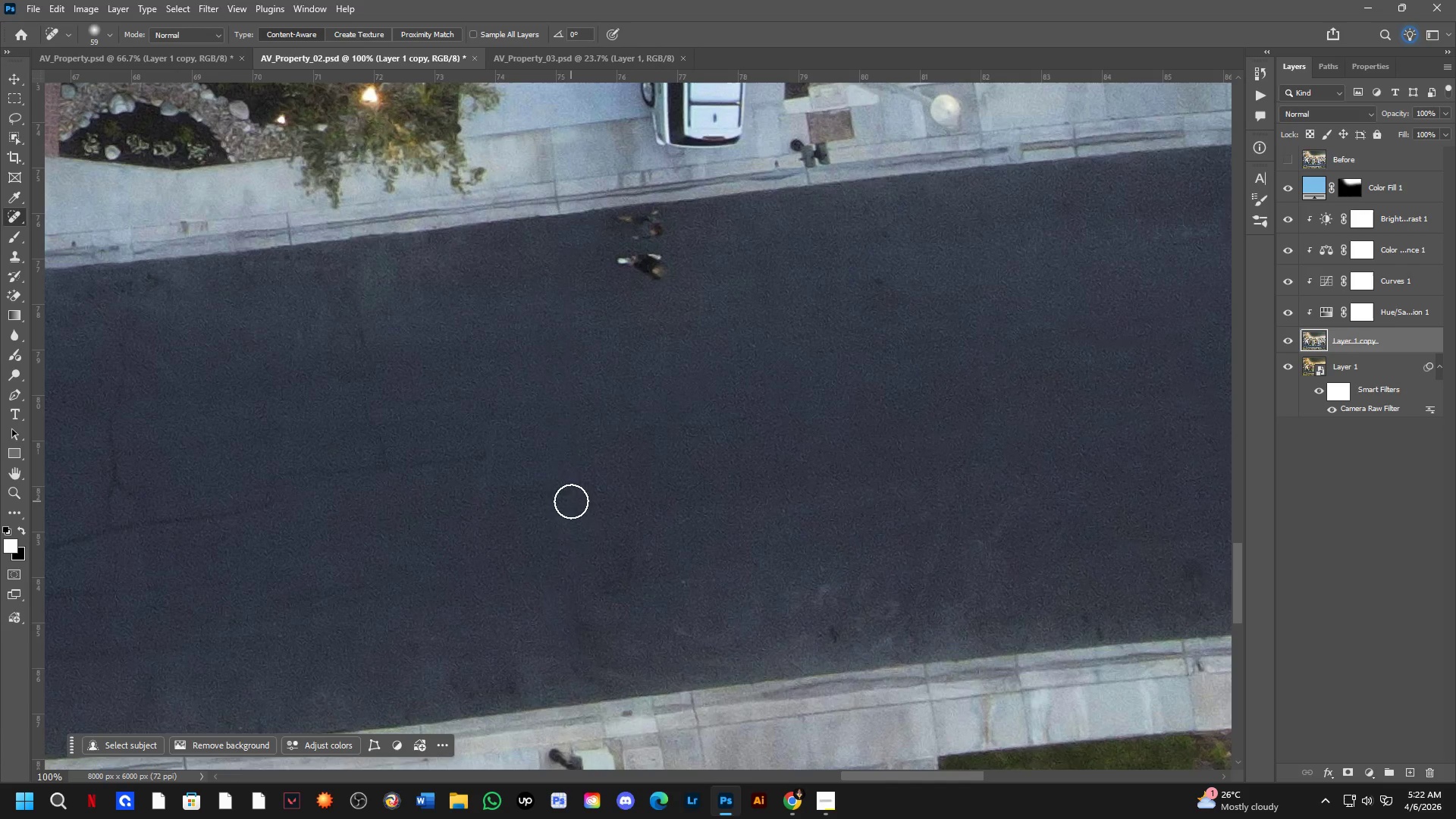 
left_click_drag(start_coordinate=[571, 501], to_coordinate=[572, 581])
 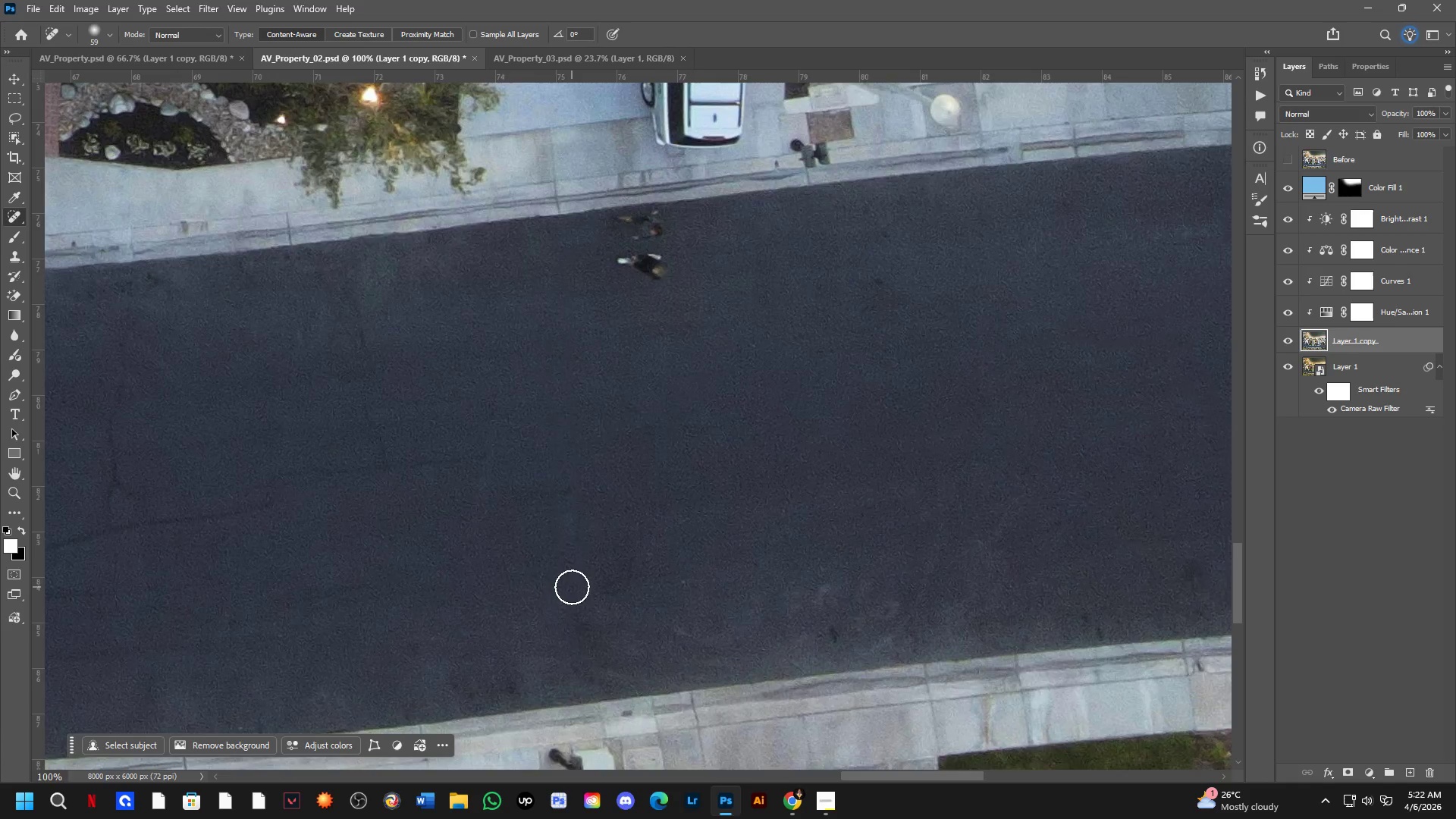 
scroll: coordinate [573, 587], scroll_direction: down, amount: 3.0
 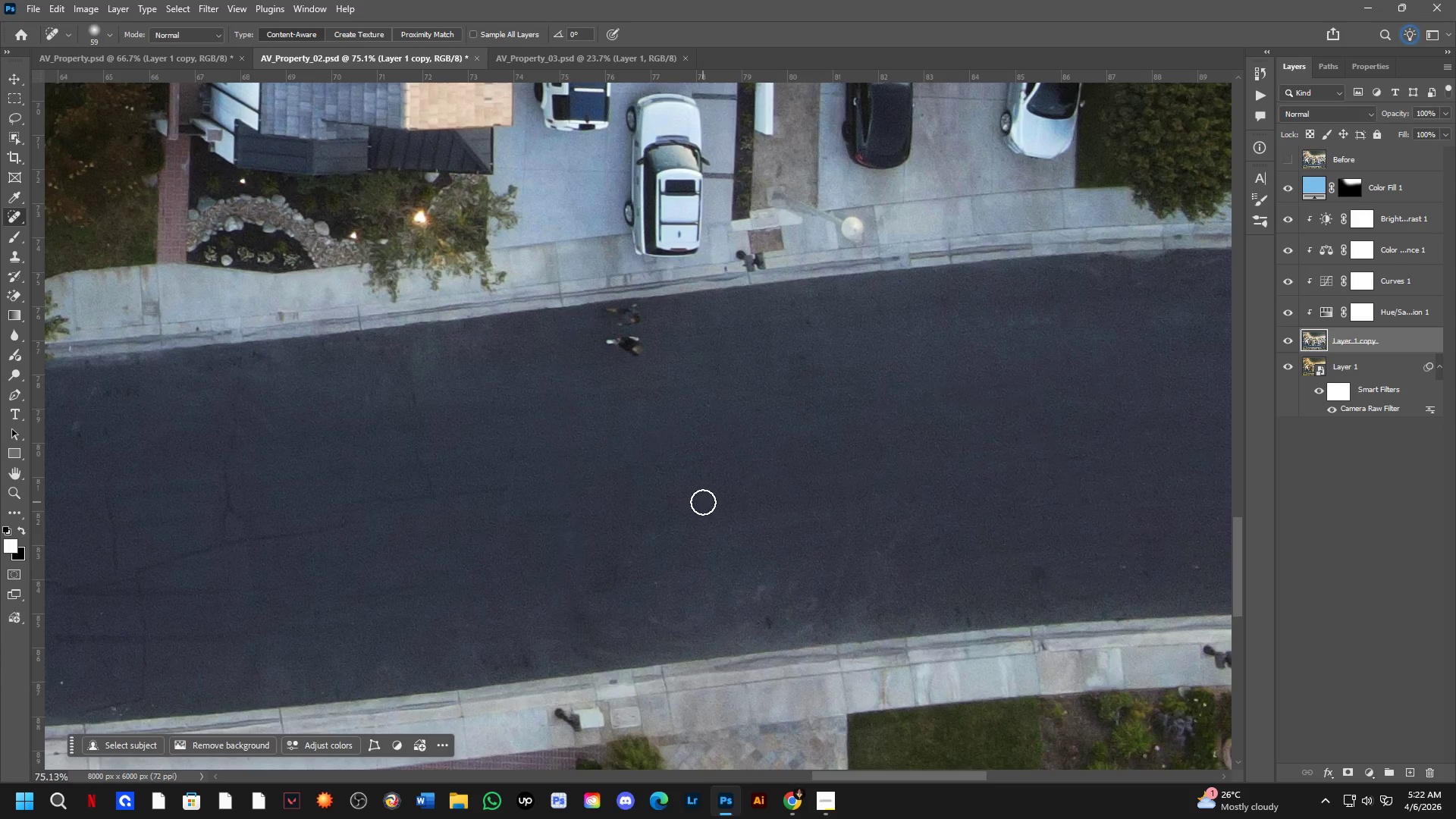 
hold_key(key=Space, duration=0.5)
 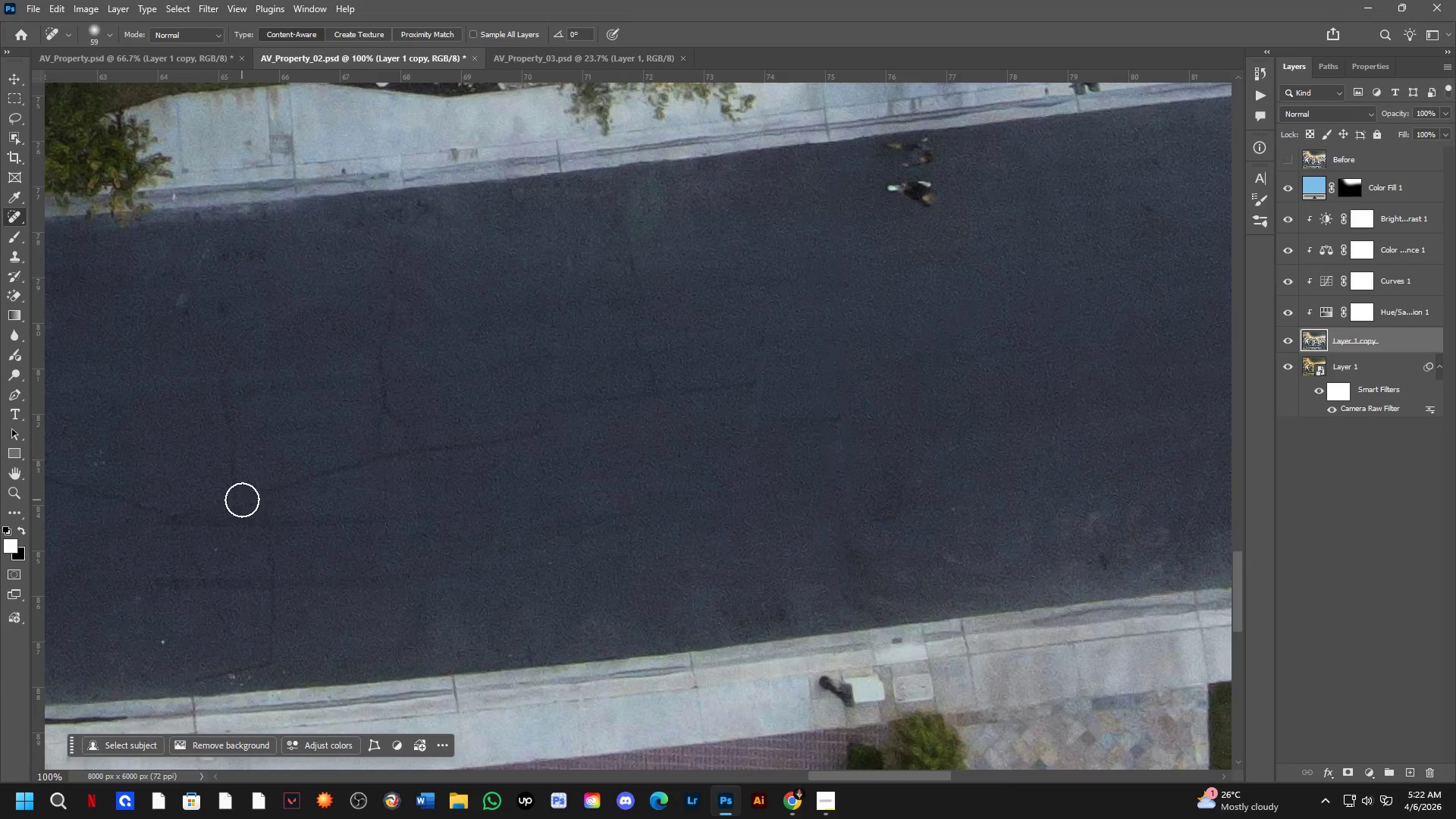 
left_click_drag(start_coordinate=[425, 483], to_coordinate=[594, 406])
 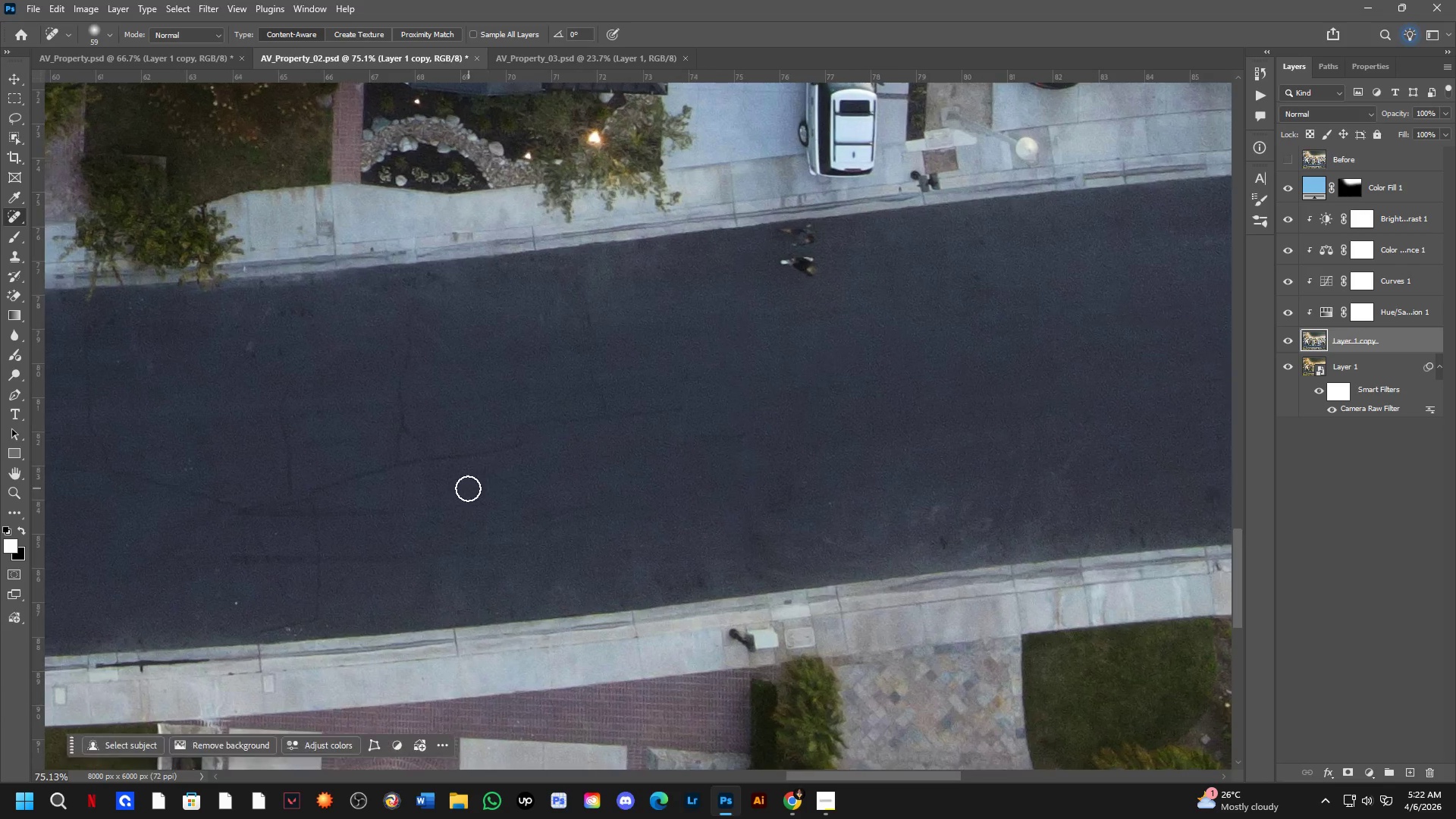 
scroll: coordinate [447, 482], scroll_direction: up, amount: 3.0
 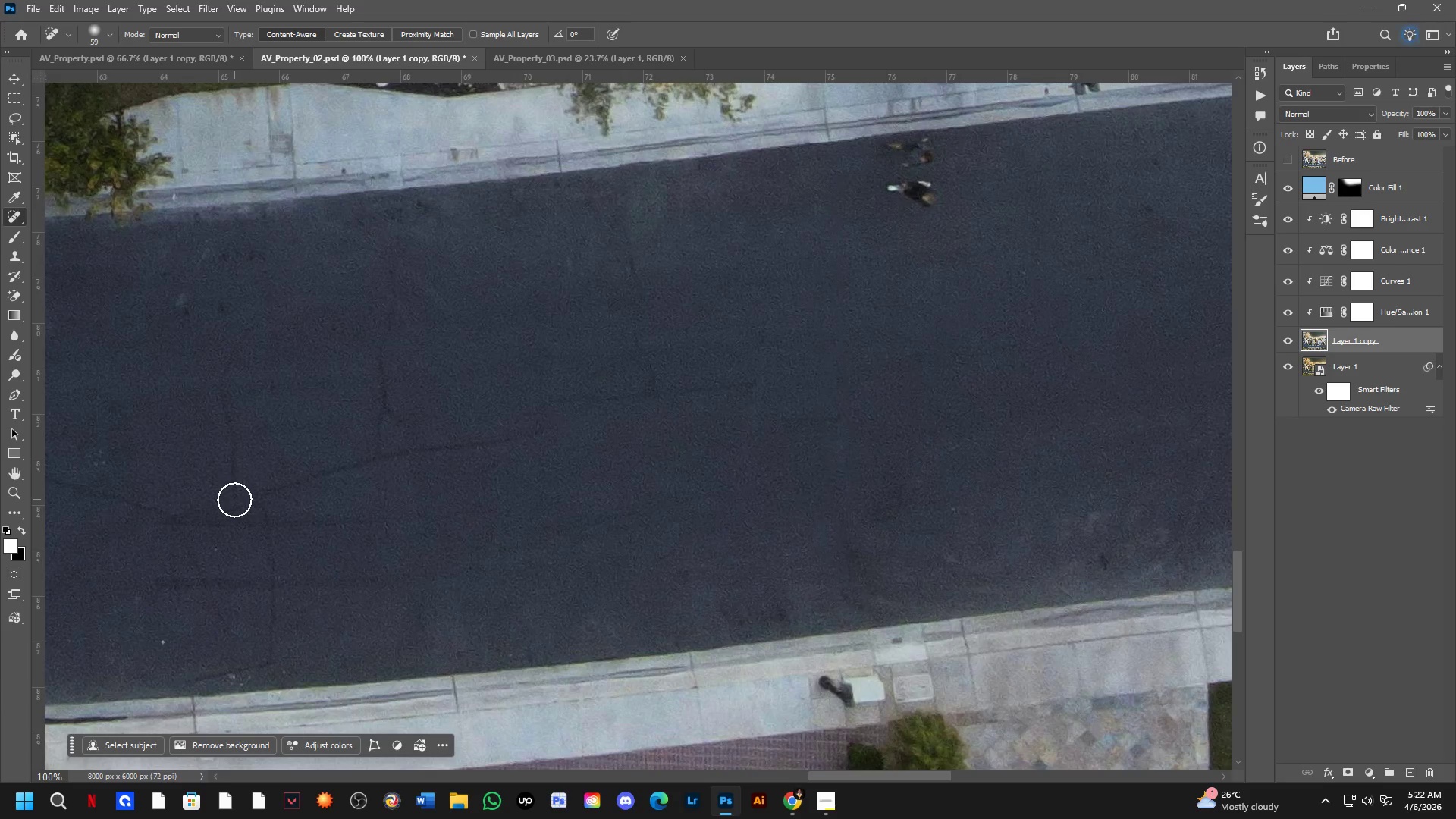 
left_click_drag(start_coordinate=[234, 500], to_coordinate=[757, 371])
 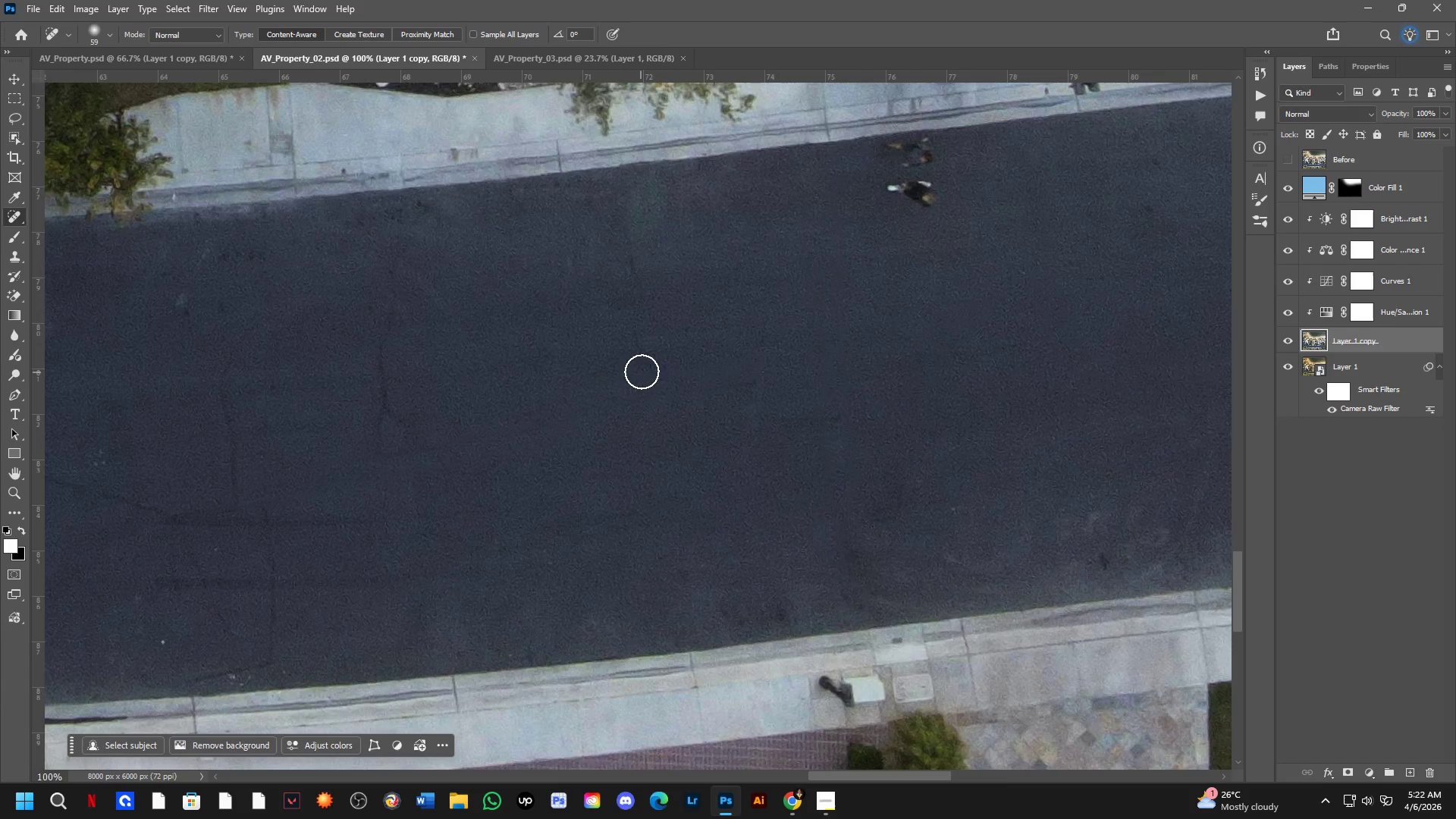 
left_click_drag(start_coordinate=[645, 369], to_coordinate=[635, 338])
 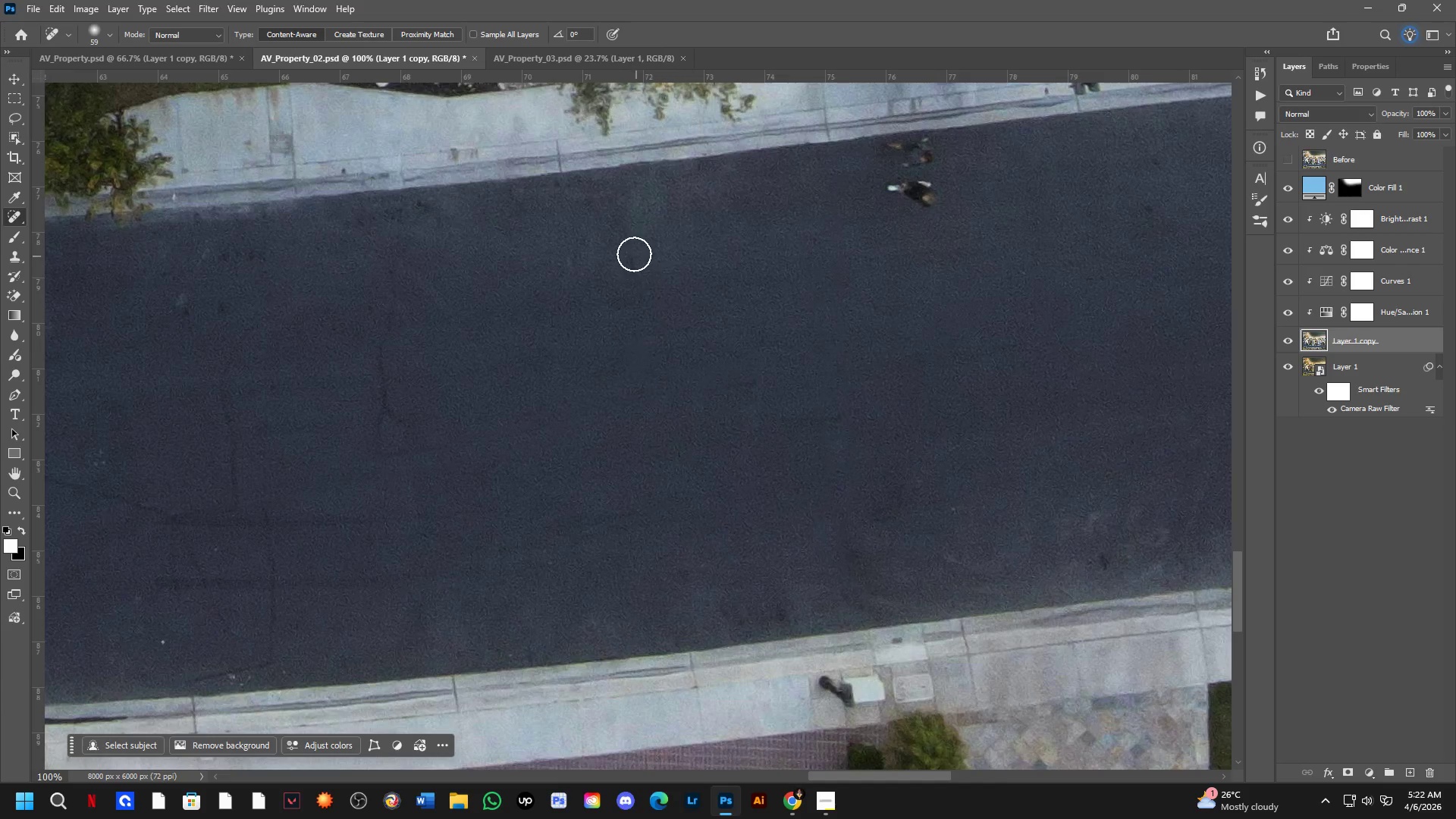 
left_click_drag(start_coordinate=[632, 253], to_coordinate=[651, 322])
 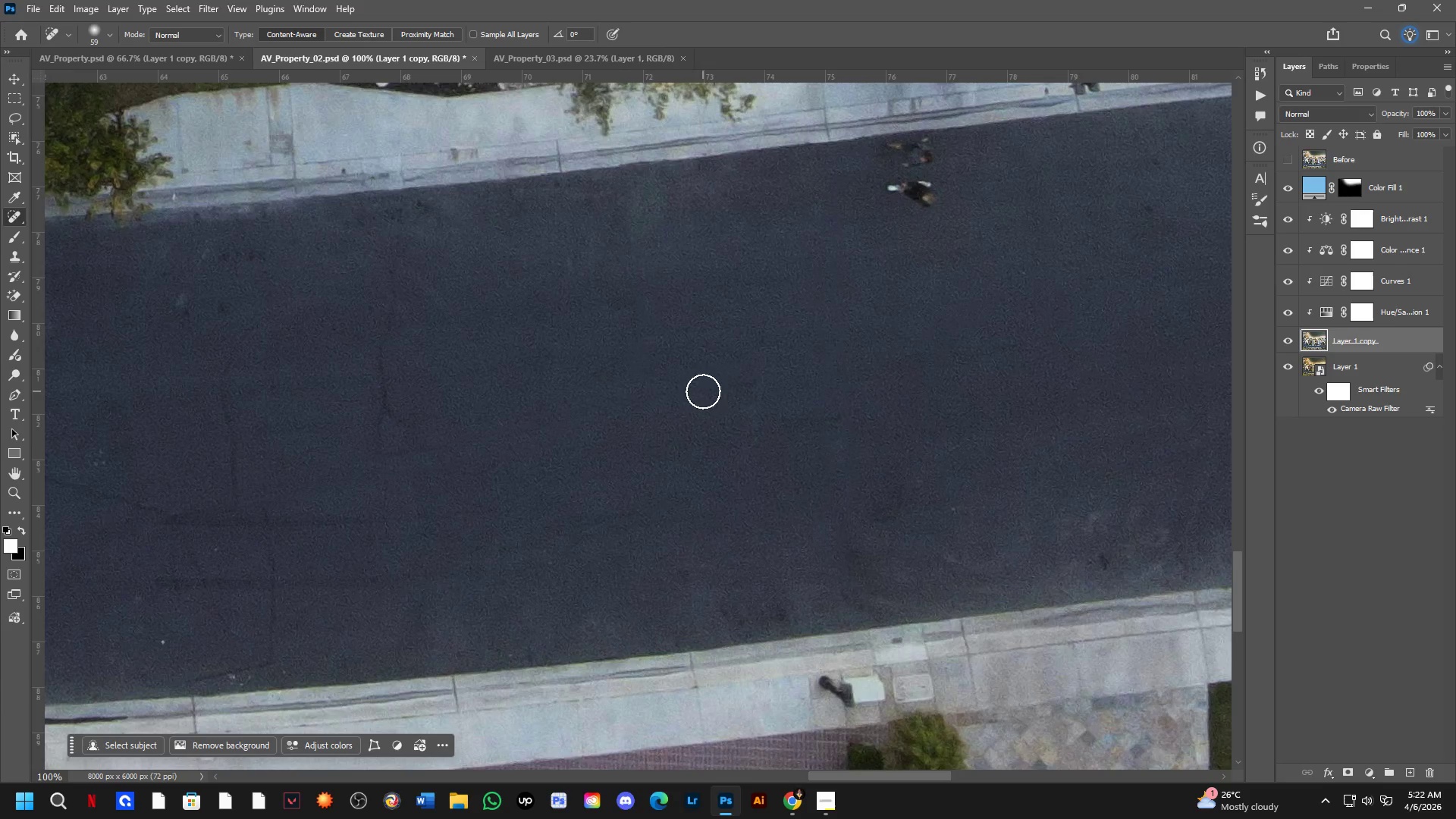 
left_click_drag(start_coordinate=[720, 390], to_coordinate=[786, 380])
 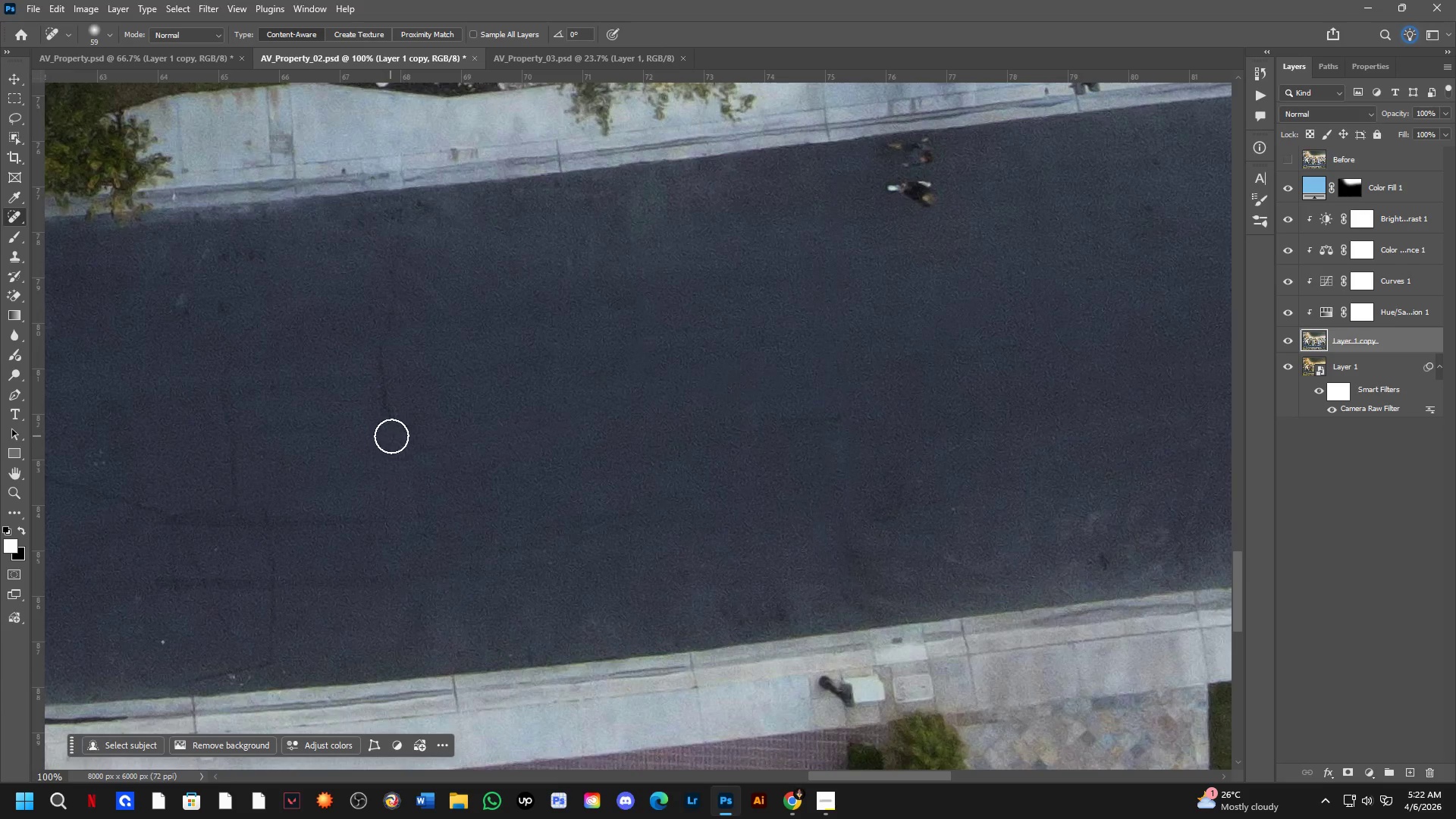 
left_click_drag(start_coordinate=[389, 457], to_coordinate=[441, 451])
 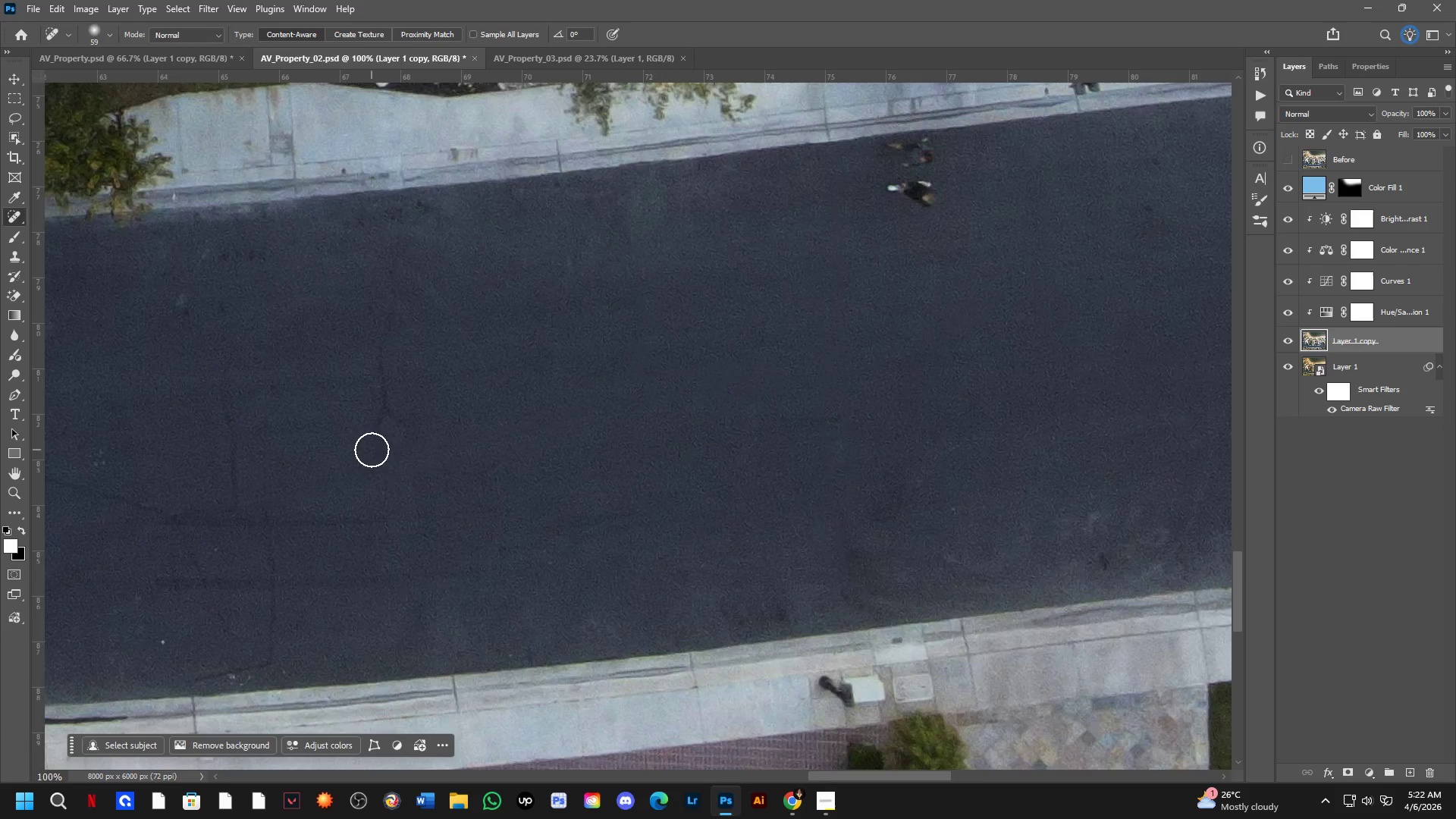 
left_click_drag(start_coordinate=[368, 437], to_coordinate=[416, 209])
 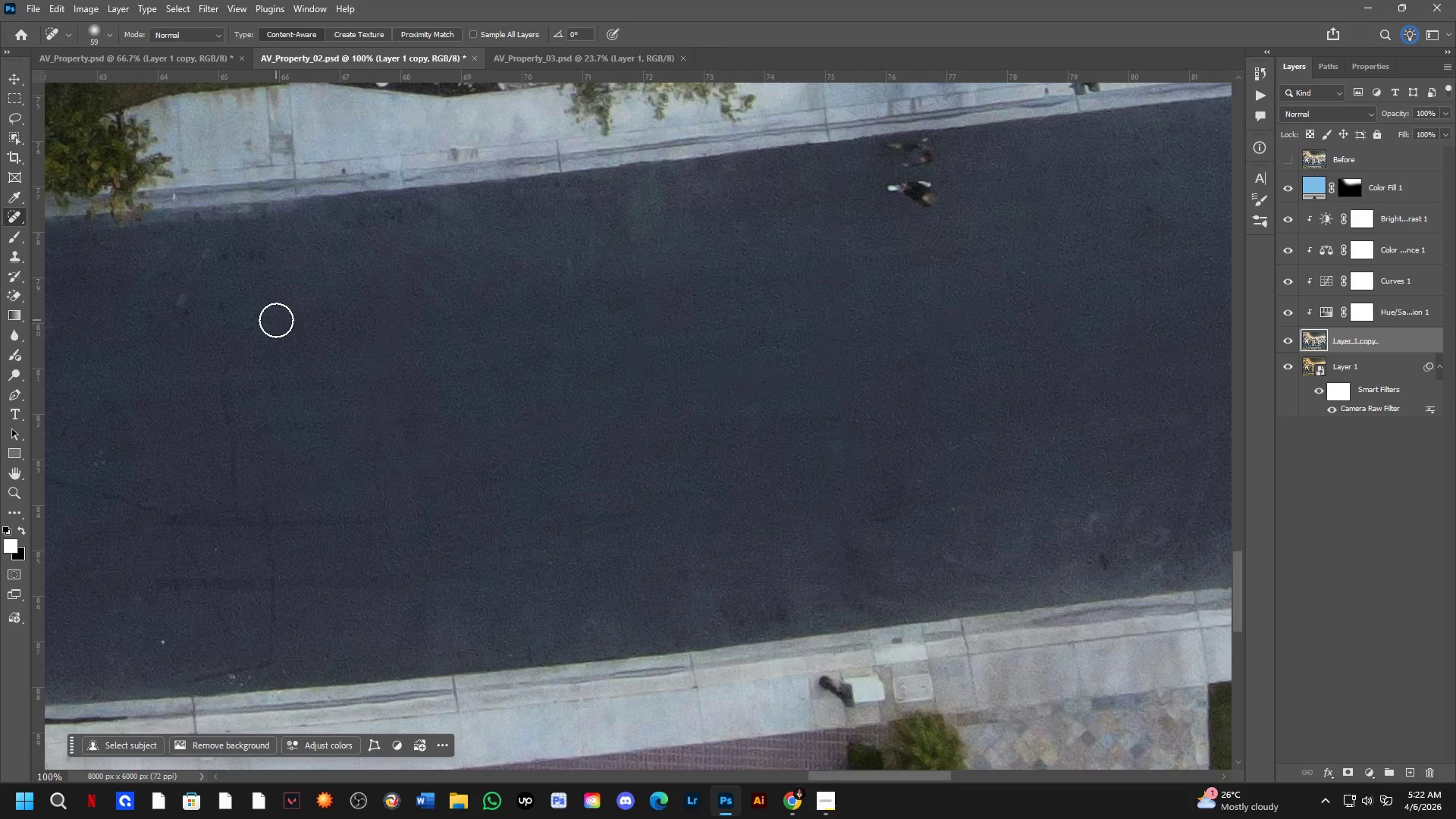 
left_click_drag(start_coordinate=[265, 319], to_coordinate=[235, 513])
 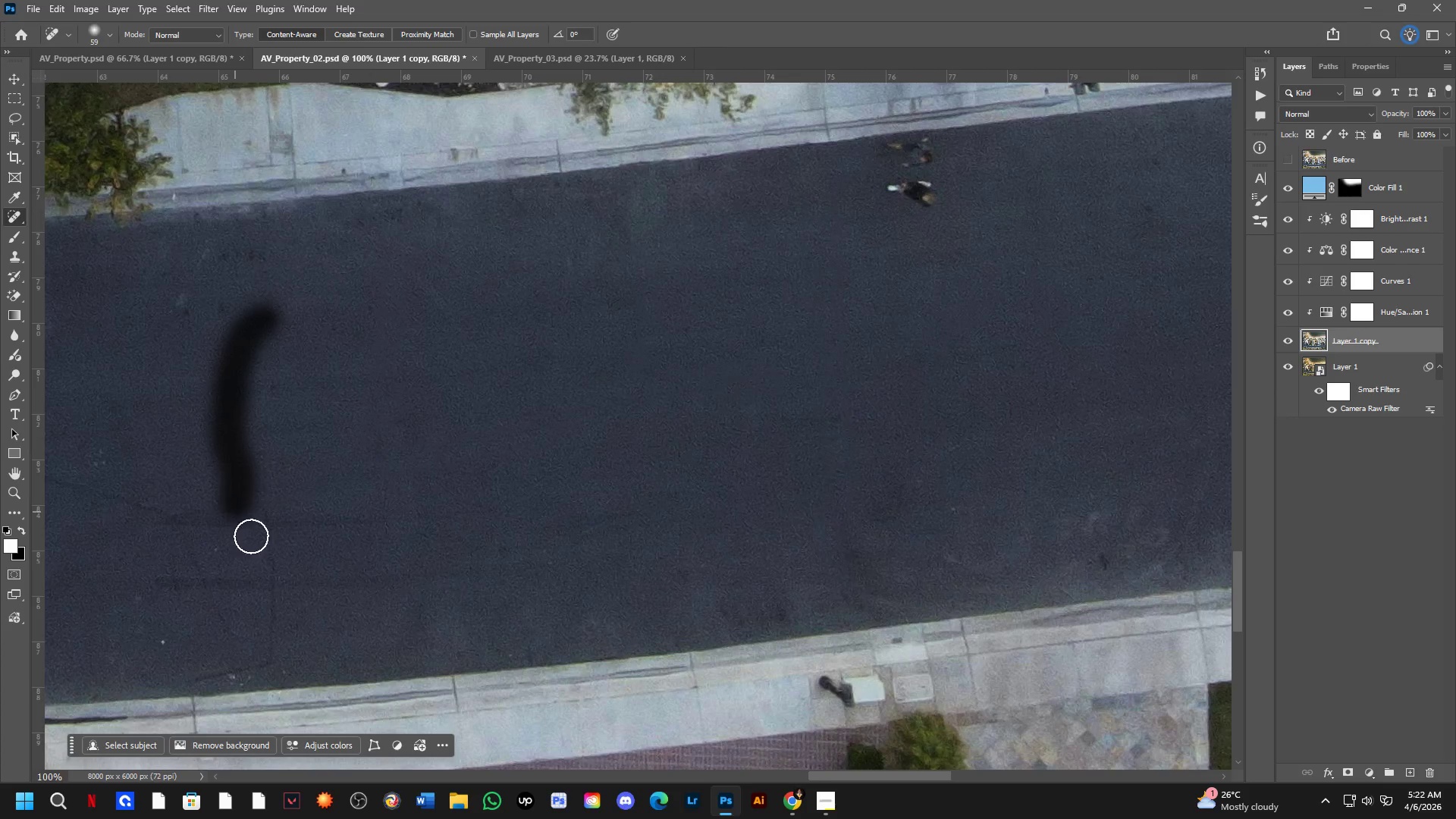 
hold_key(key=Space, duration=0.58)
 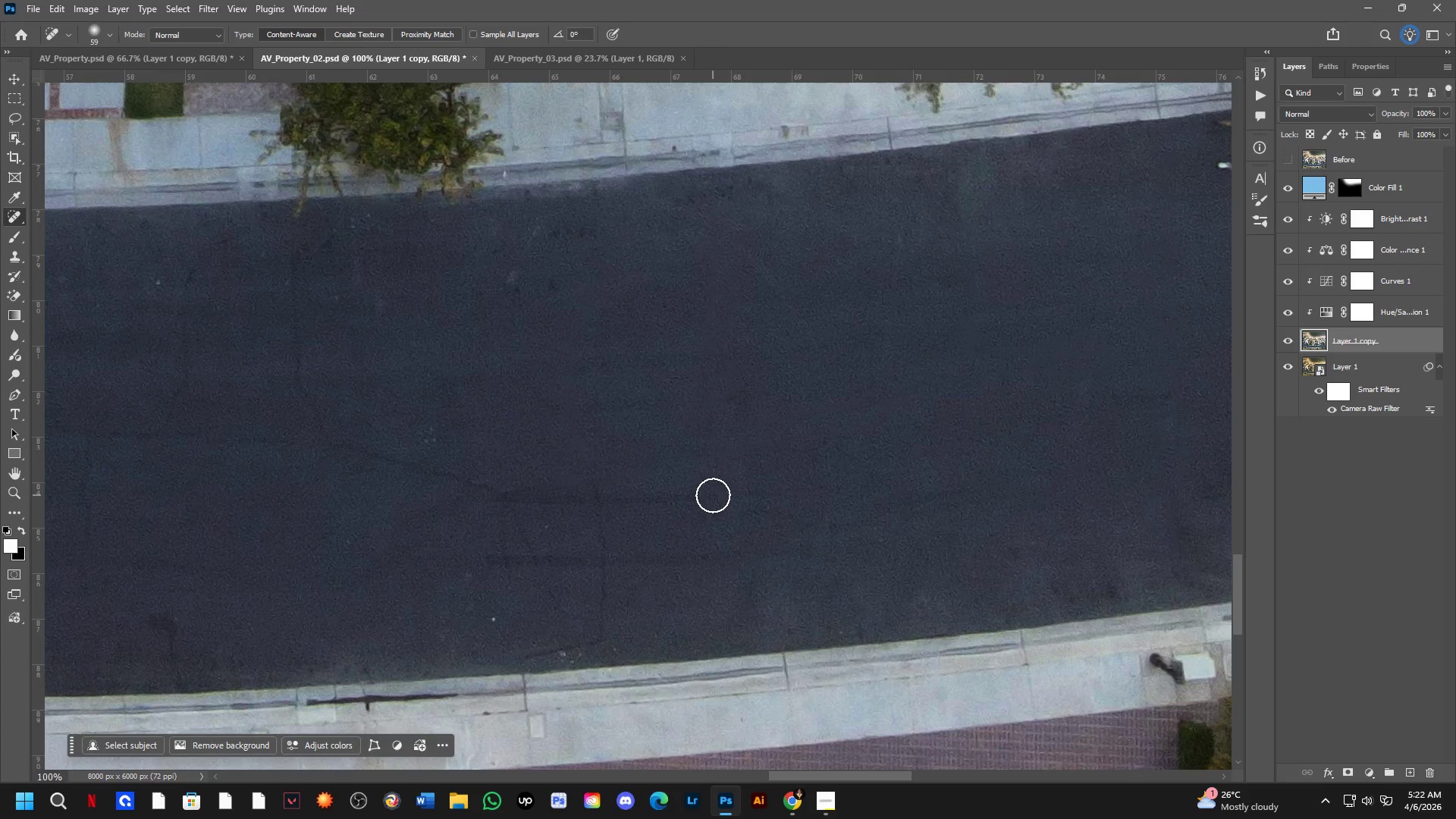 
left_click_drag(start_coordinate=[249, 546], to_coordinate=[580, 523])
 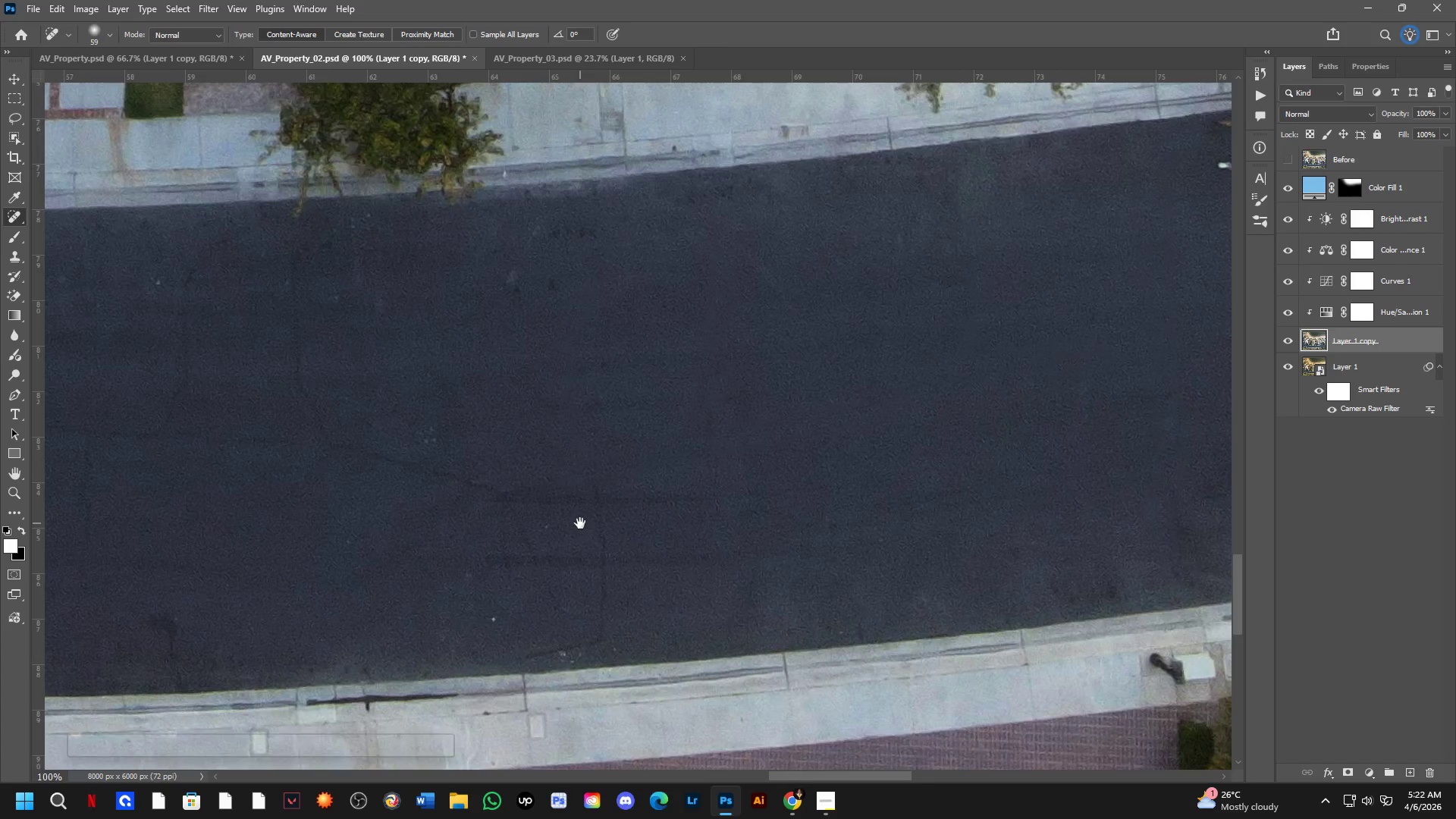 
hold_key(key=Space, duration=5.62)
 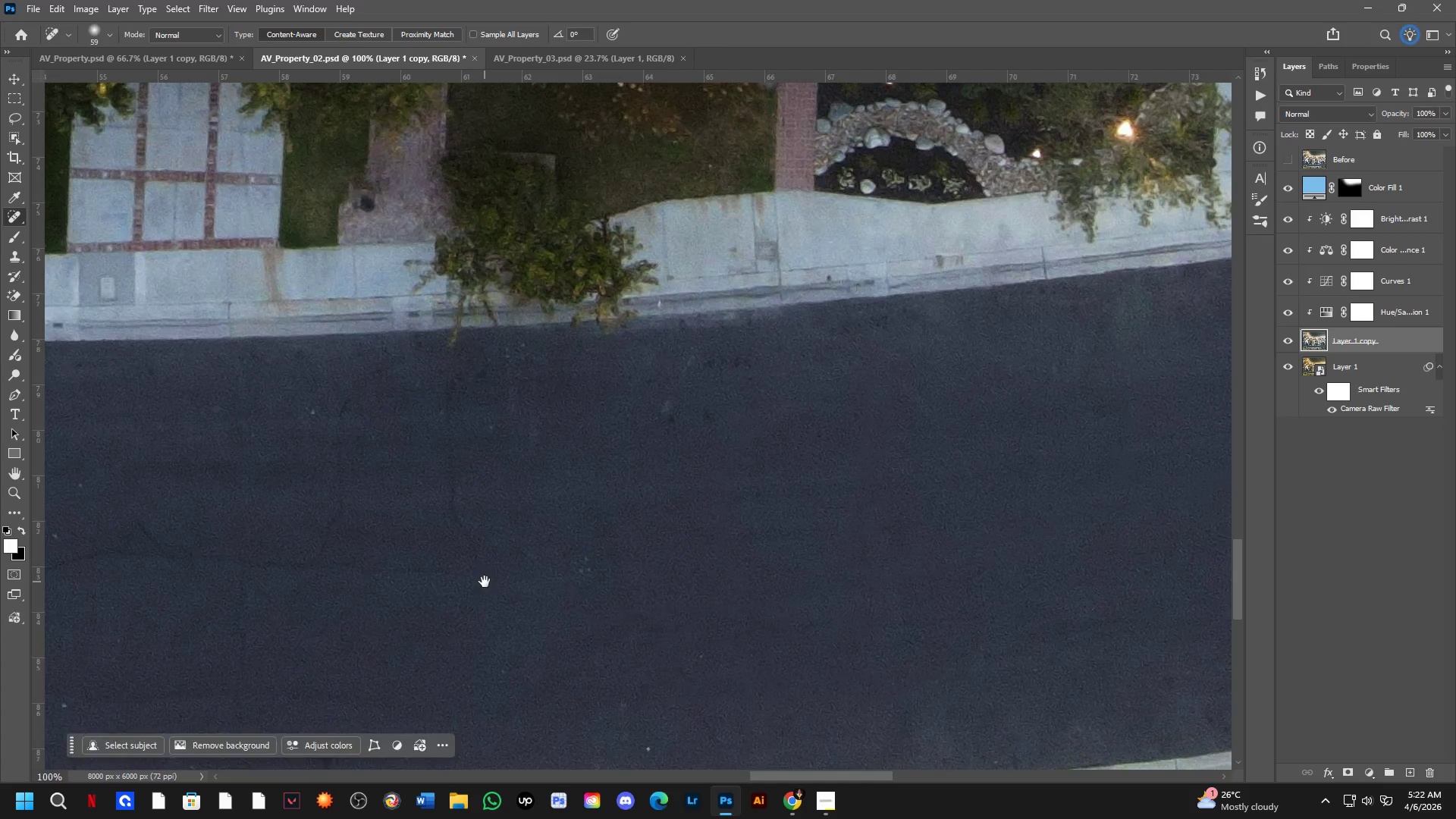 
left_click([713, 496])
 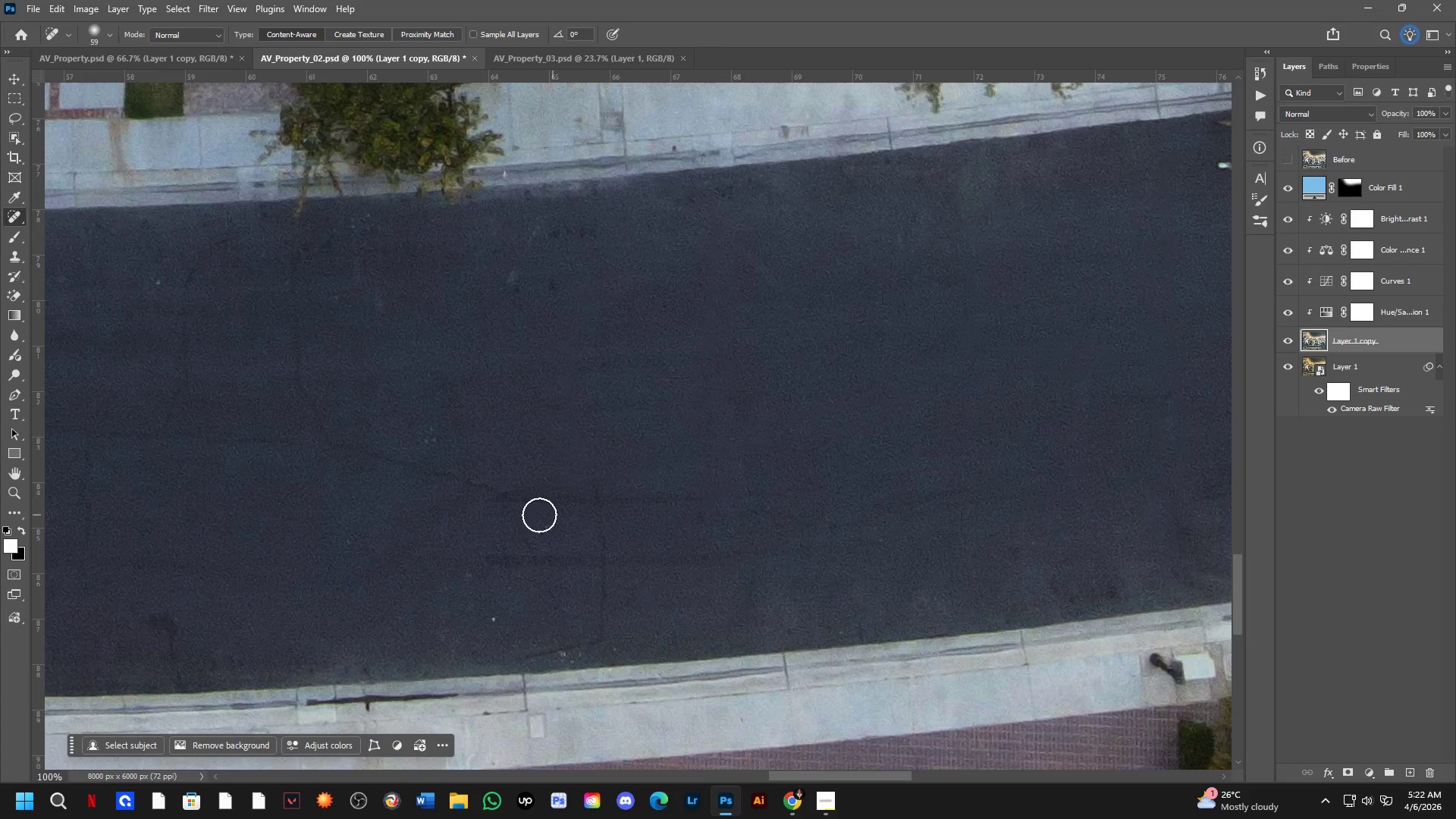 
hold_key(key=ShiftLeft, duration=0.33)
double_click([503, 507])
 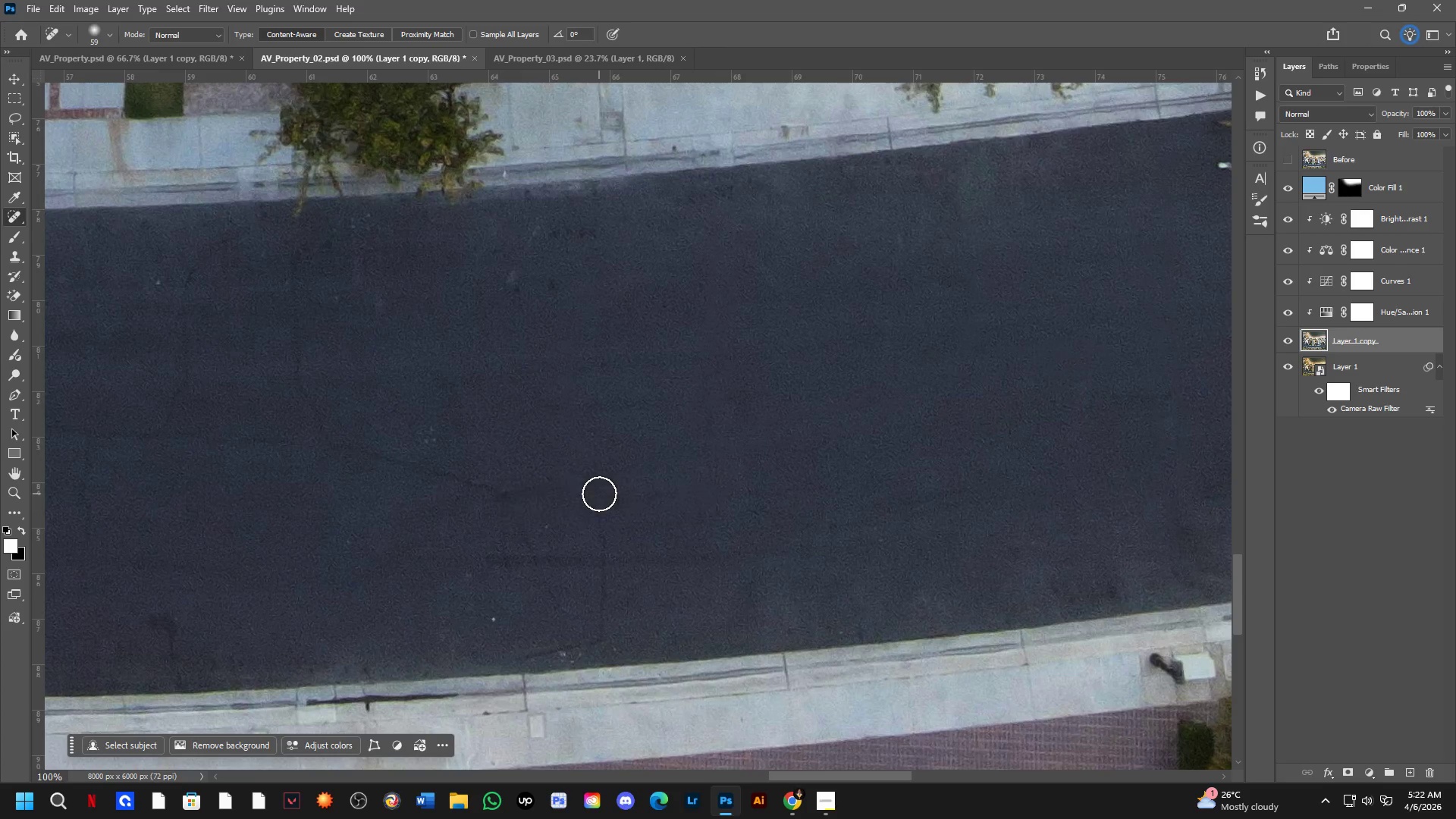 
left_click_drag(start_coordinate=[601, 497], to_coordinate=[516, 659])
 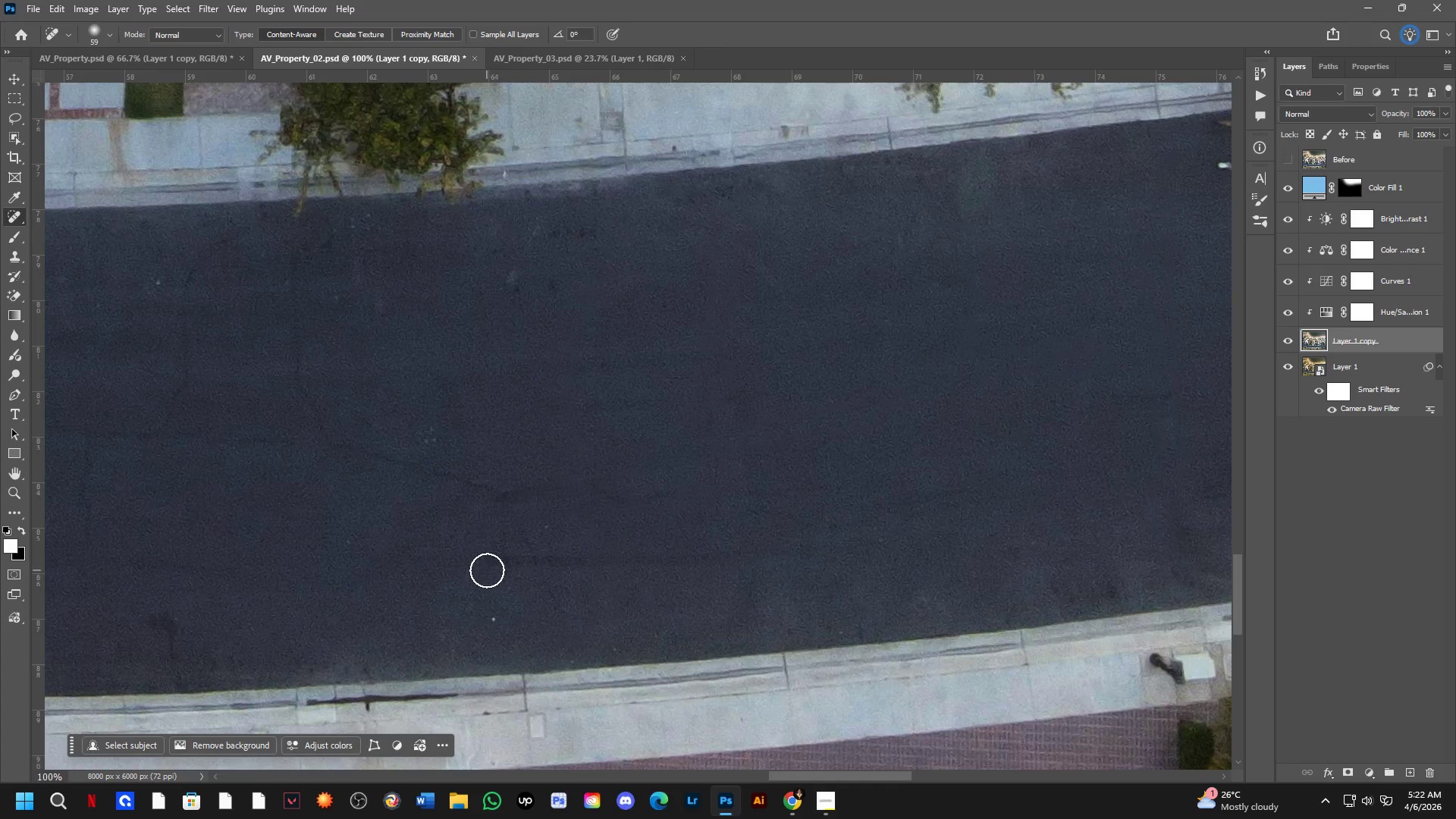 
left_click_drag(start_coordinate=[497, 562], to_coordinate=[820, 556])
 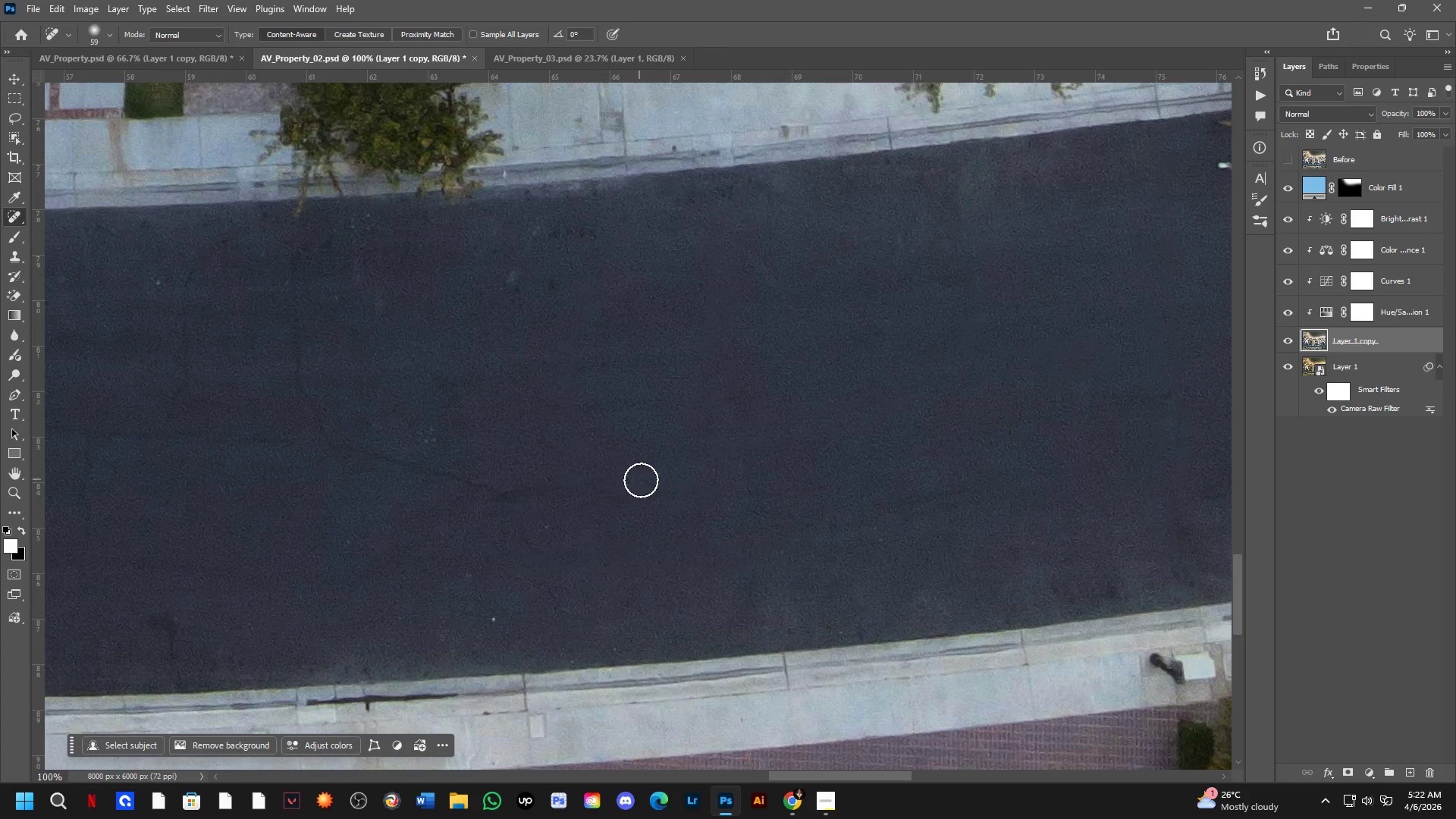 
left_click_drag(start_coordinate=[633, 483], to_coordinate=[496, 502])
 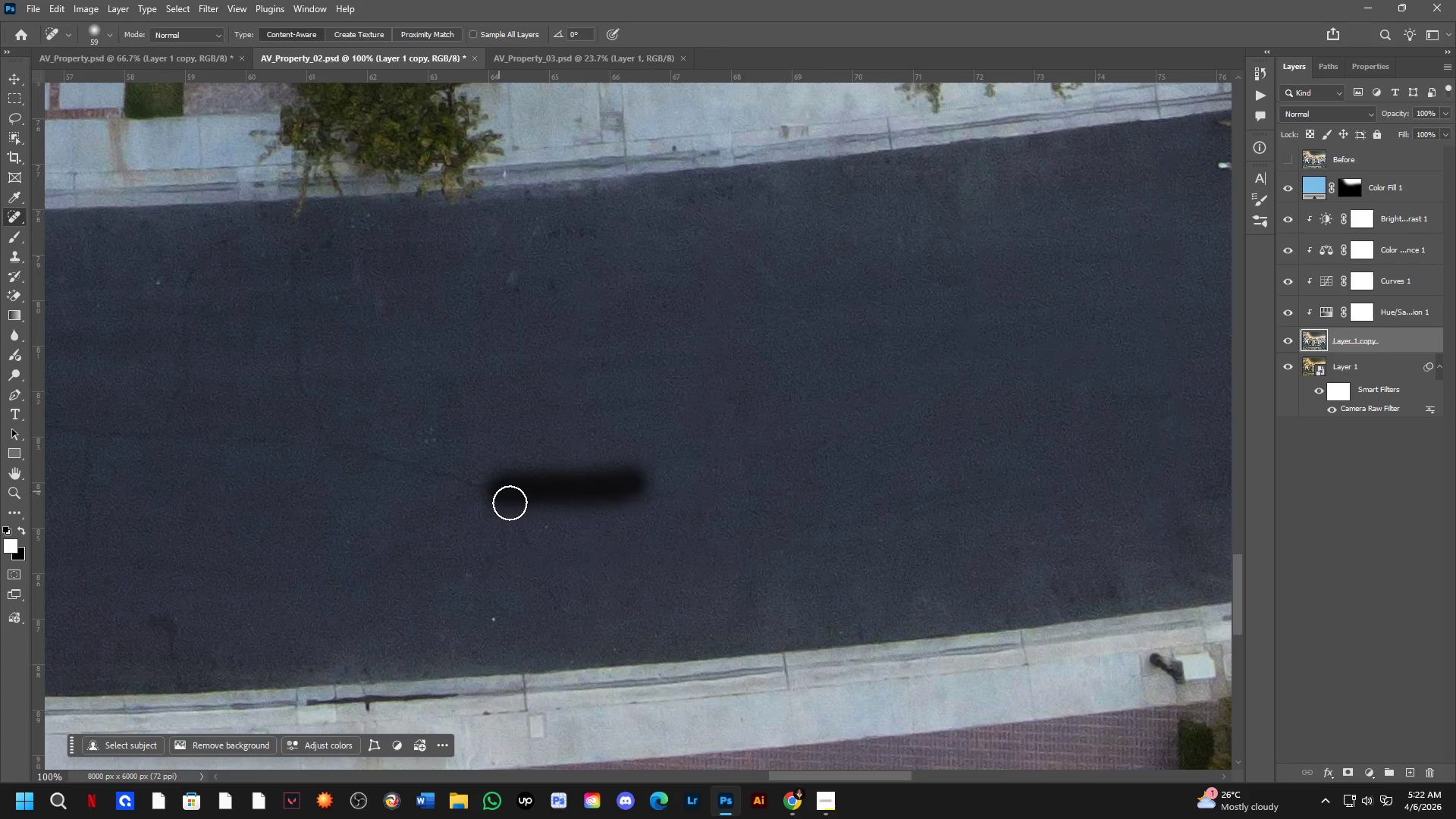 
left_click_drag(start_coordinate=[510, 507], to_coordinate=[518, 551])
 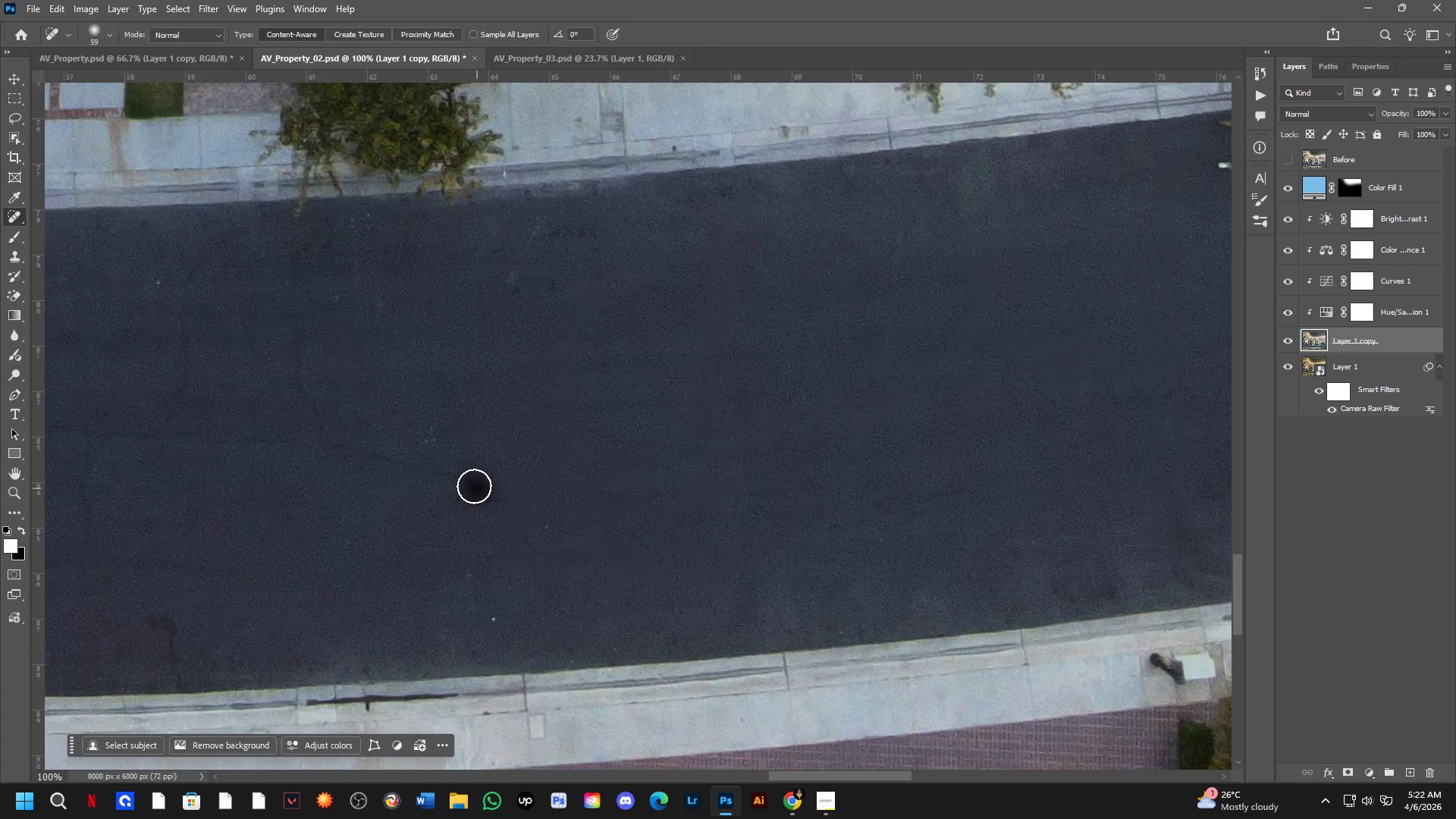 
key(Shift+ShiftLeft)
 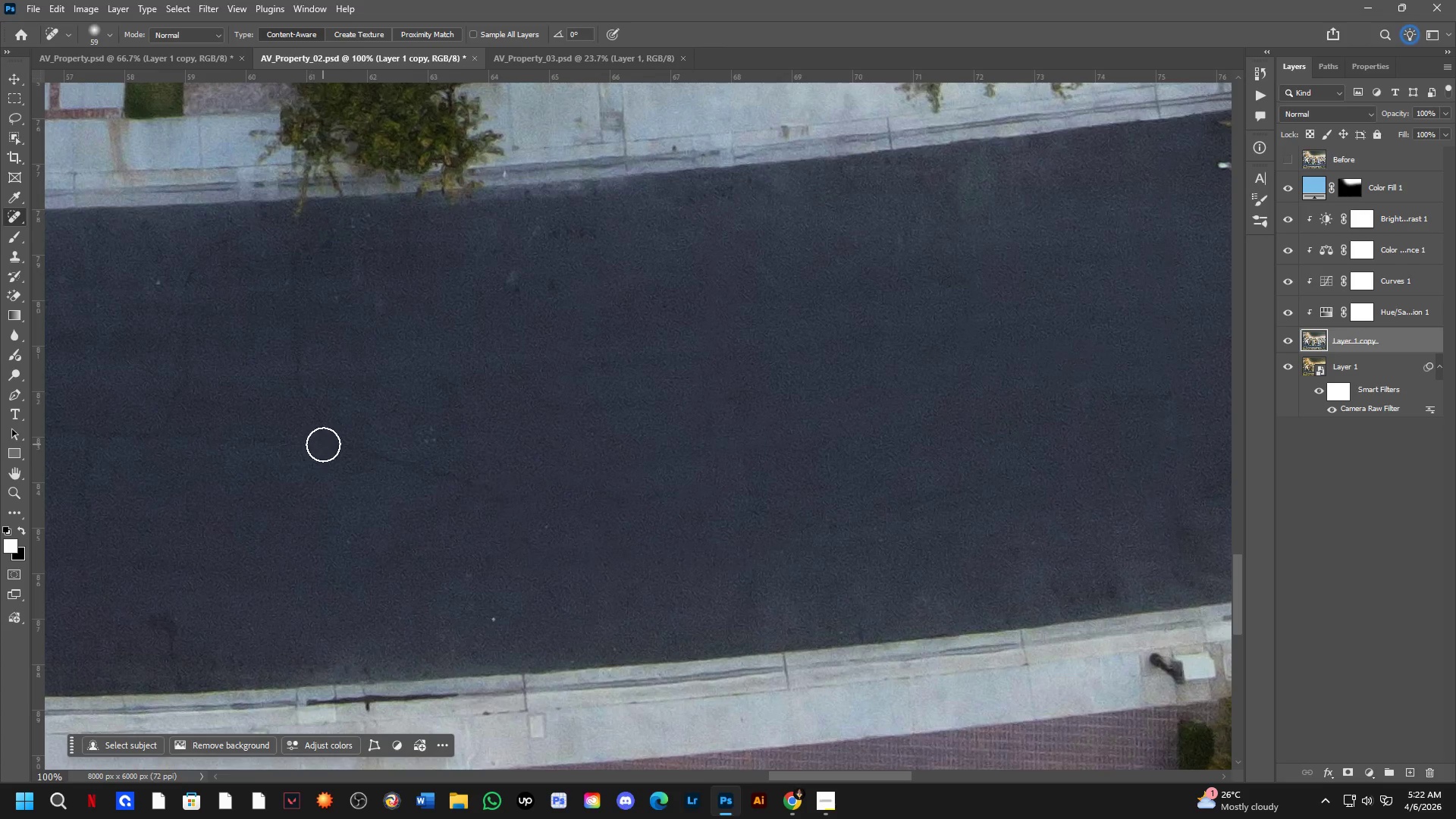 
double_click([323, 444])
 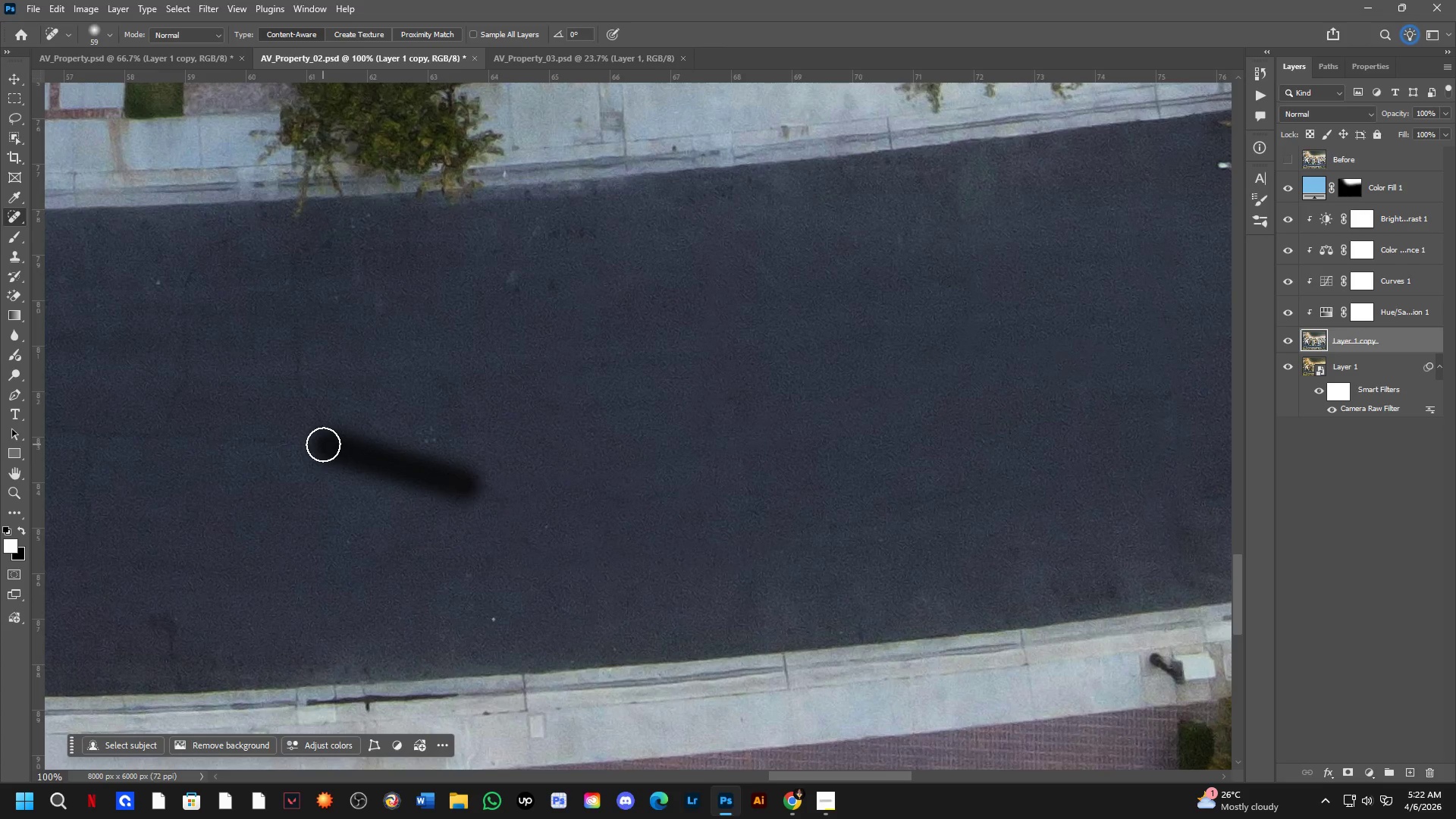 
hold_key(key=Space, duration=0.53)
 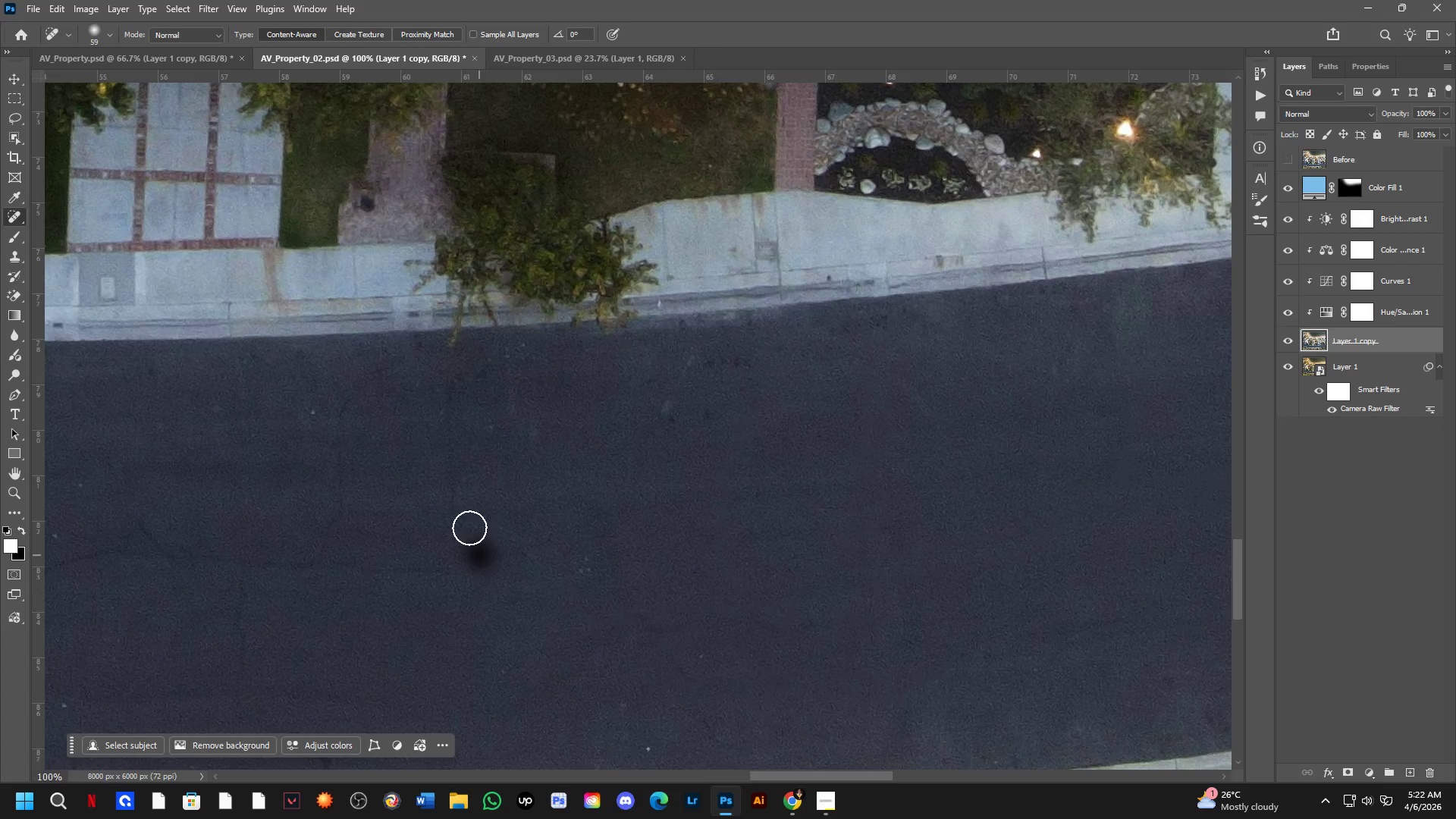 
left_click_drag(start_coordinate=[330, 452], to_coordinate=[485, 582])
 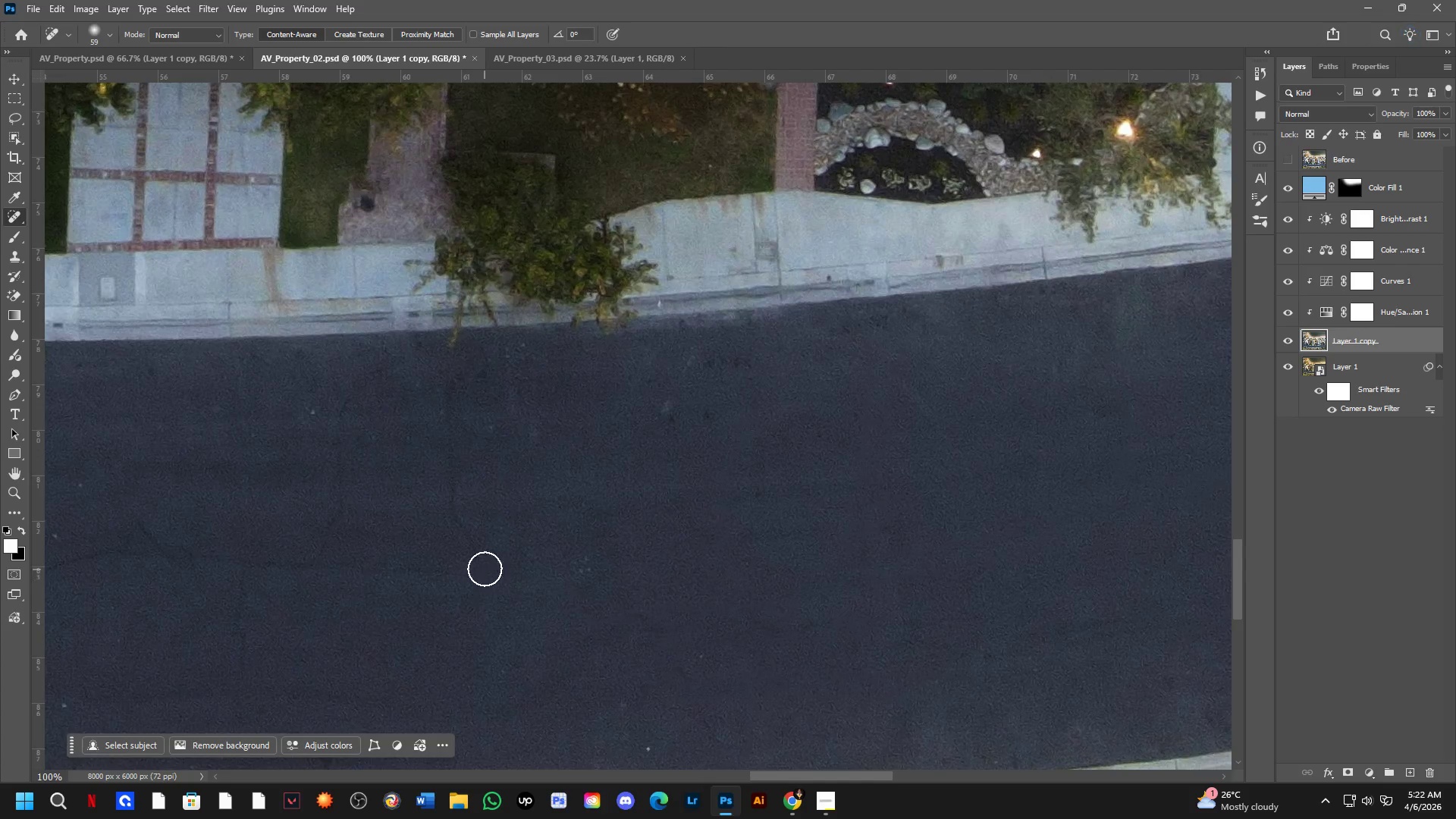 
left_click([479, 555])
 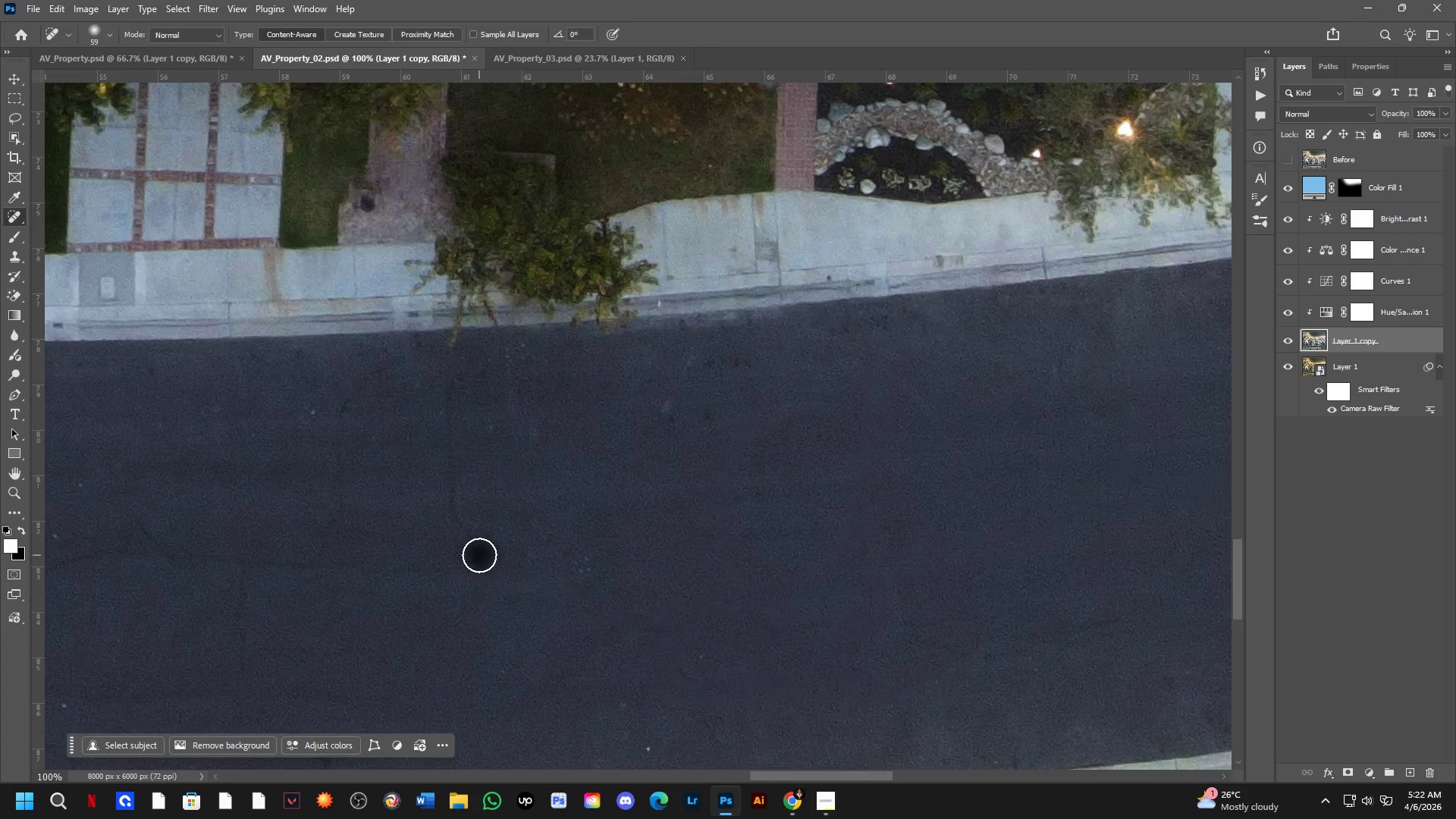 
hold_key(key=ShiftLeft, duration=0.44)
double_click([460, 516])
 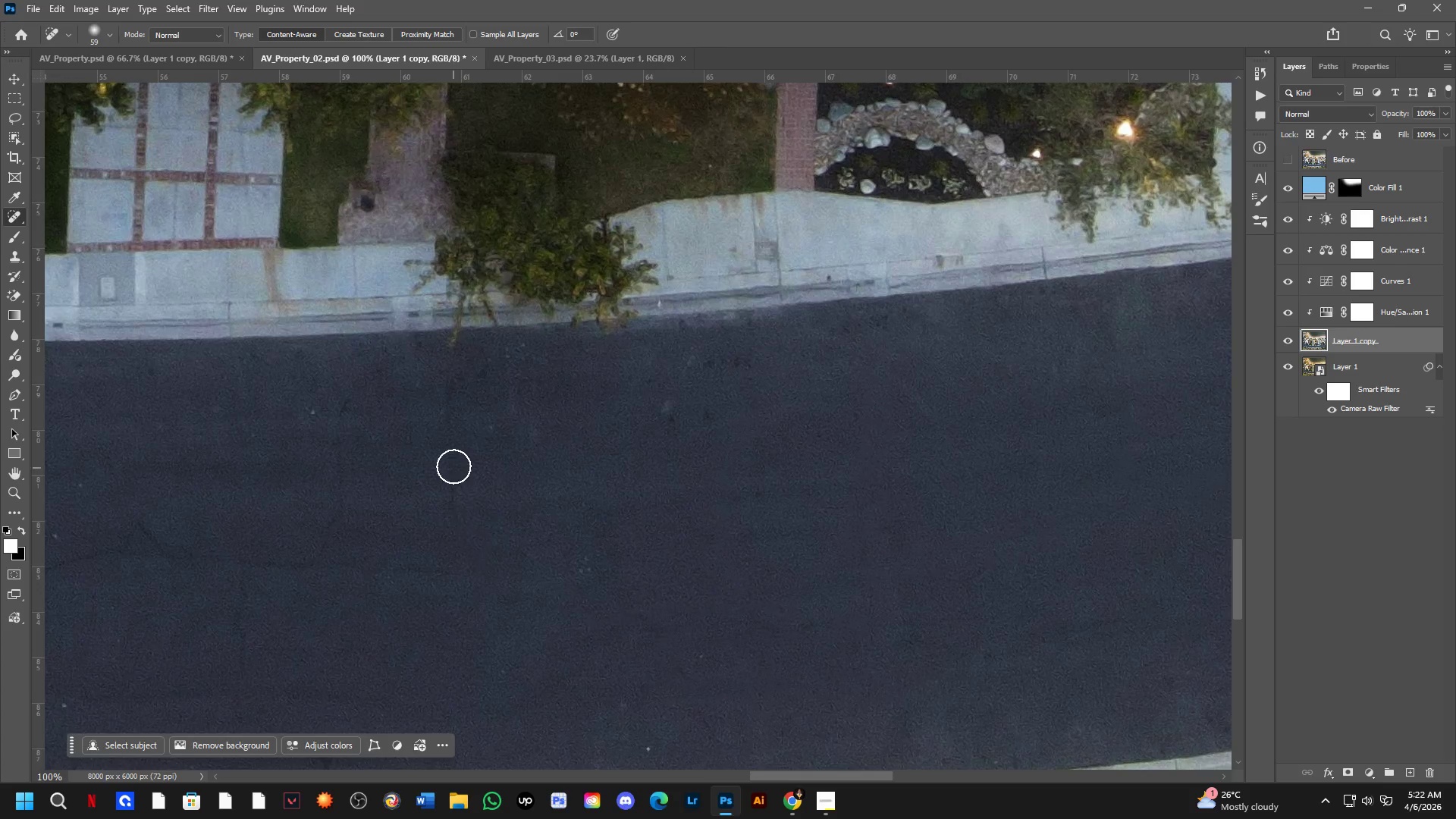 
key(Shift+ShiftLeft)
 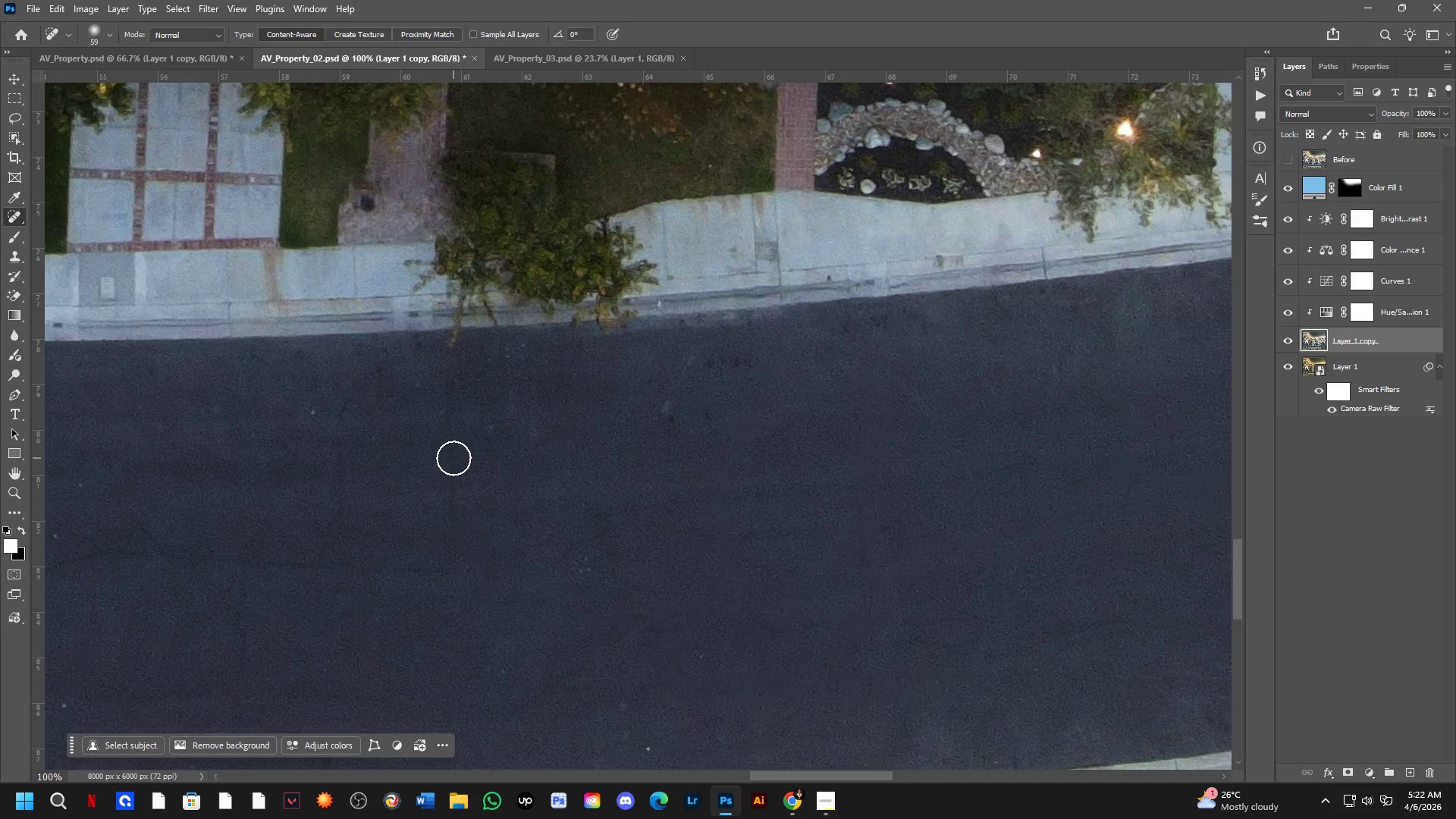 
triple_click([453, 458])
 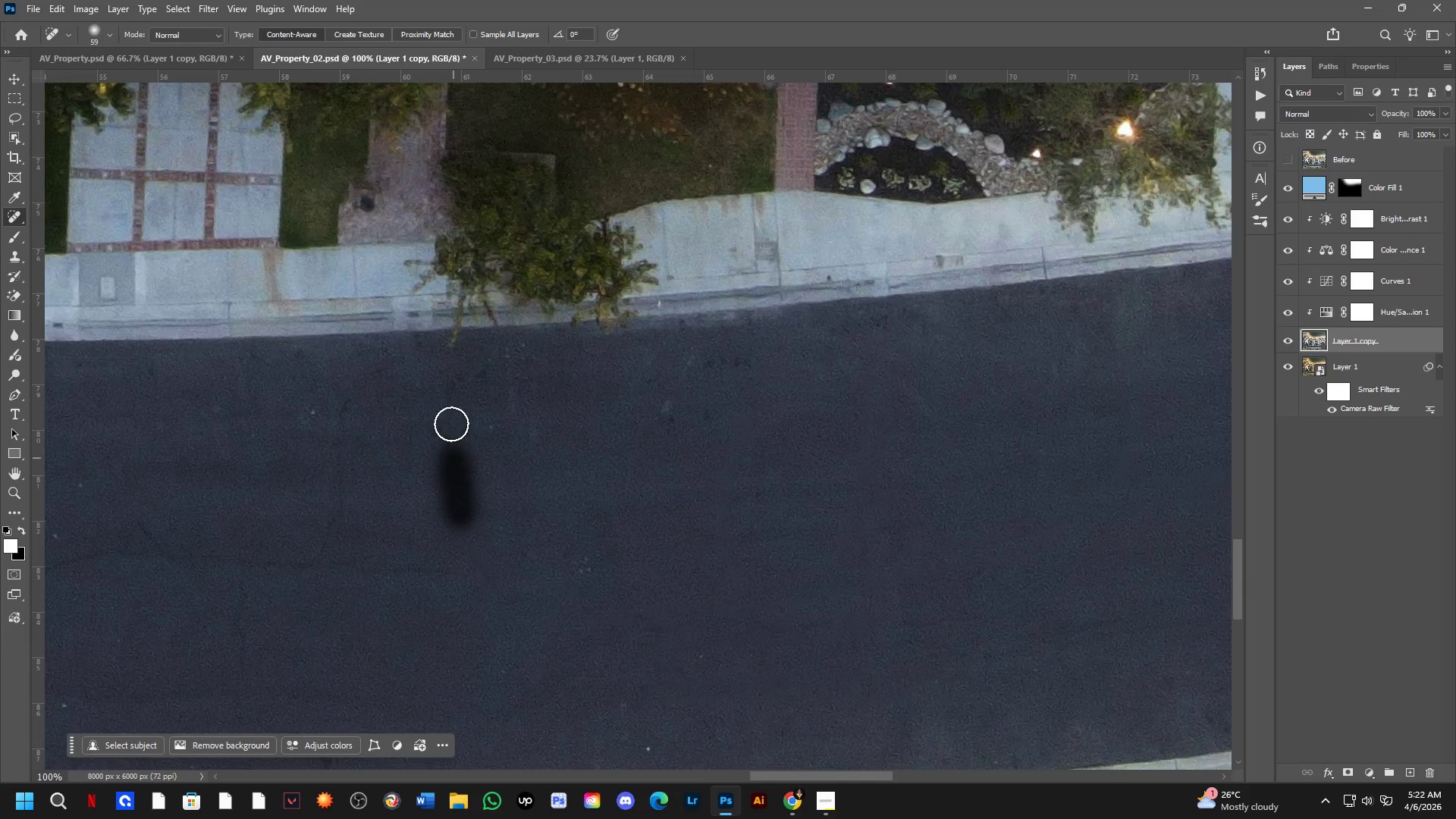 
hold_key(key=ShiftLeft, duration=0.31)
triple_click([450, 410])
 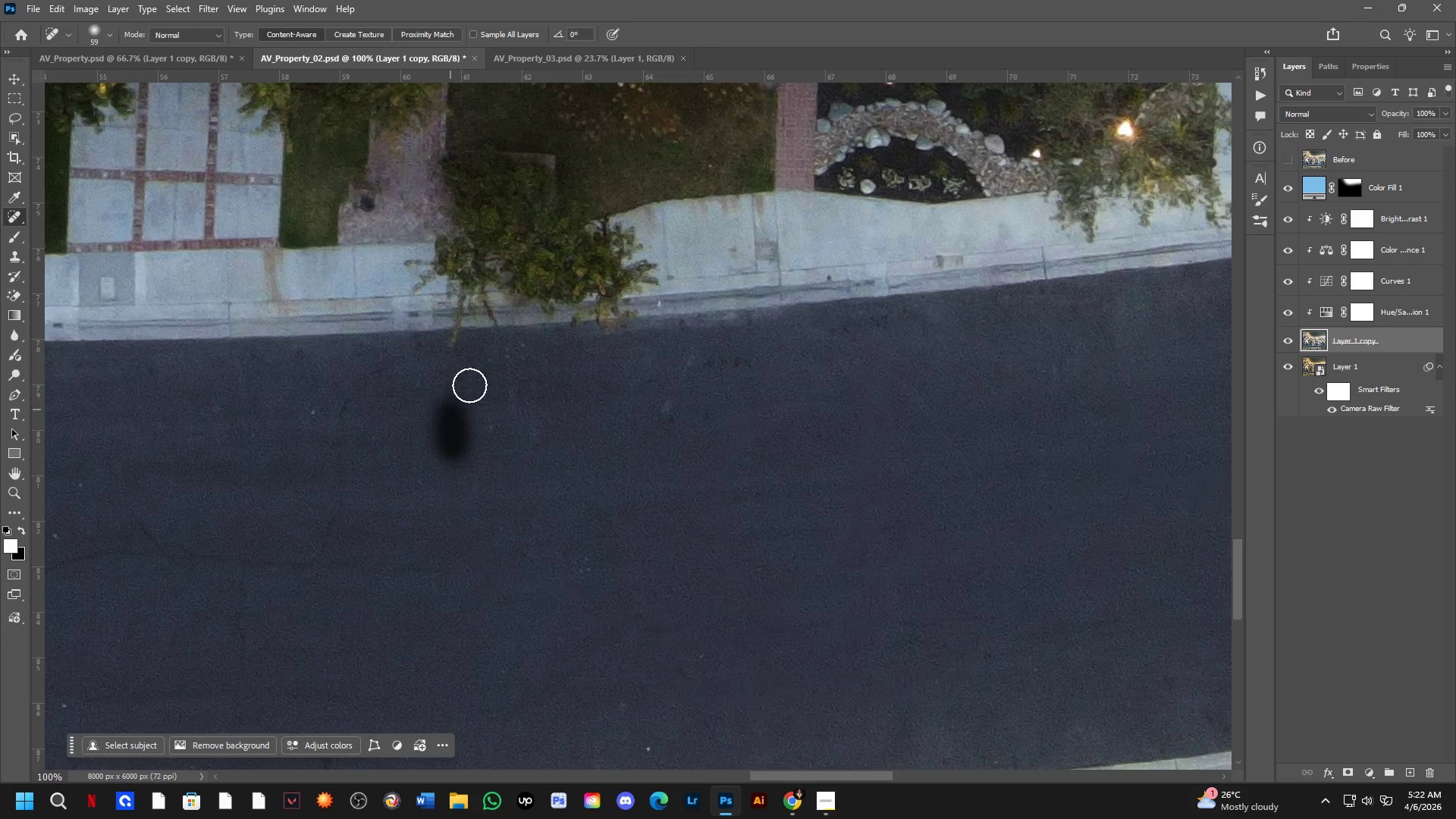 
key(Shift+ShiftLeft)
 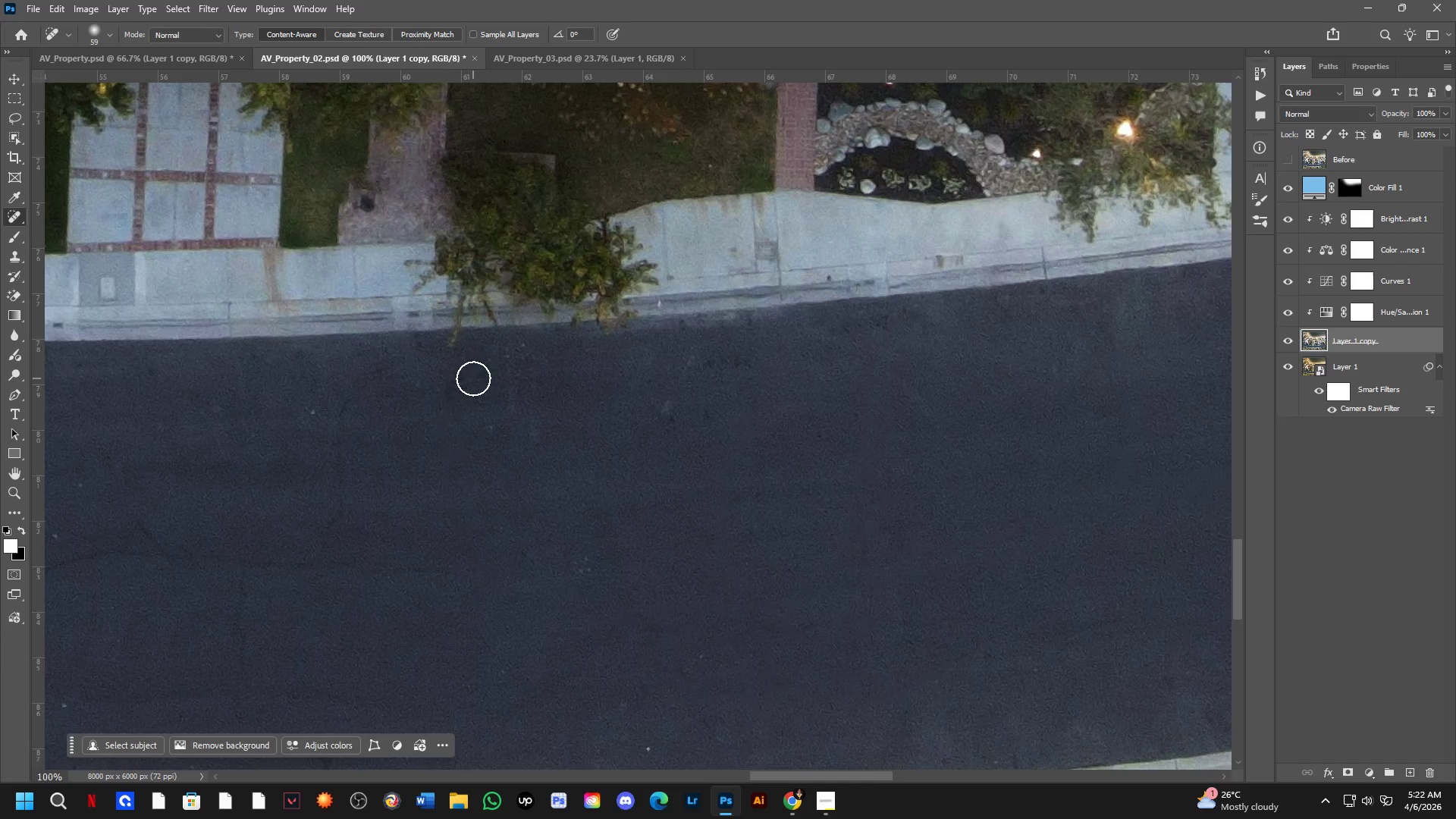 
triple_click([473, 378])
 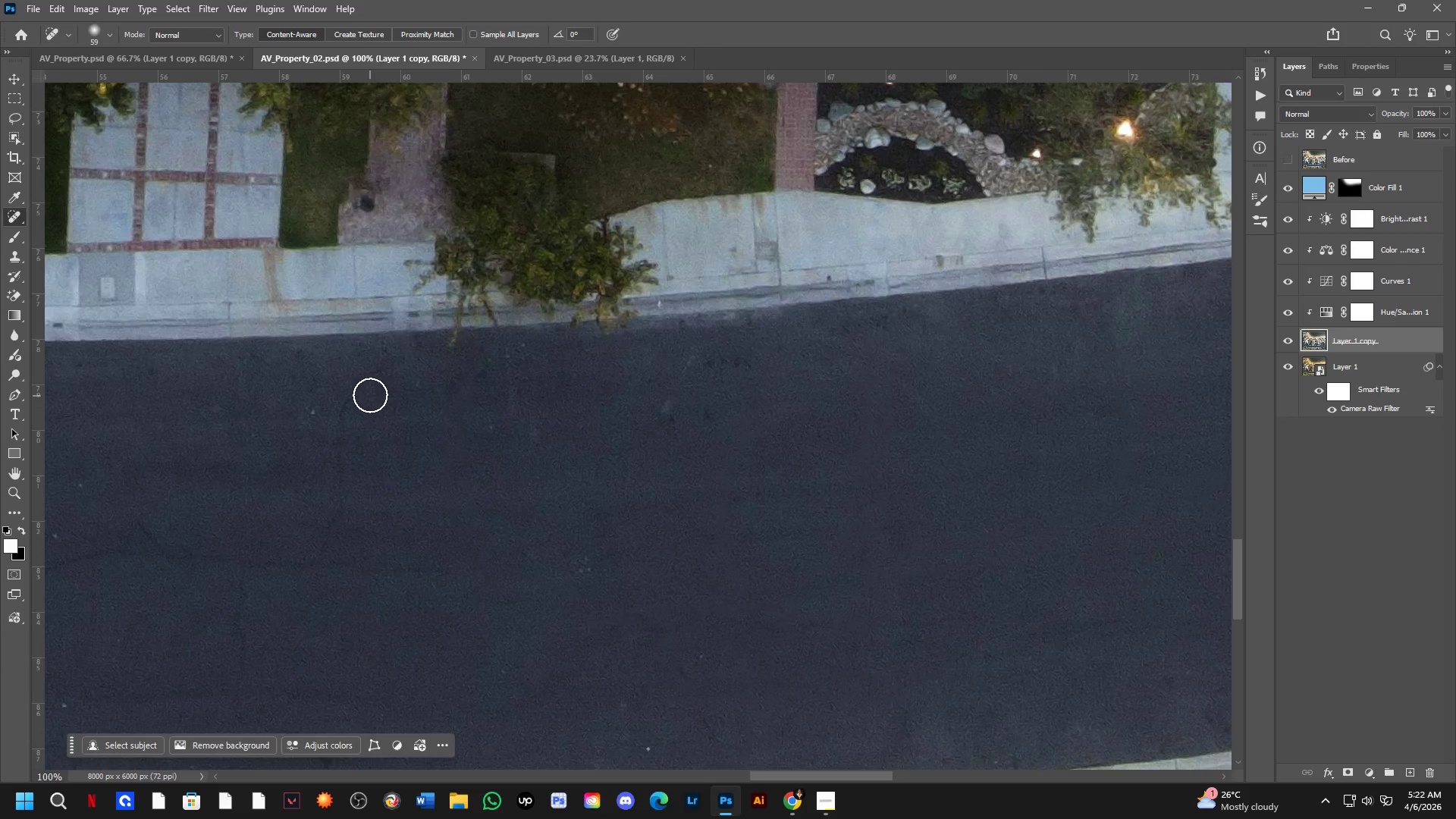 
left_click_drag(start_coordinate=[370, 388], to_coordinate=[487, 579])
 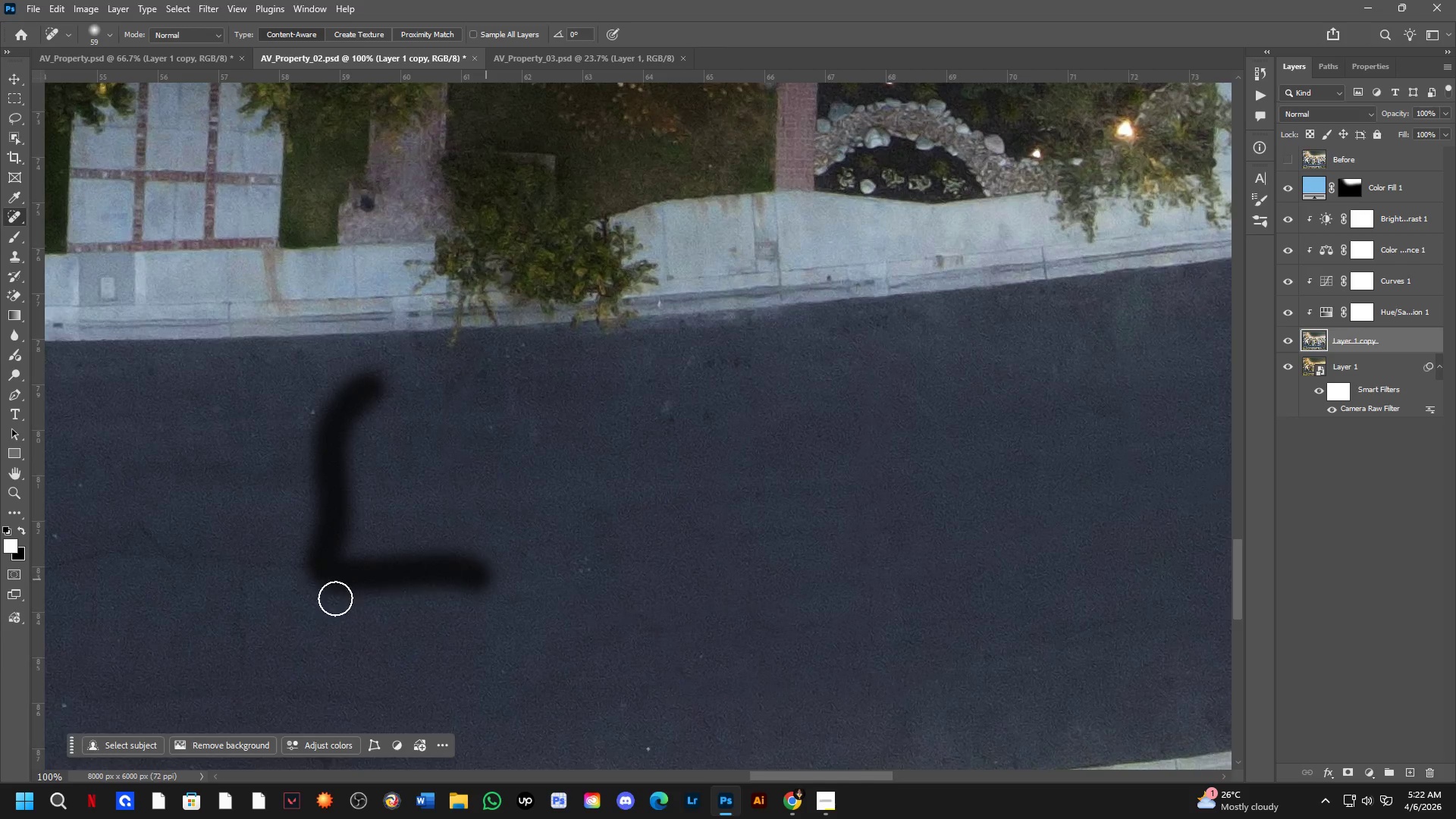 
hold_key(key=Space, duration=0.53)
 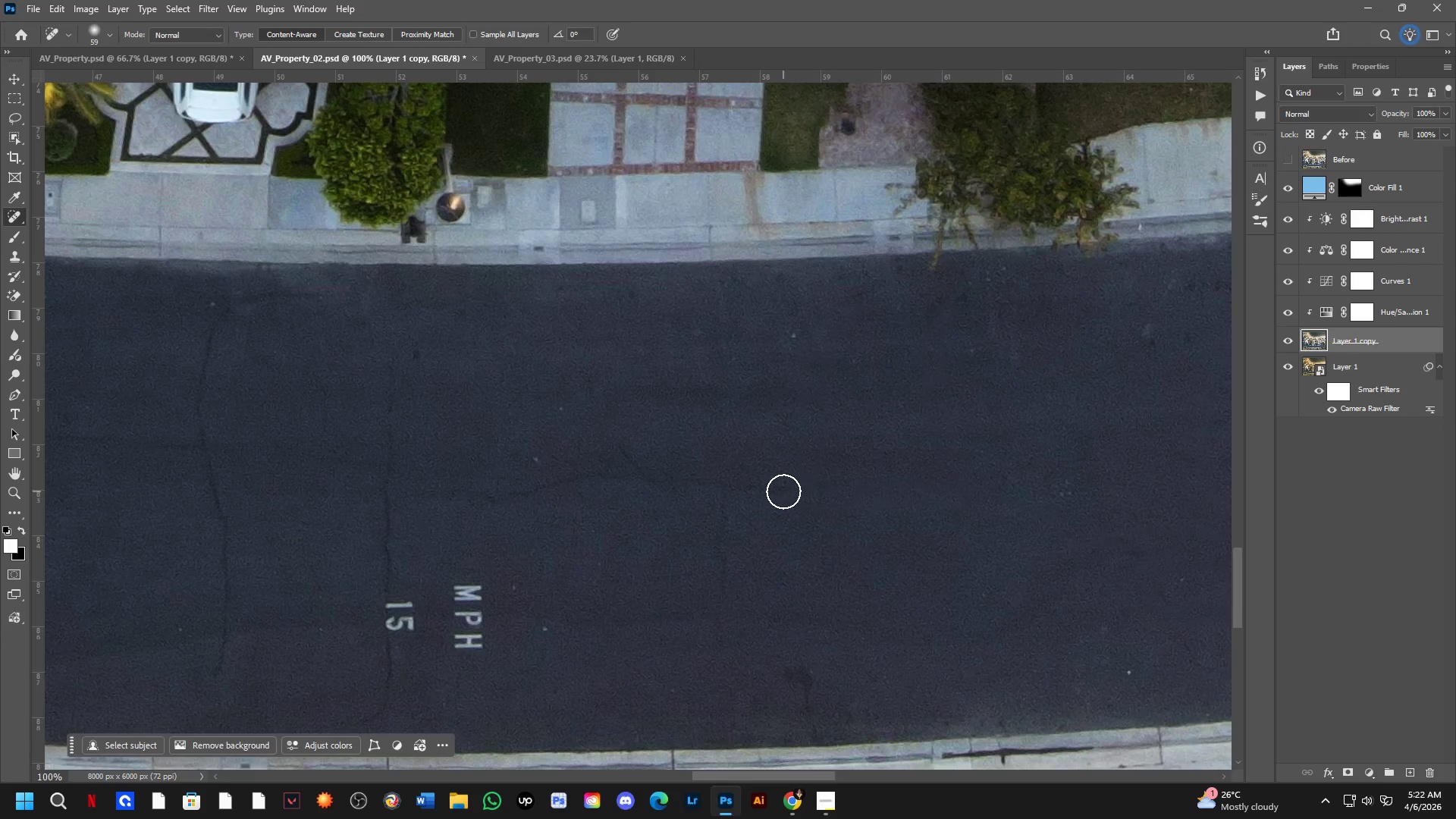 
left_click_drag(start_coordinate=[308, 601], to_coordinate=[789, 524])
 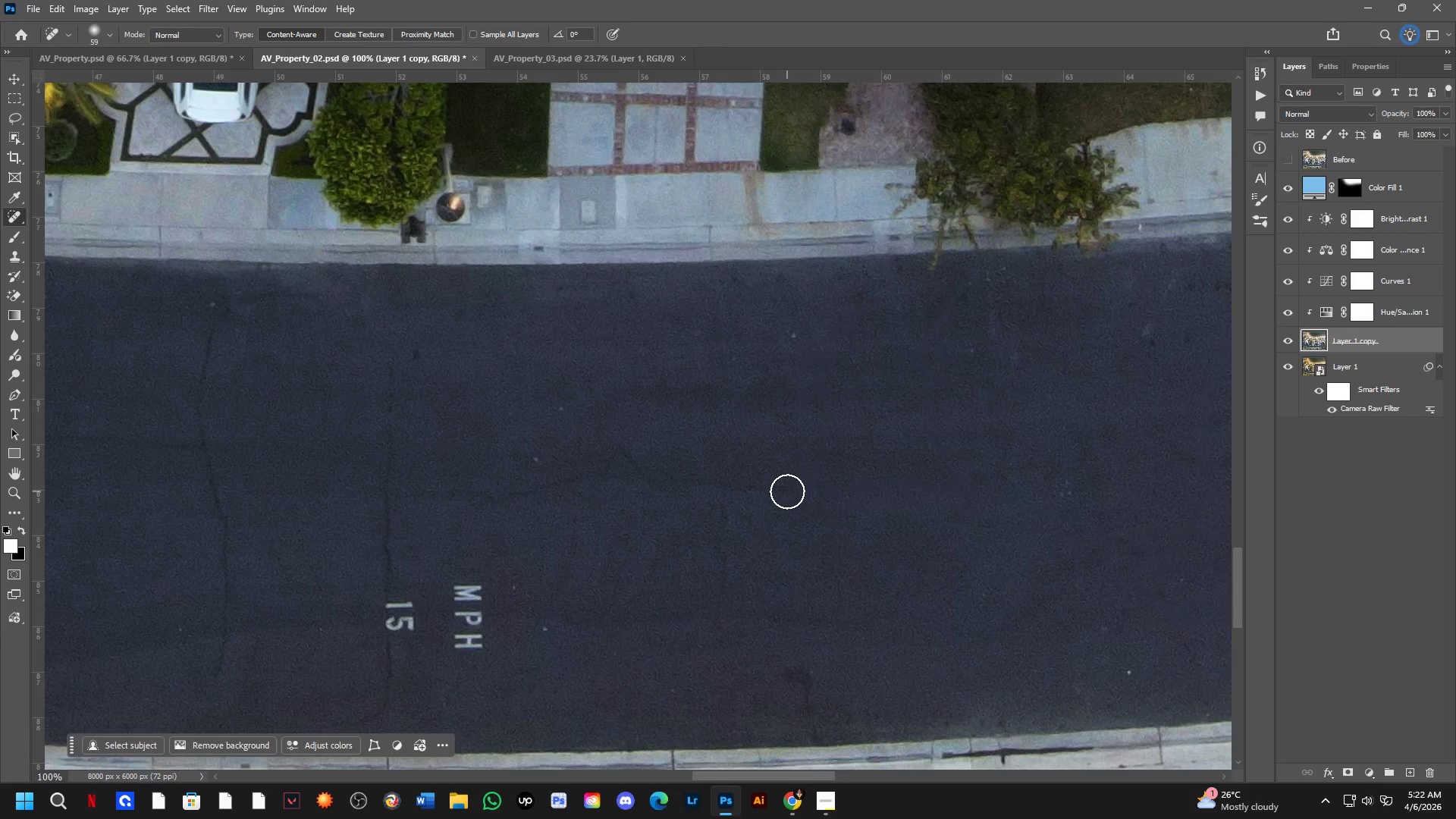 
left_click([783, 491])
 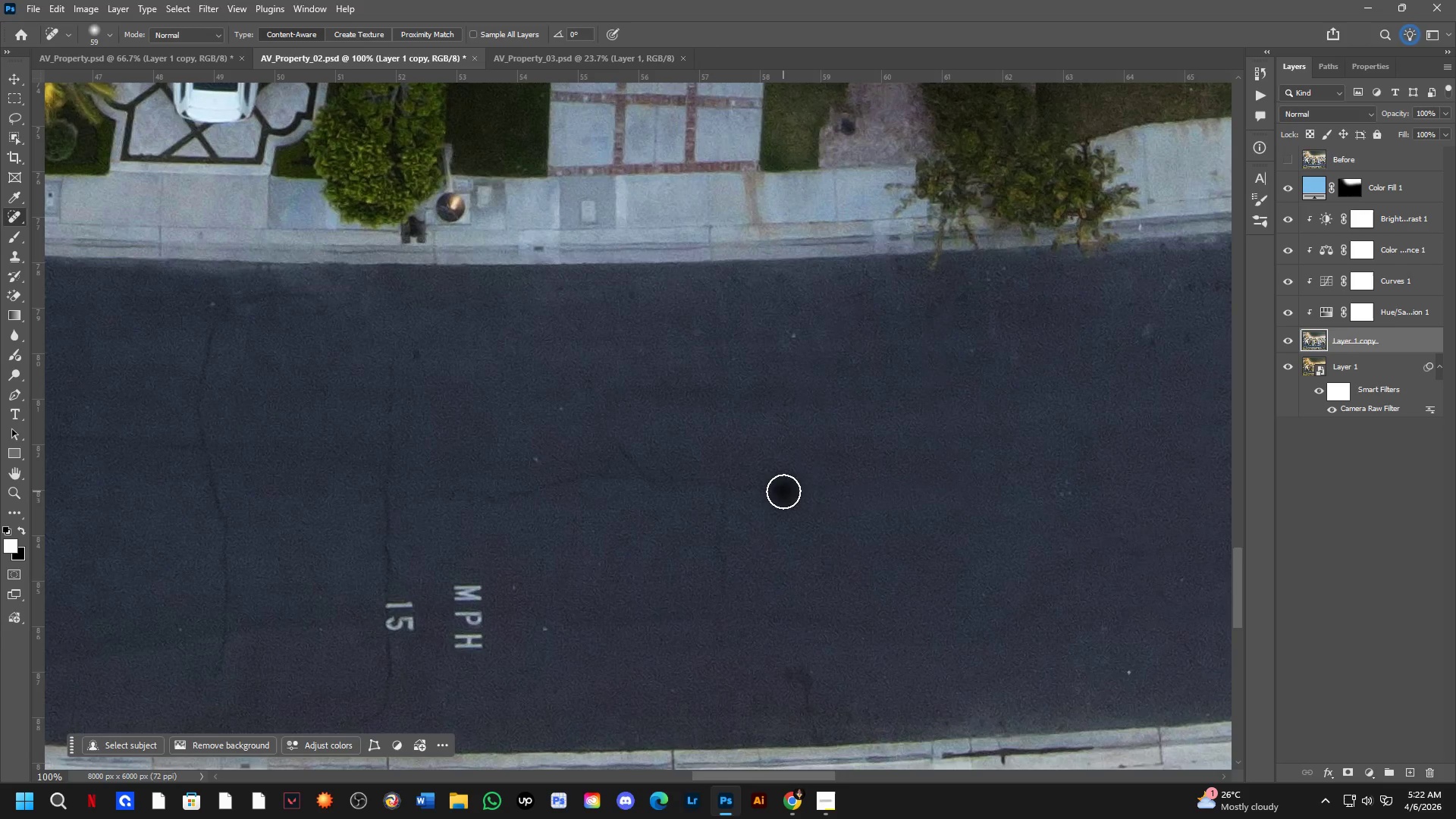 
hold_key(key=ShiftLeft, duration=0.91)
left_click([610, 479])
 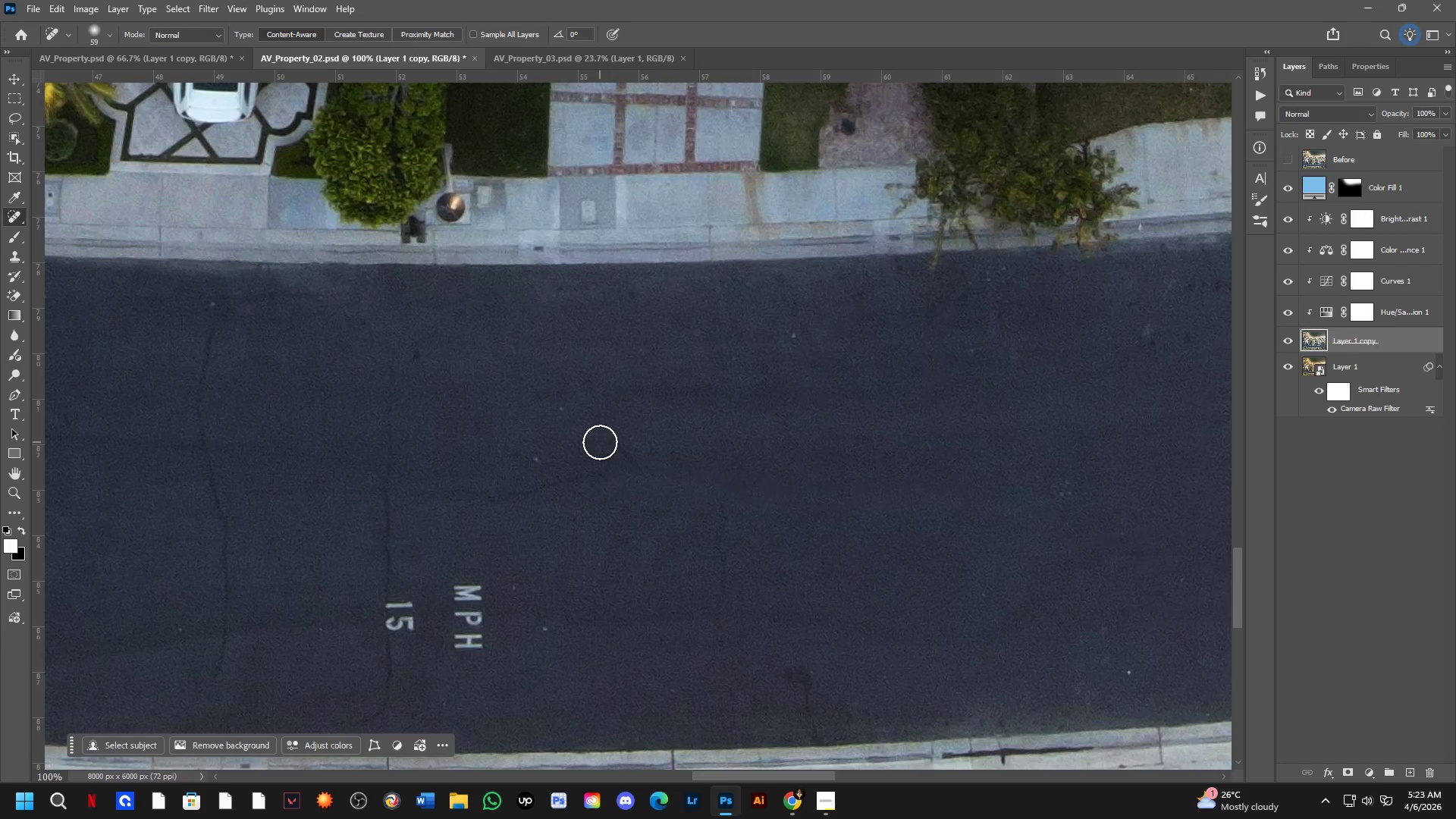 
left_click_drag(start_coordinate=[610, 443], to_coordinate=[649, 478])
 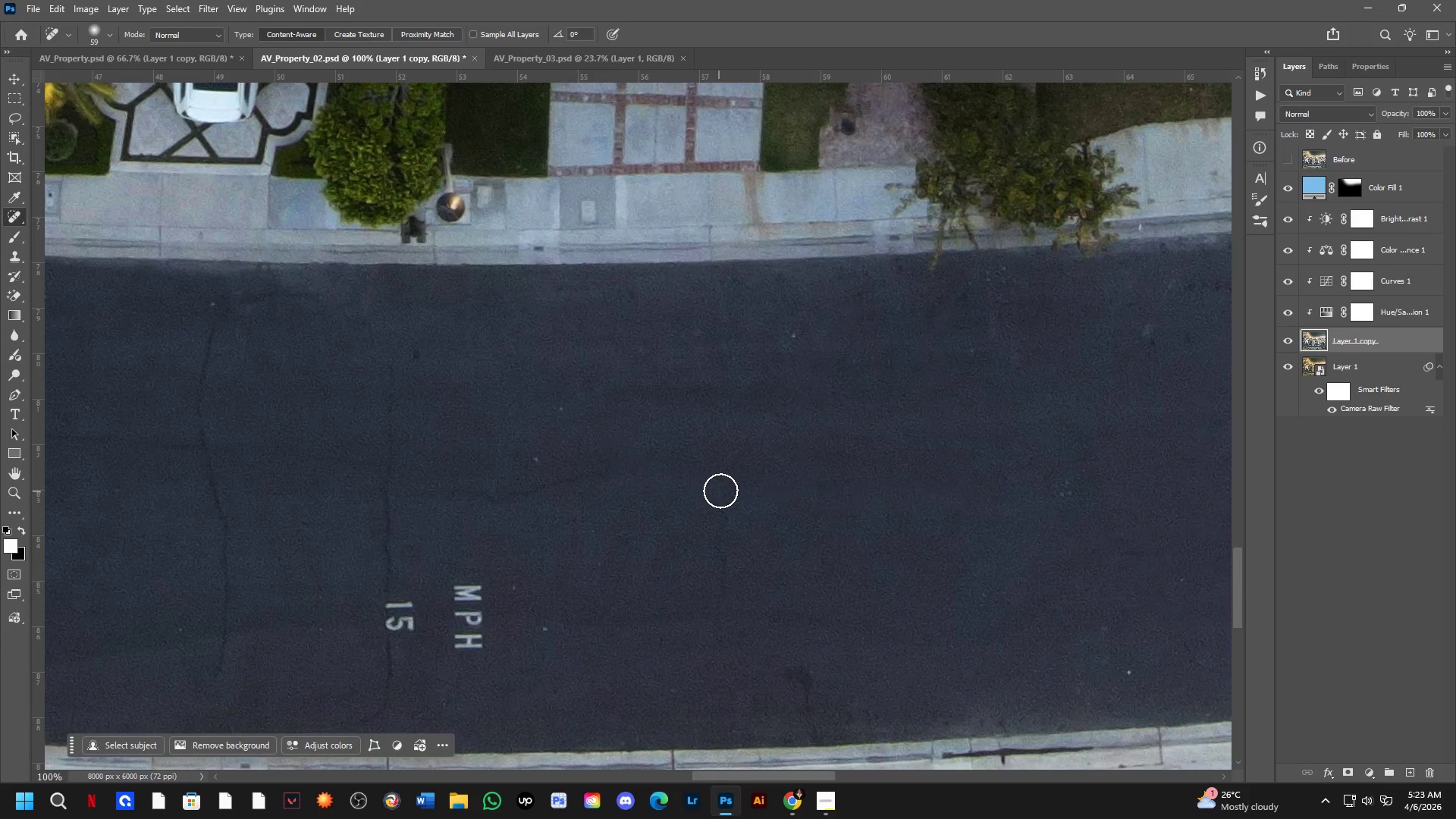 
left_click_drag(start_coordinate=[721, 495], to_coordinate=[734, 604])
 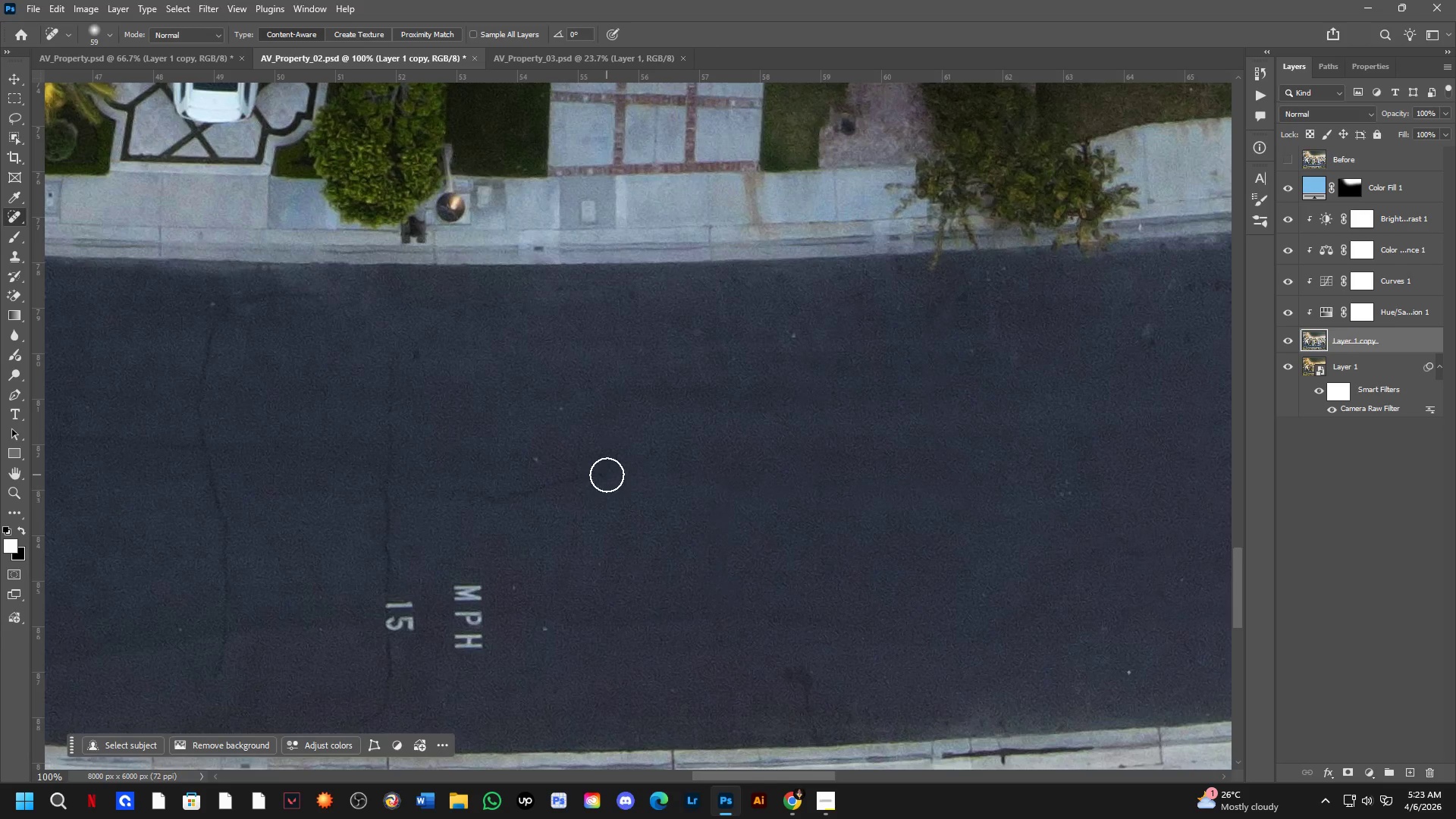 
left_click_drag(start_coordinate=[605, 475], to_coordinate=[448, 489])
 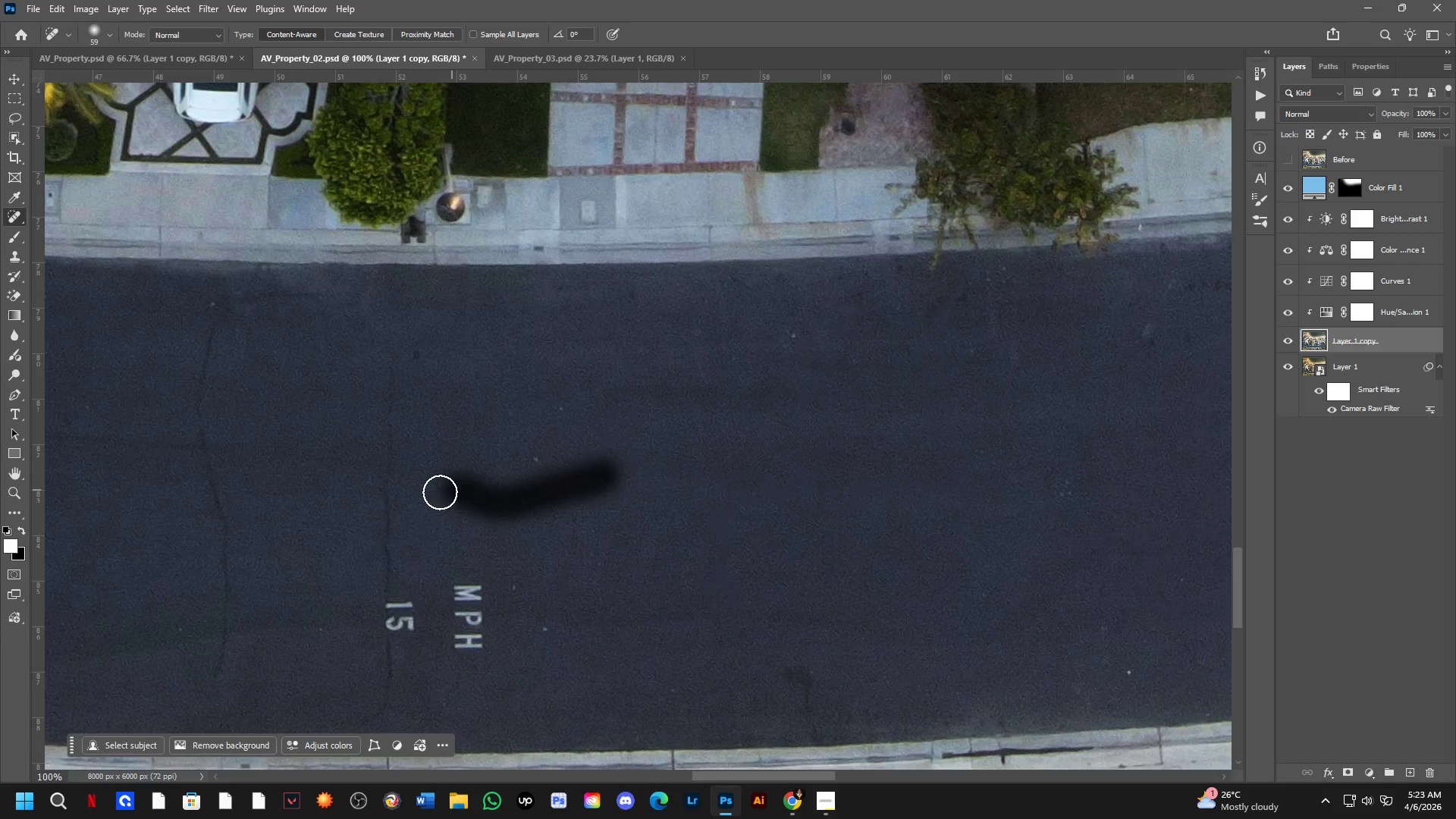 
hold_key(key=Space, duration=0.5)
 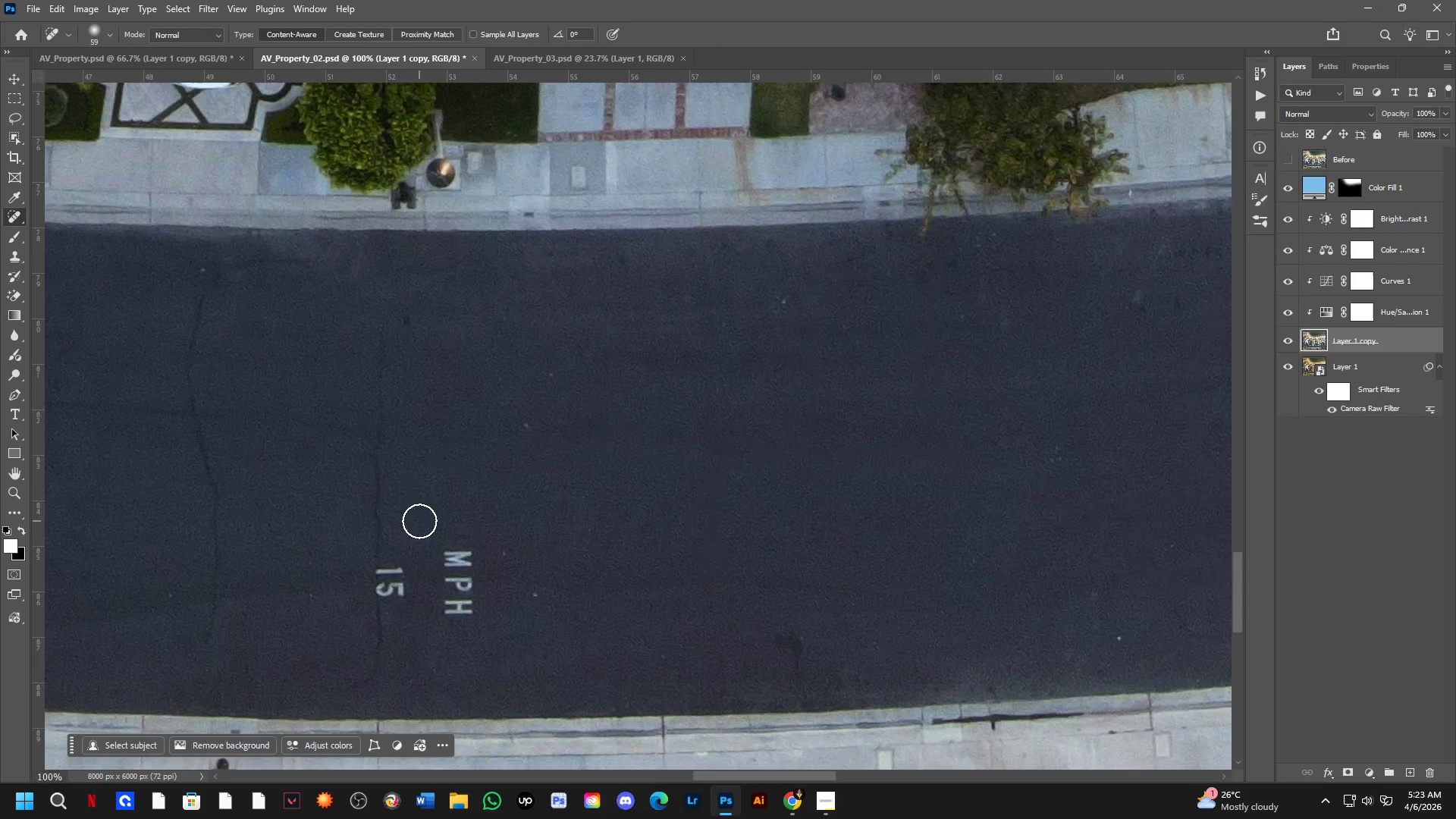 
left_click_drag(start_coordinate=[566, 517], to_coordinate=[563, 495])
 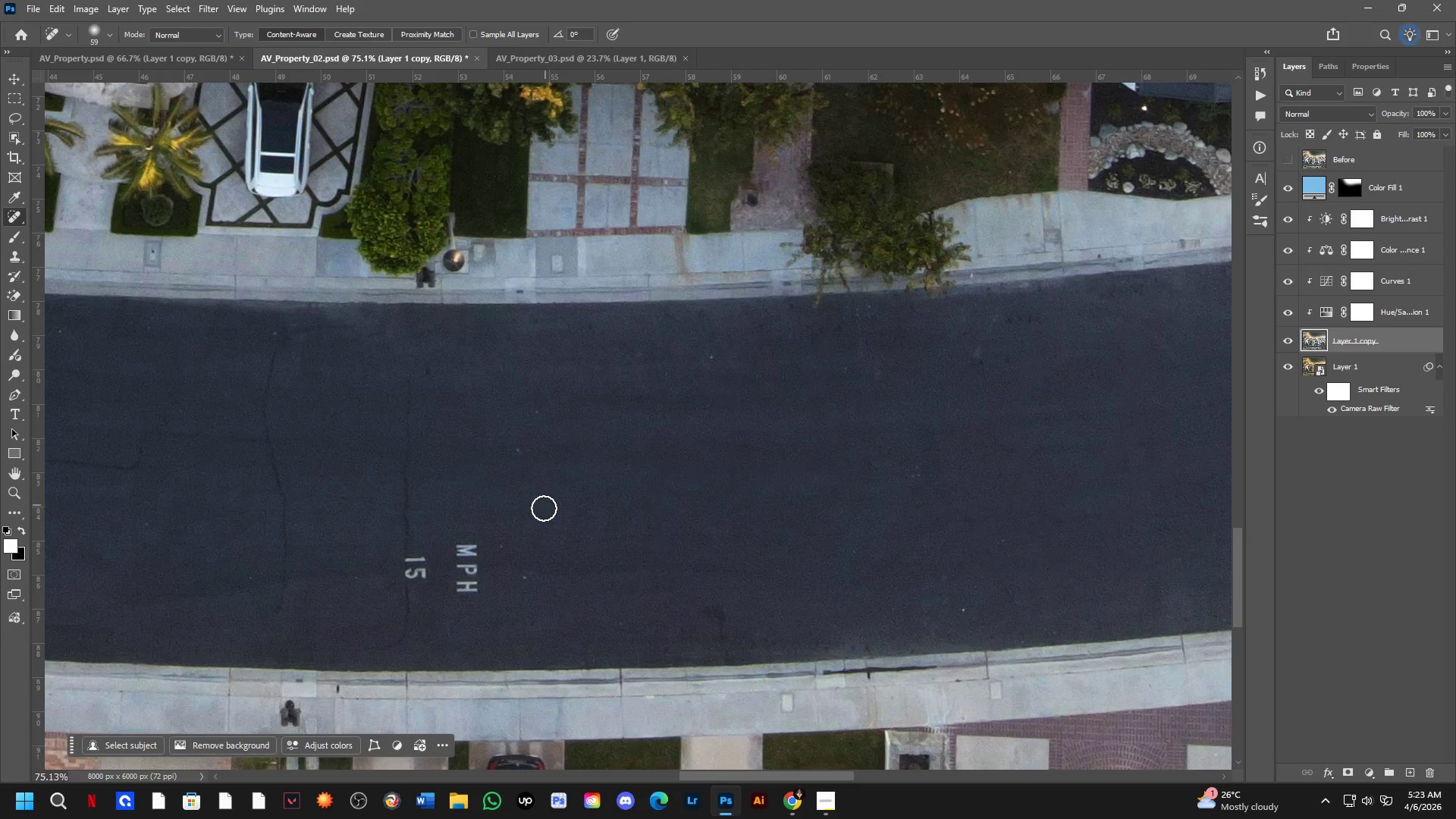 
scroll: coordinate [483, 512], scroll_direction: down, amount: 3.0
 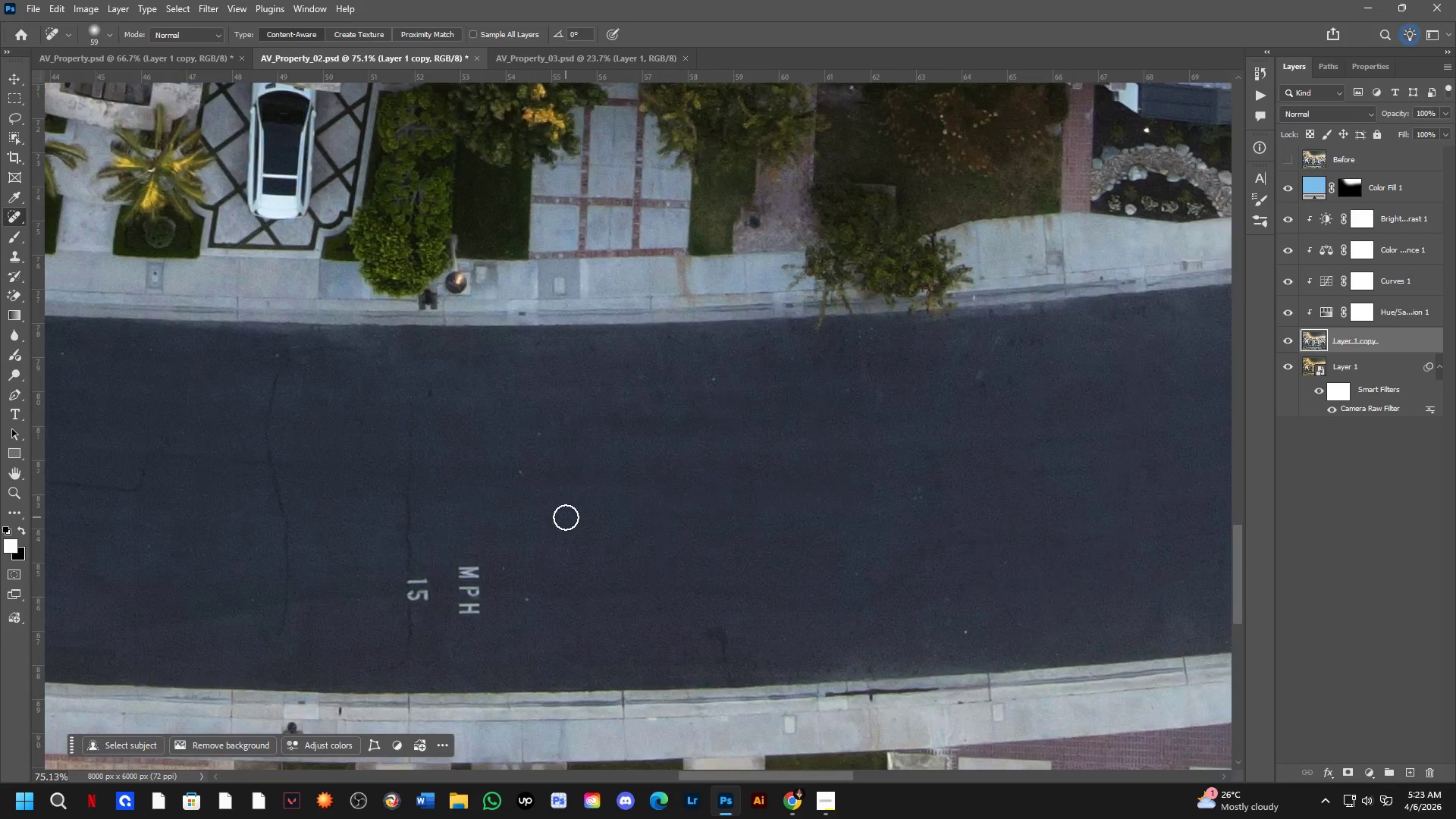 
scroll: coordinate [477, 524], scroll_direction: up, amount: 3.0
 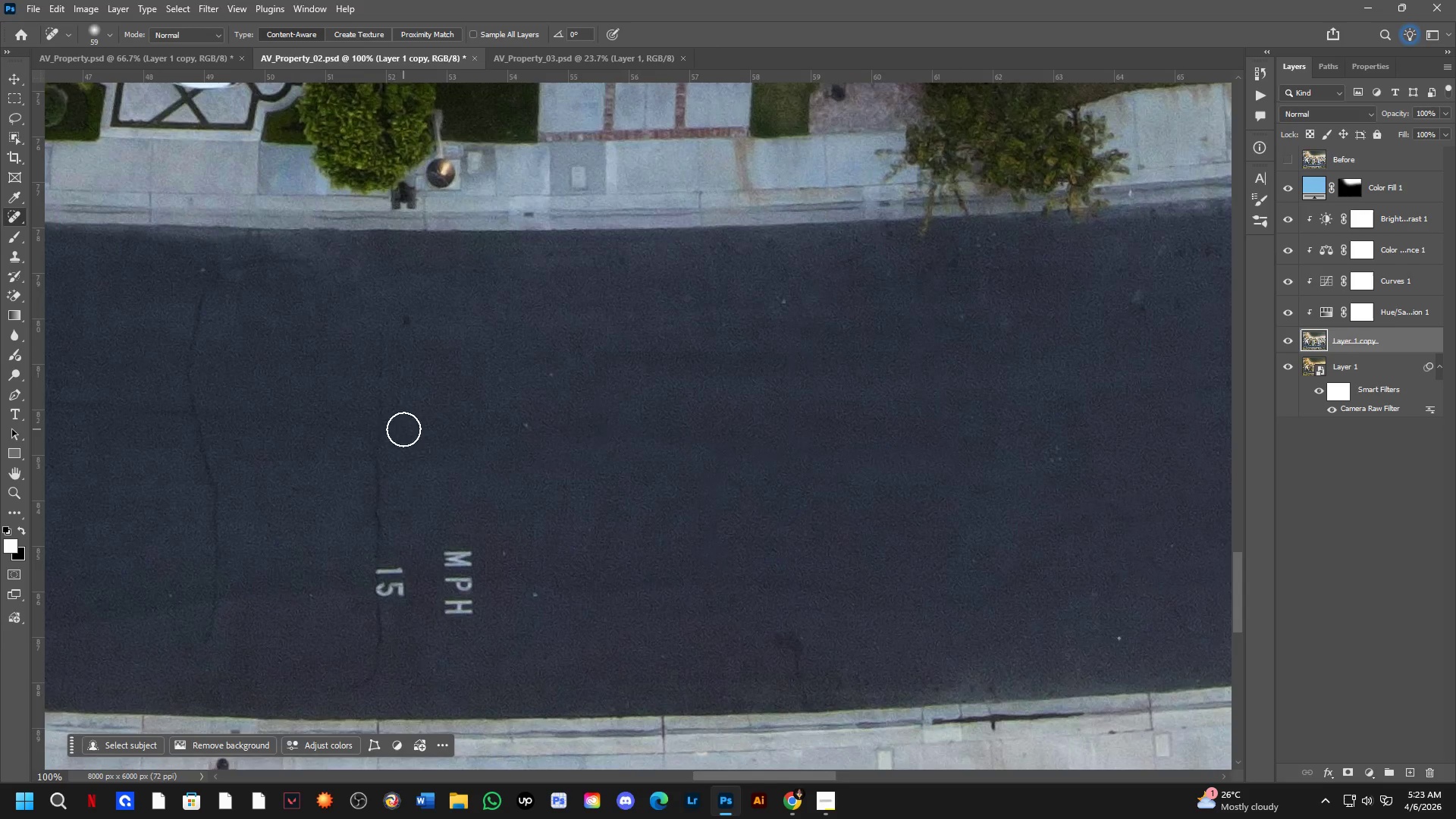 
hold_key(key=Space, duration=0.61)
 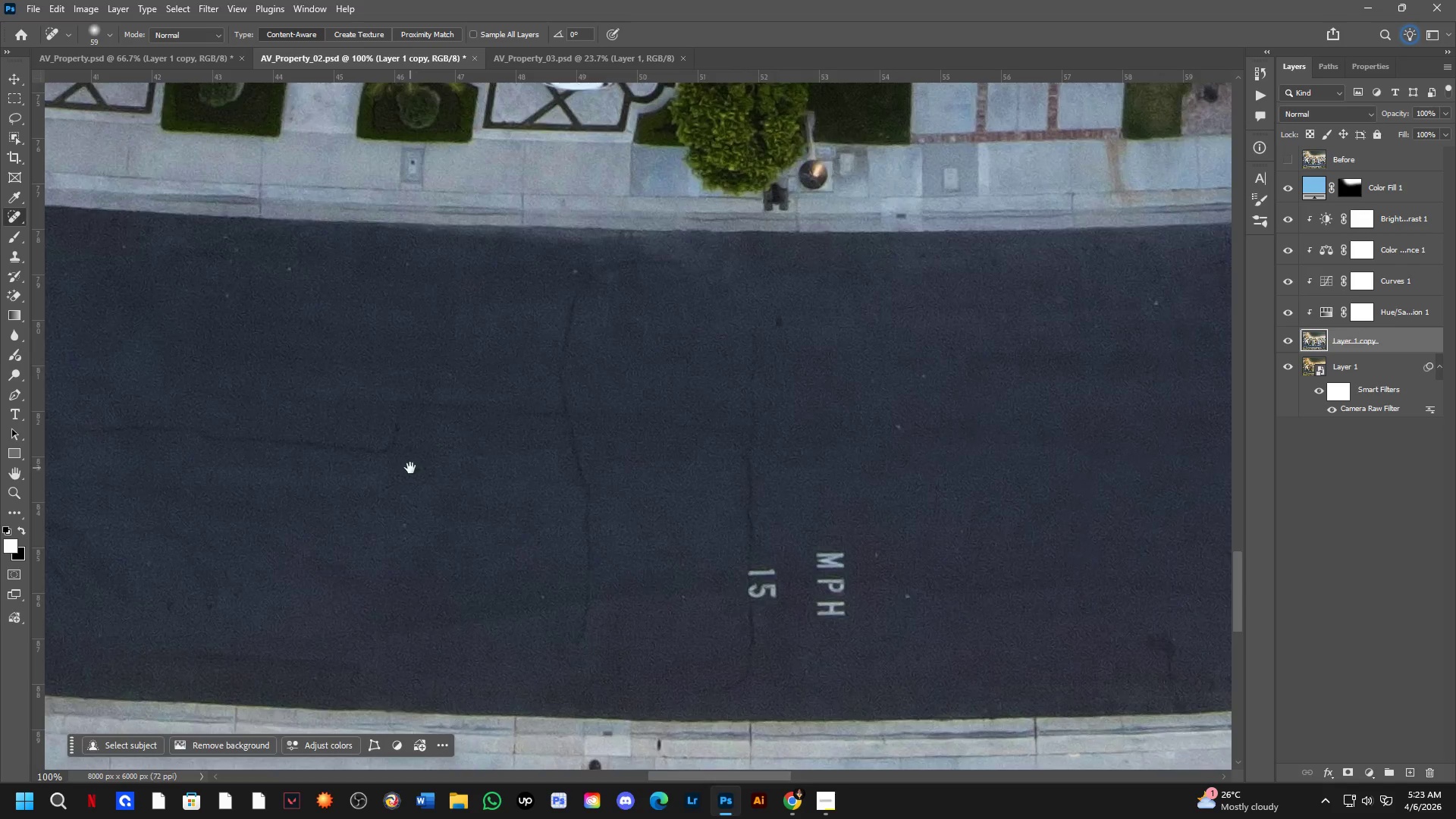 
left_click_drag(start_coordinate=[371, 453], to_coordinate=[743, 455])
 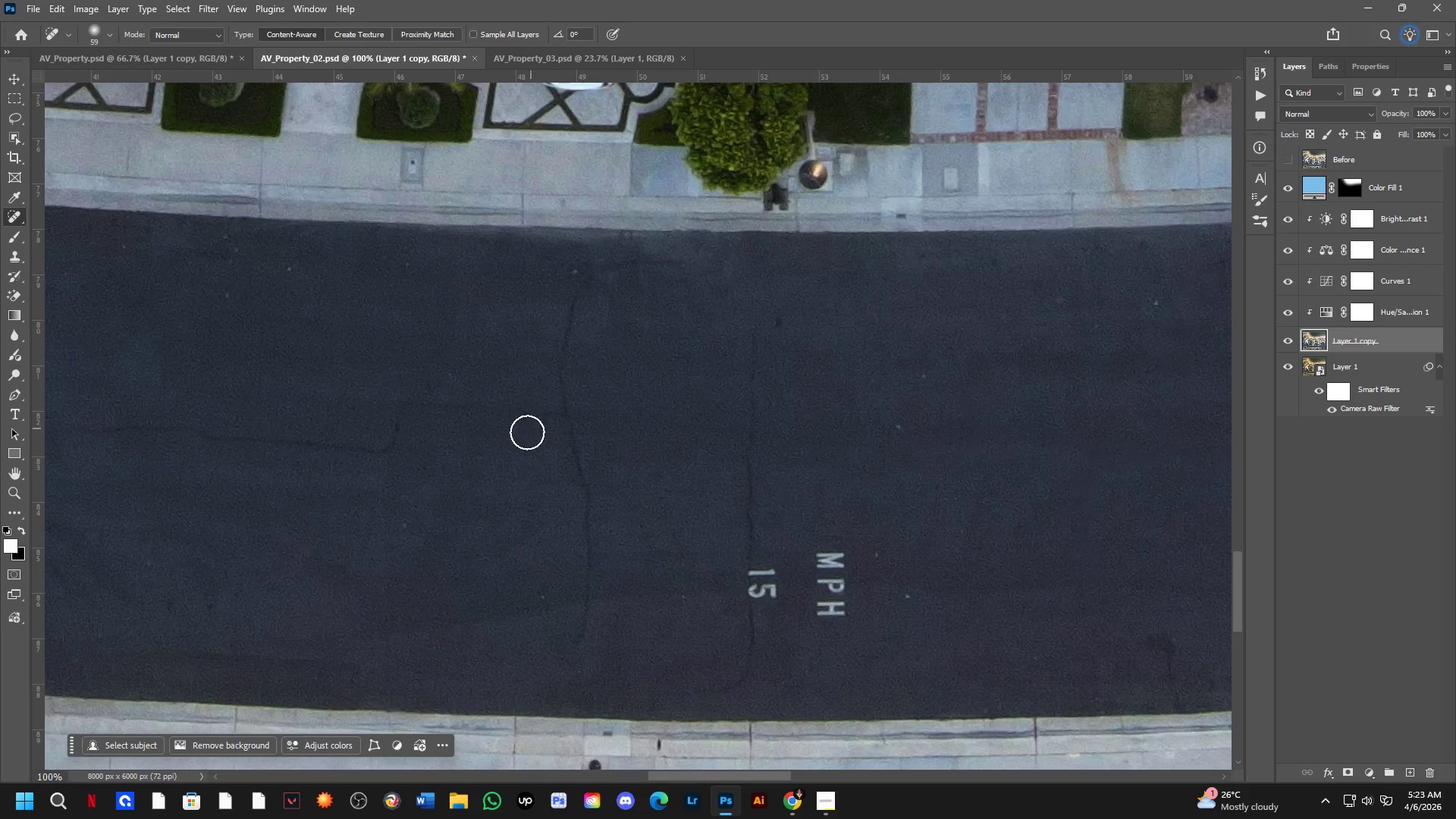 
hold_key(key=Space, duration=0.52)
 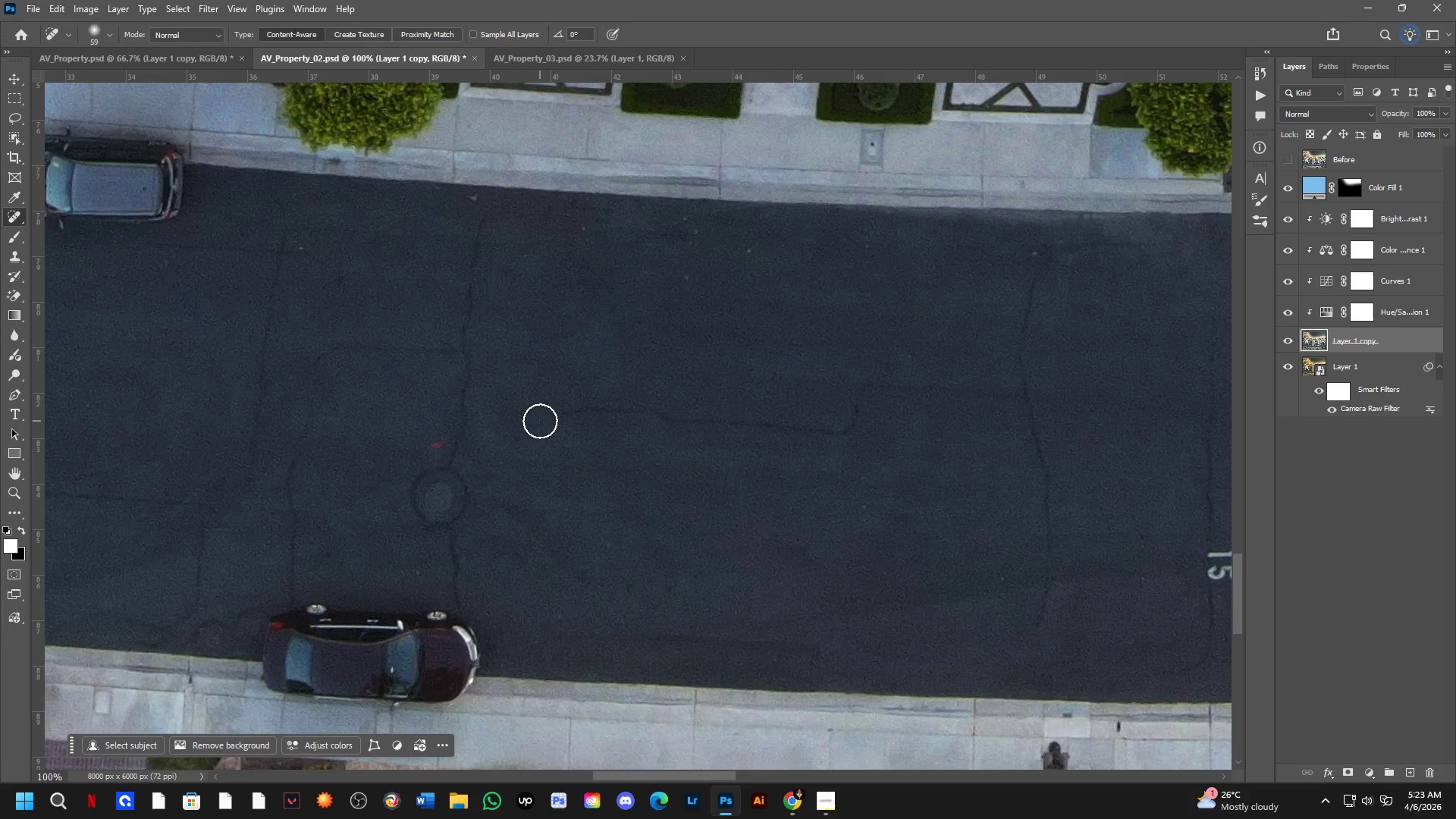 
left_click_drag(start_coordinate=[410, 468], to_coordinate=[870, 450])
 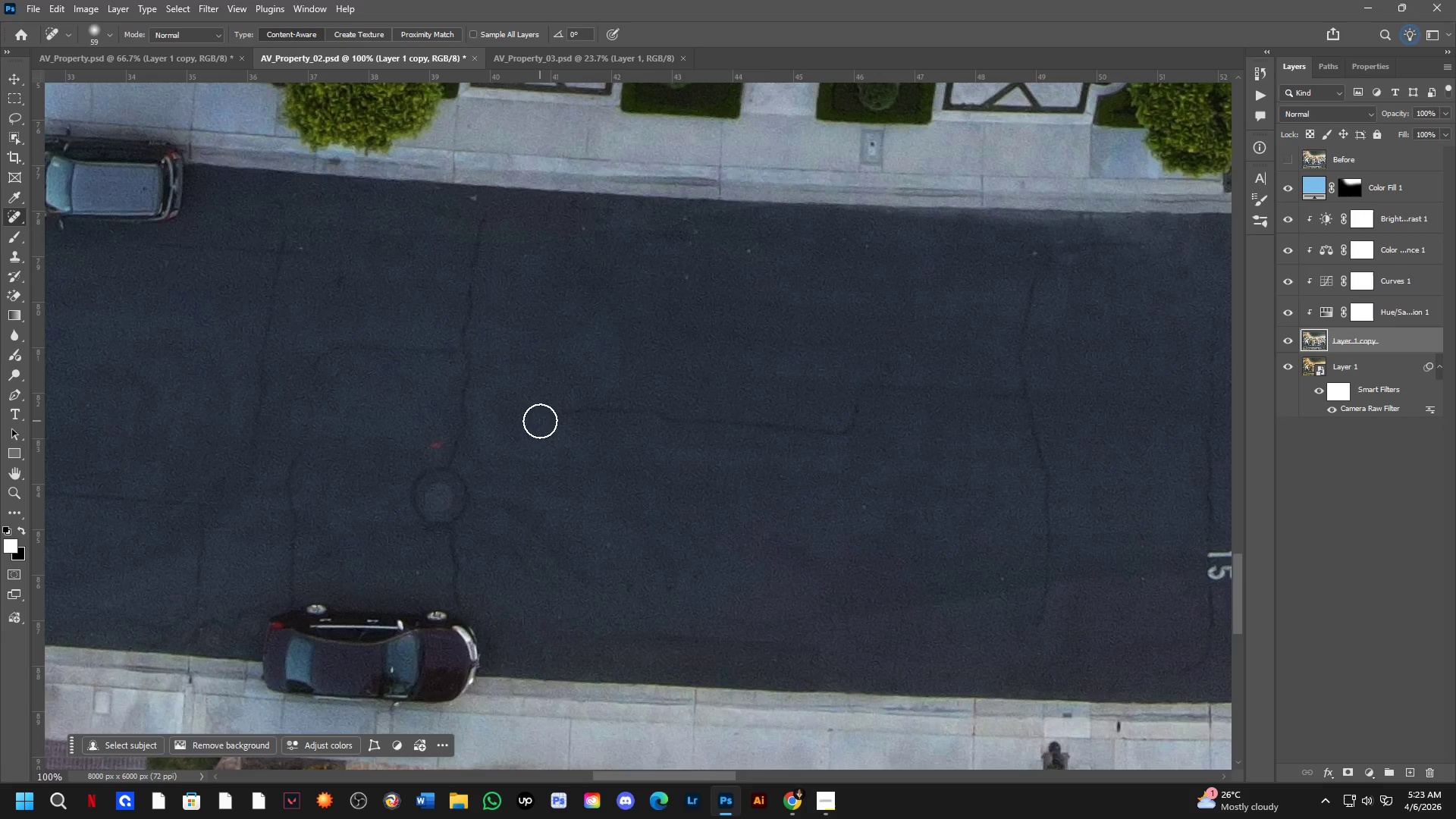 
left_click_drag(start_coordinate=[544, 413], to_coordinate=[548, 413])
 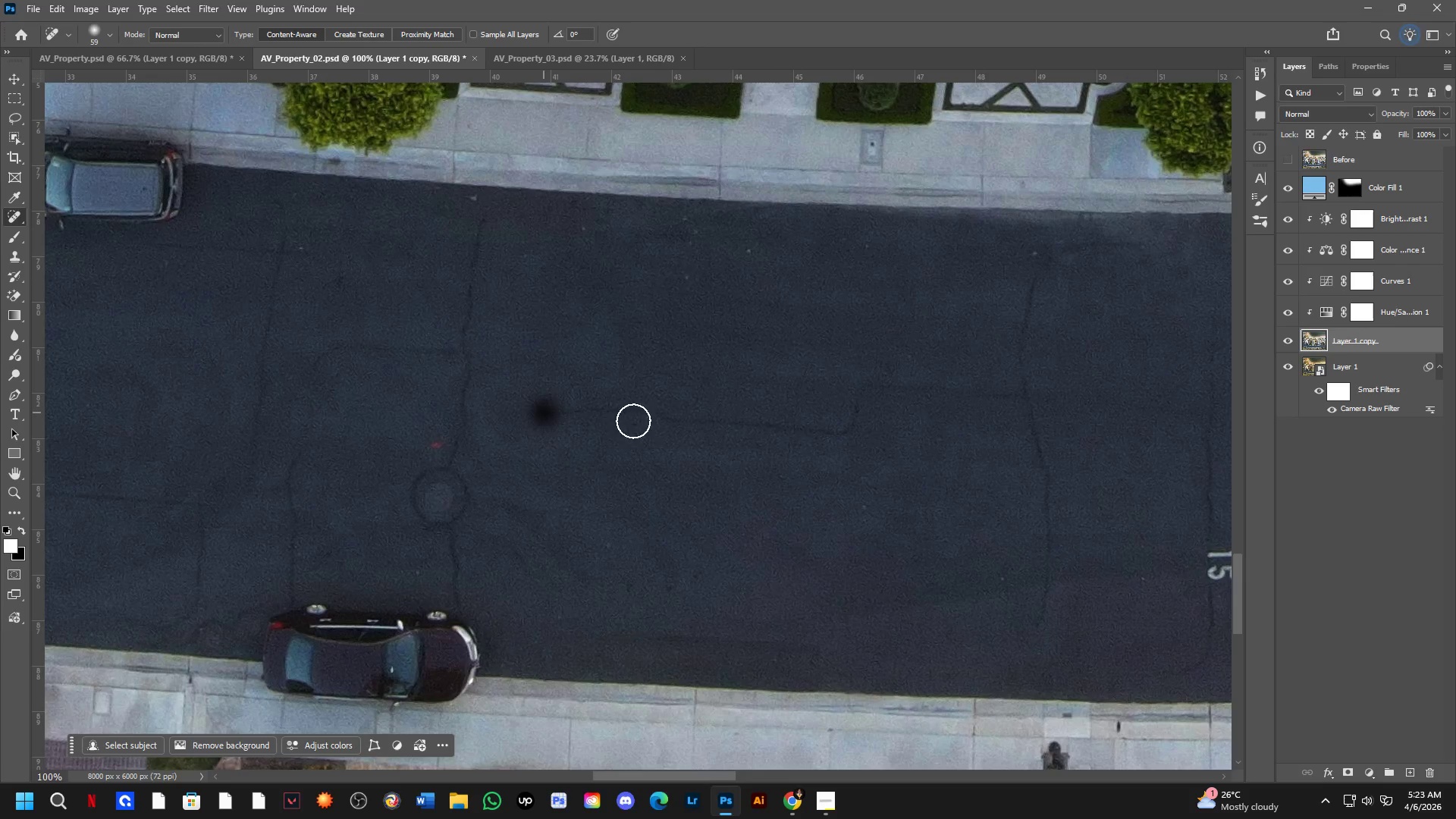 
hold_key(key=ShiftLeft, duration=0.39)
double_click([653, 413])
 